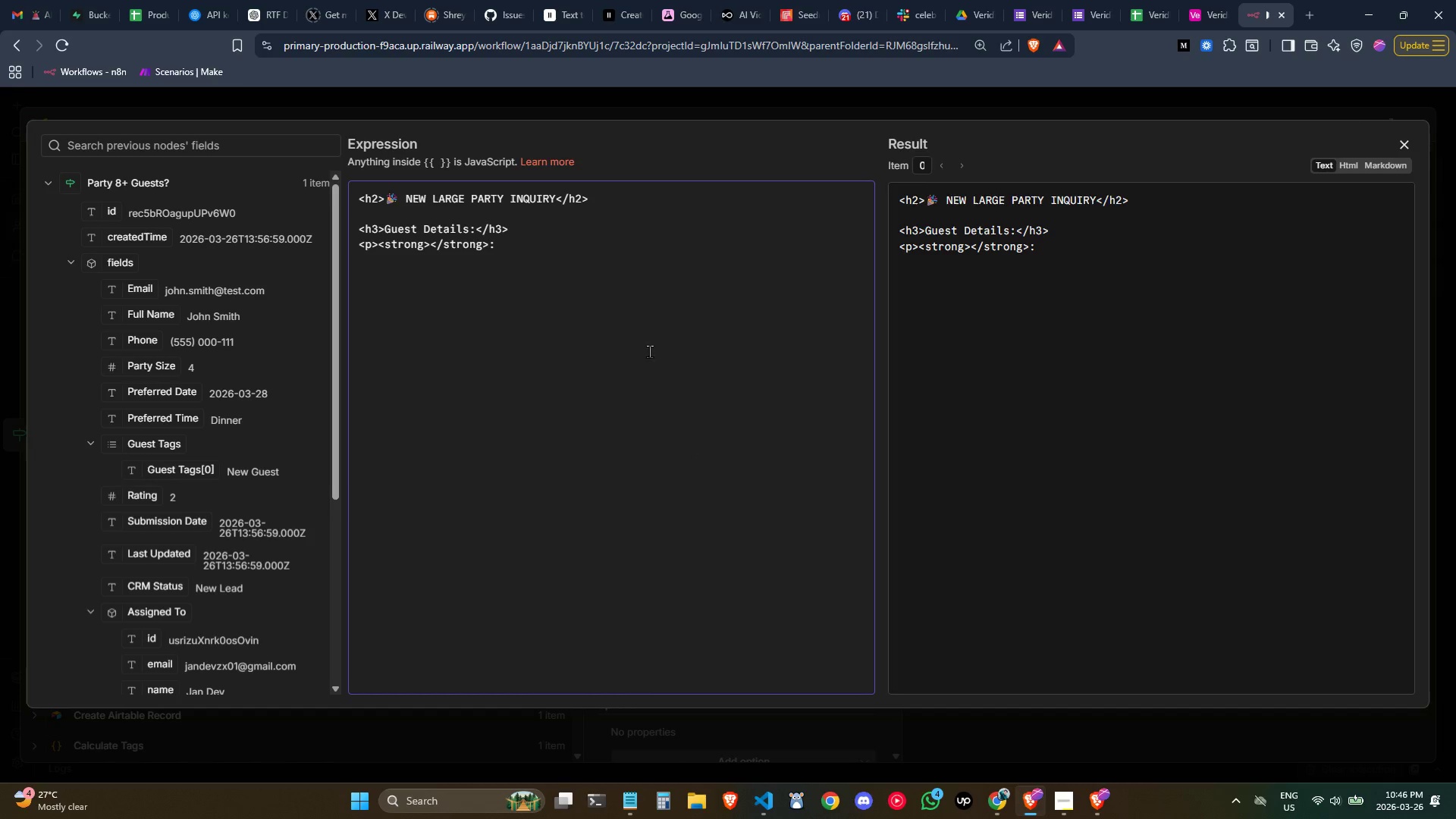 
key(Control+ControlLeft)
 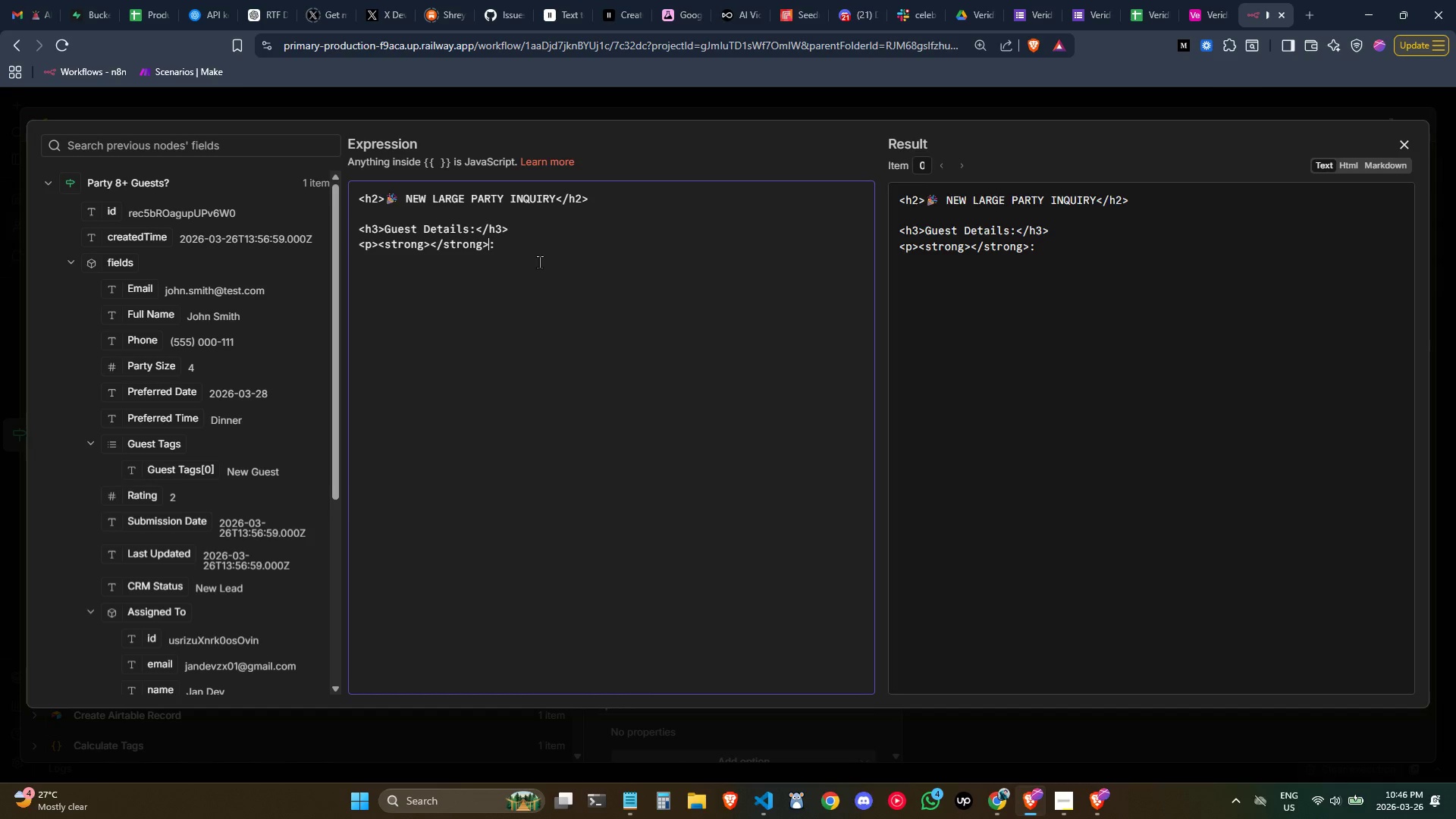 
left_click_drag(start_coordinate=[526, 249], to_coordinate=[359, 245])
 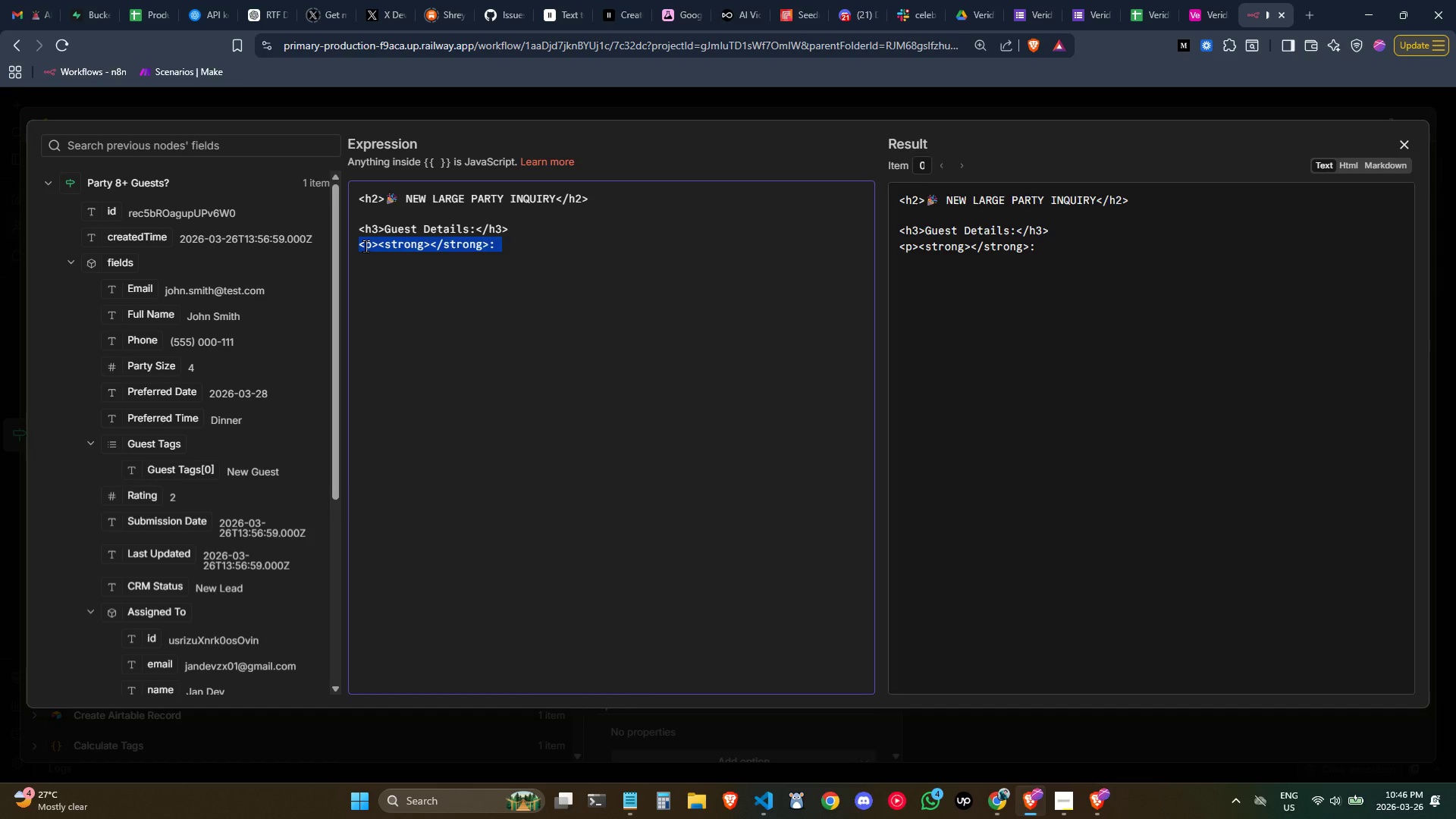 
key(Control+ControlLeft)
 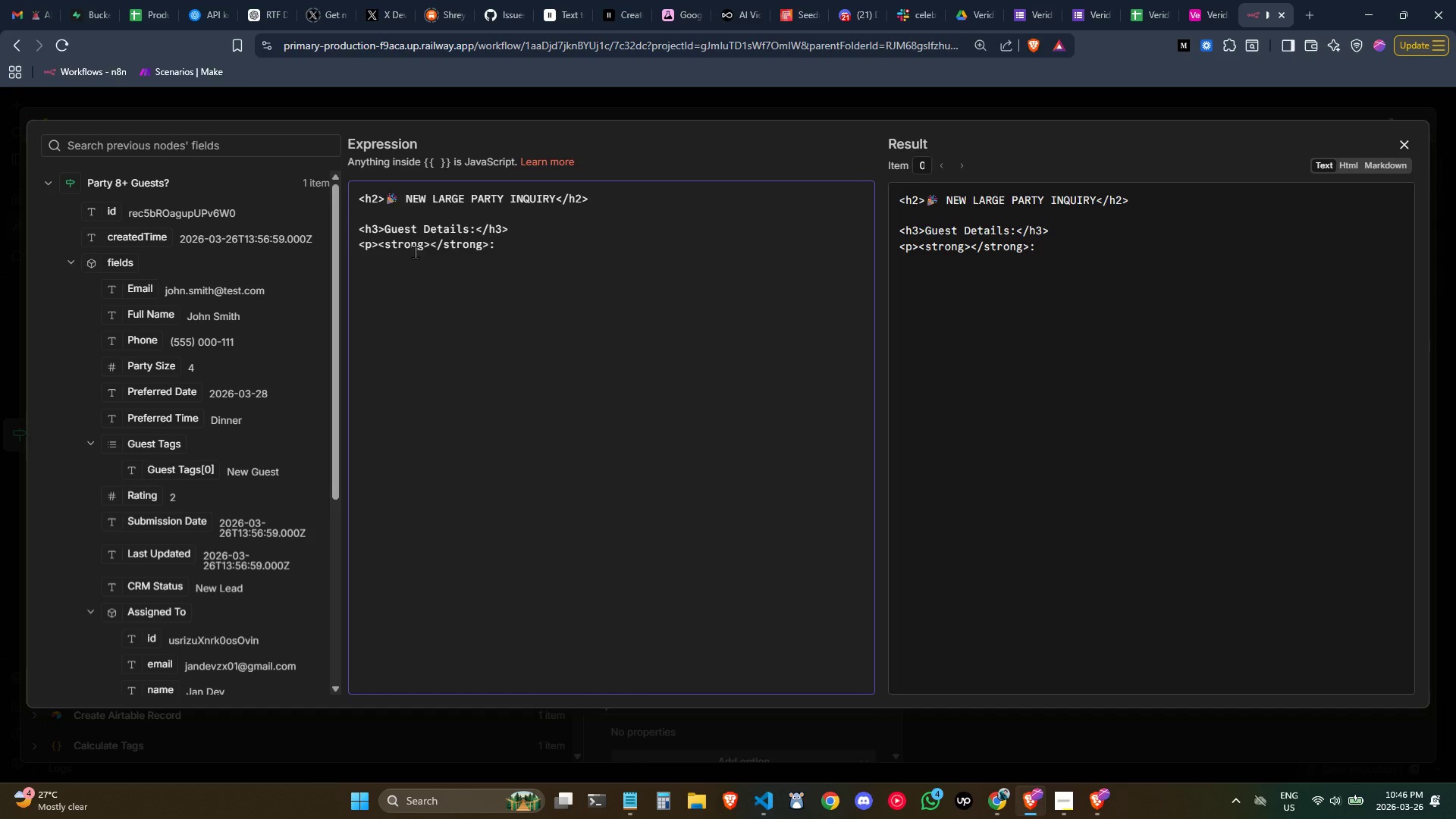 
key(Backspace)
type(li)
 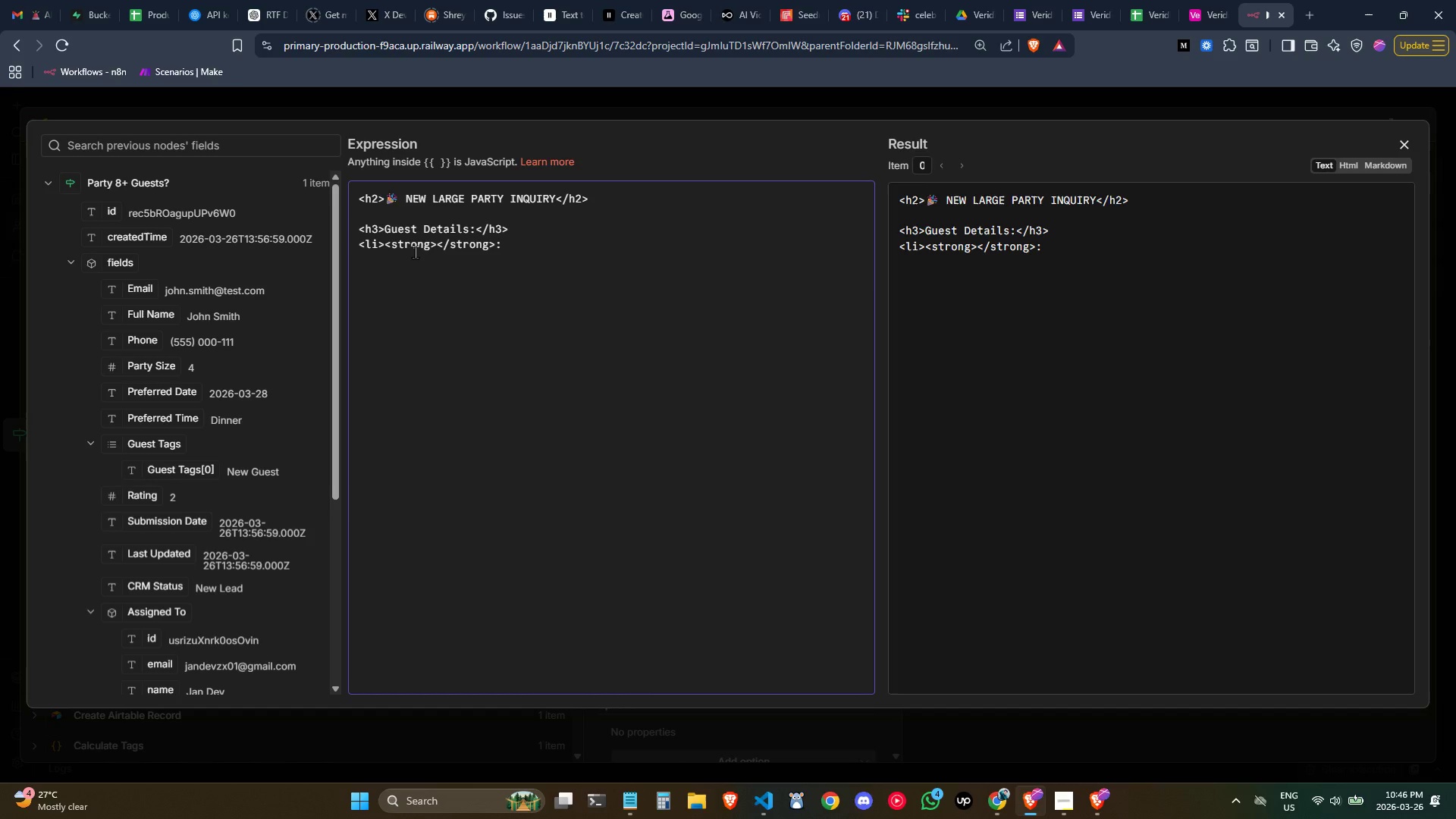 
key(ArrowLeft)
 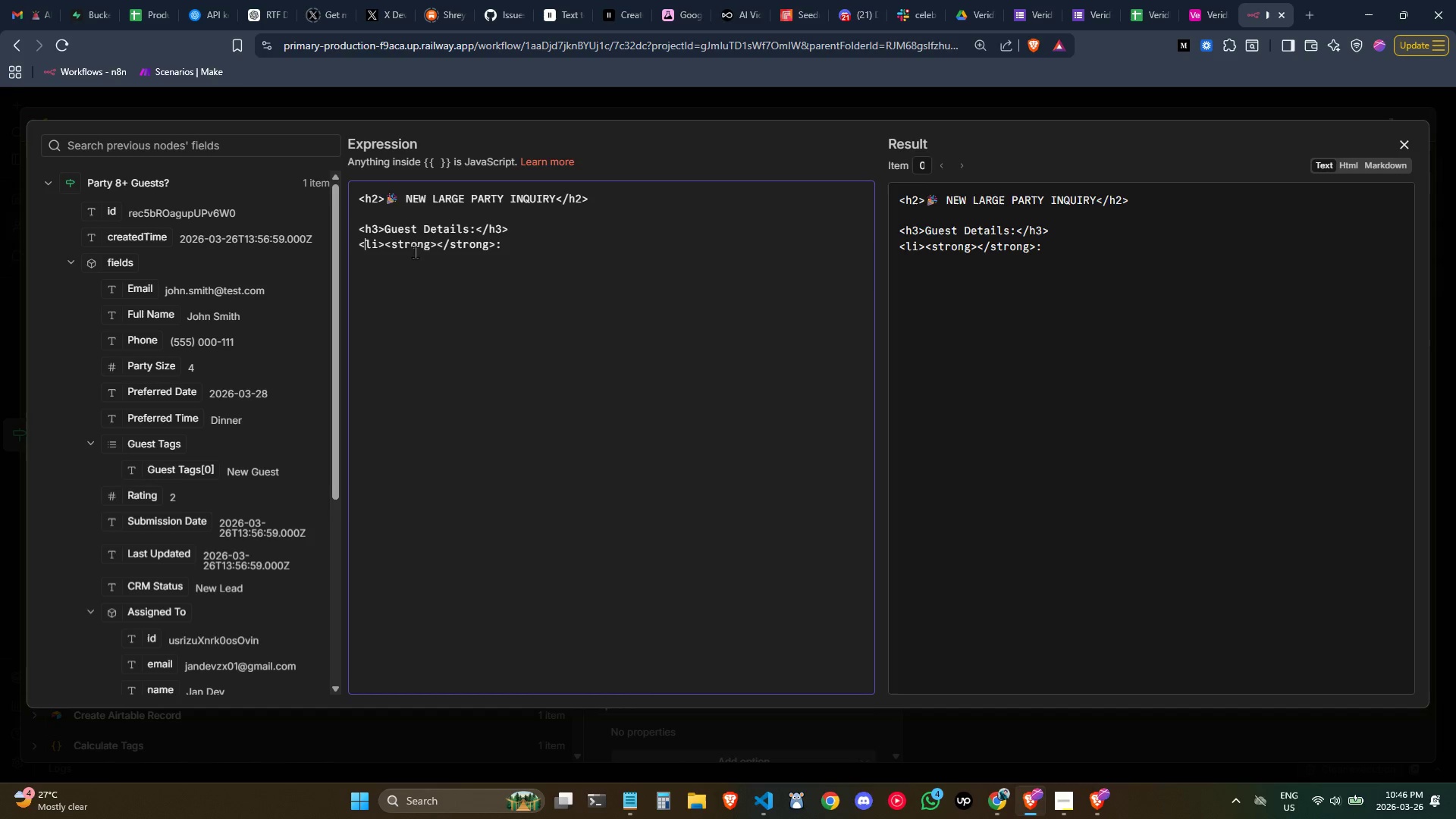 
key(ArrowLeft)
 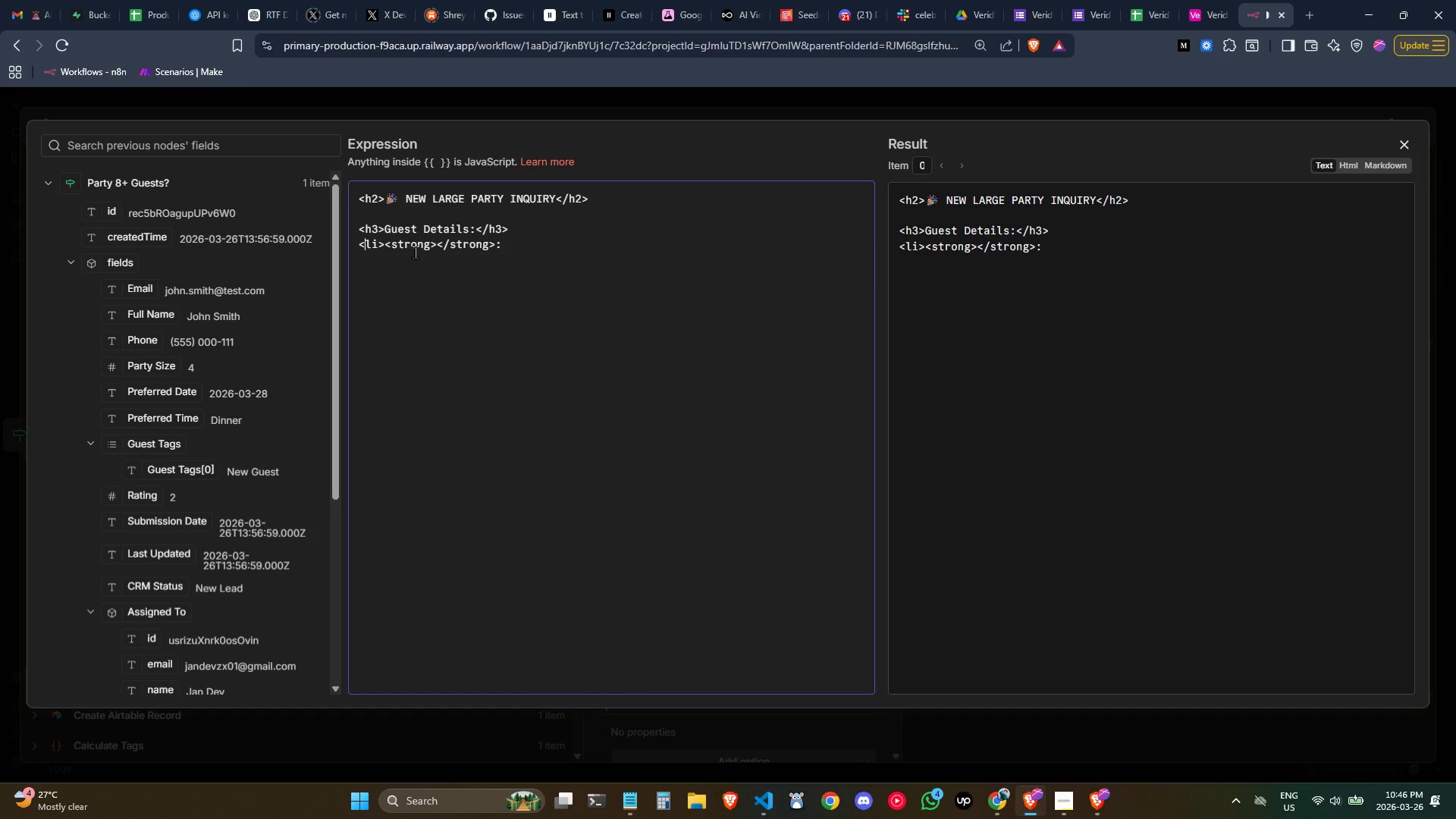 
key(ArrowRight)
 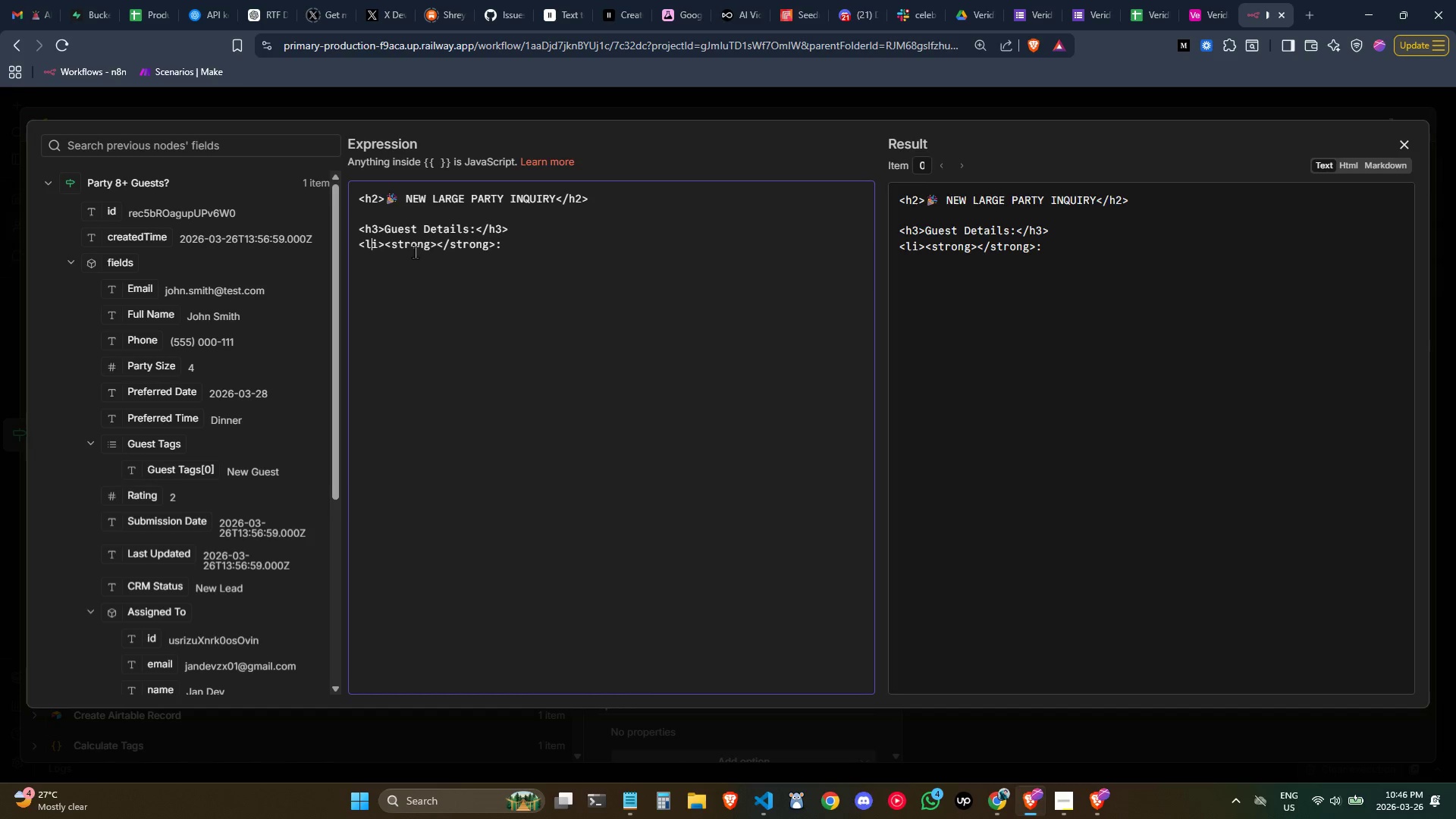 
key(Control+ArrowRight)
 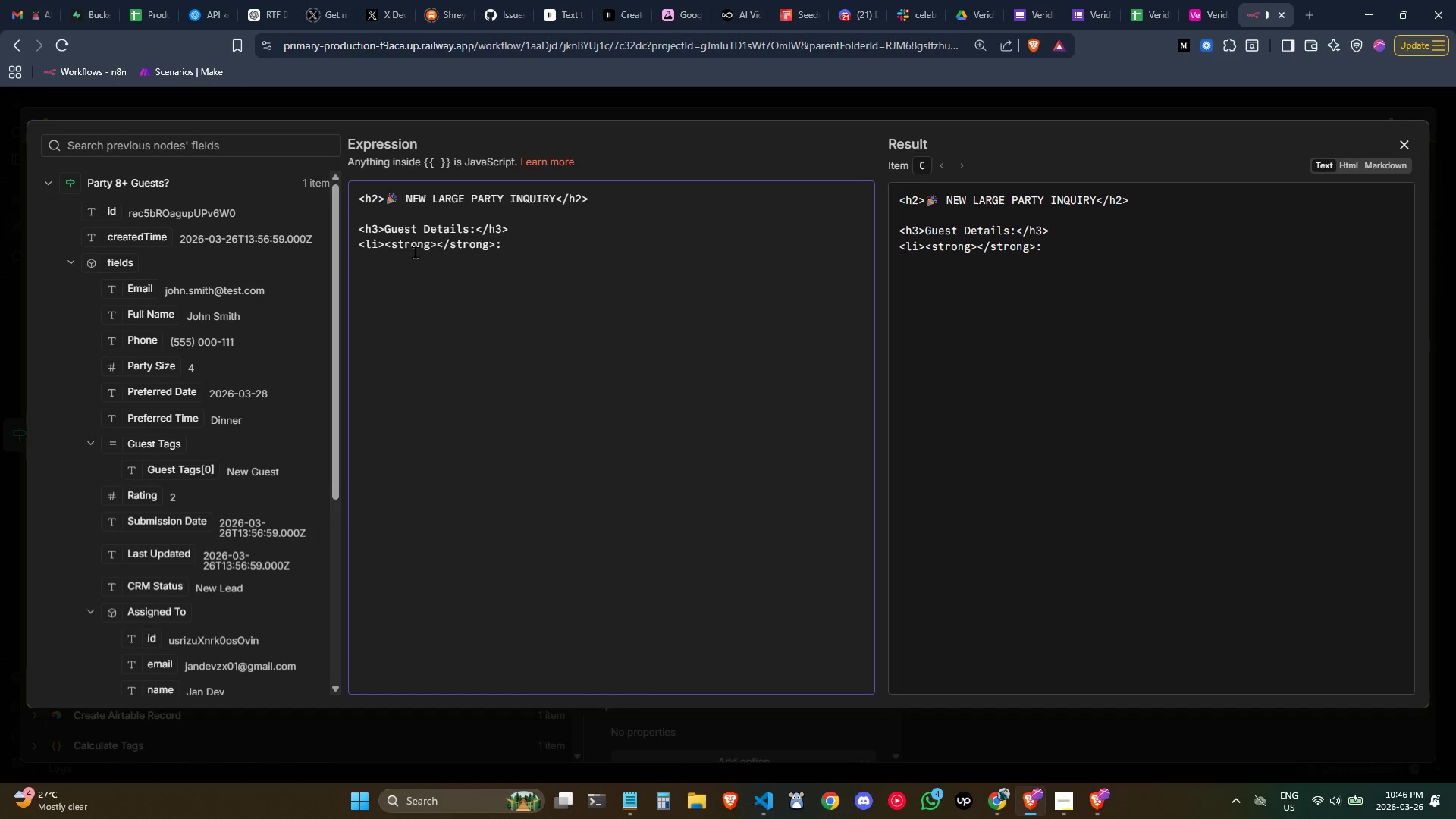 
key(Control+ArrowRight)
 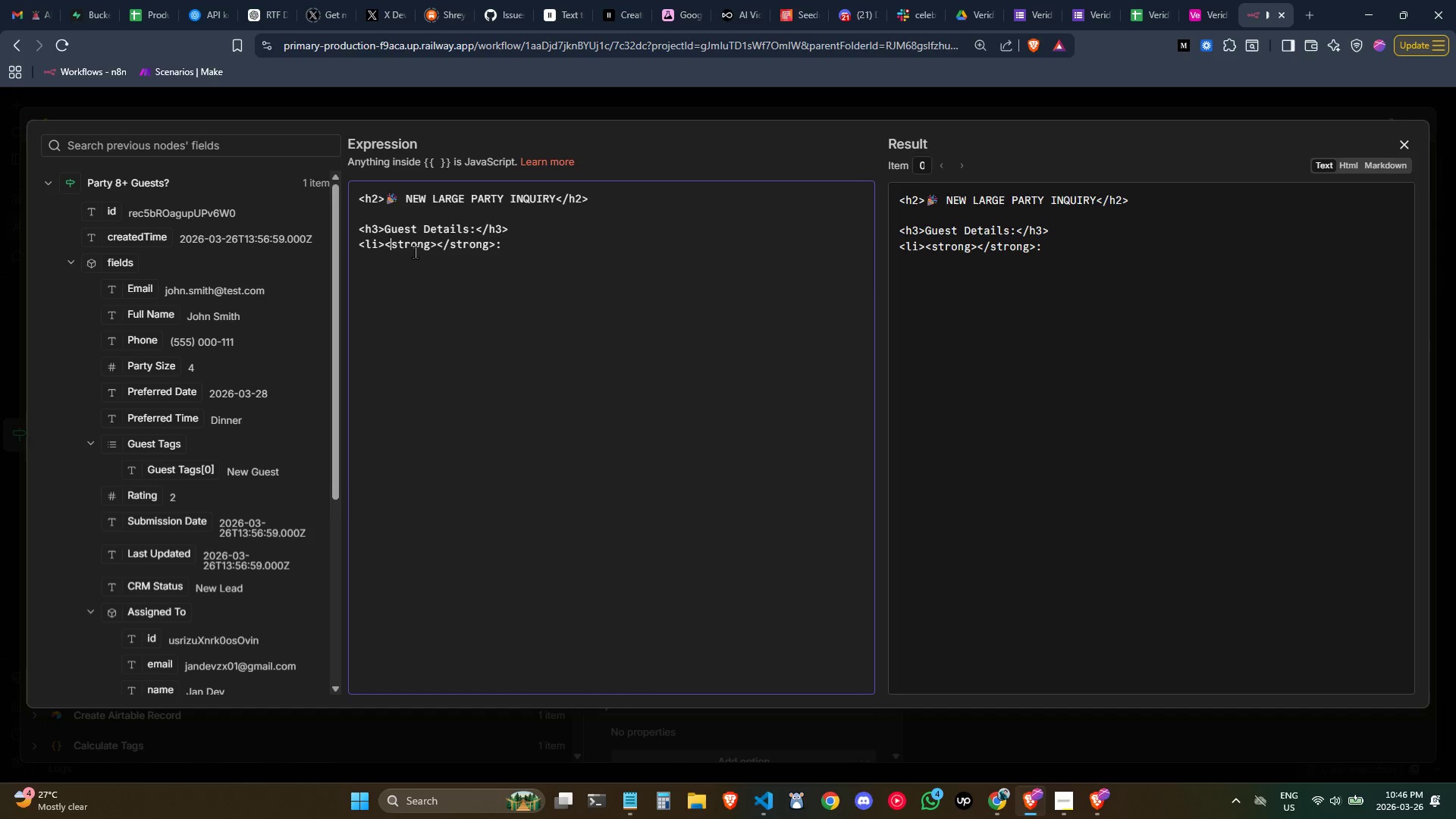 
key(ArrowRight)
 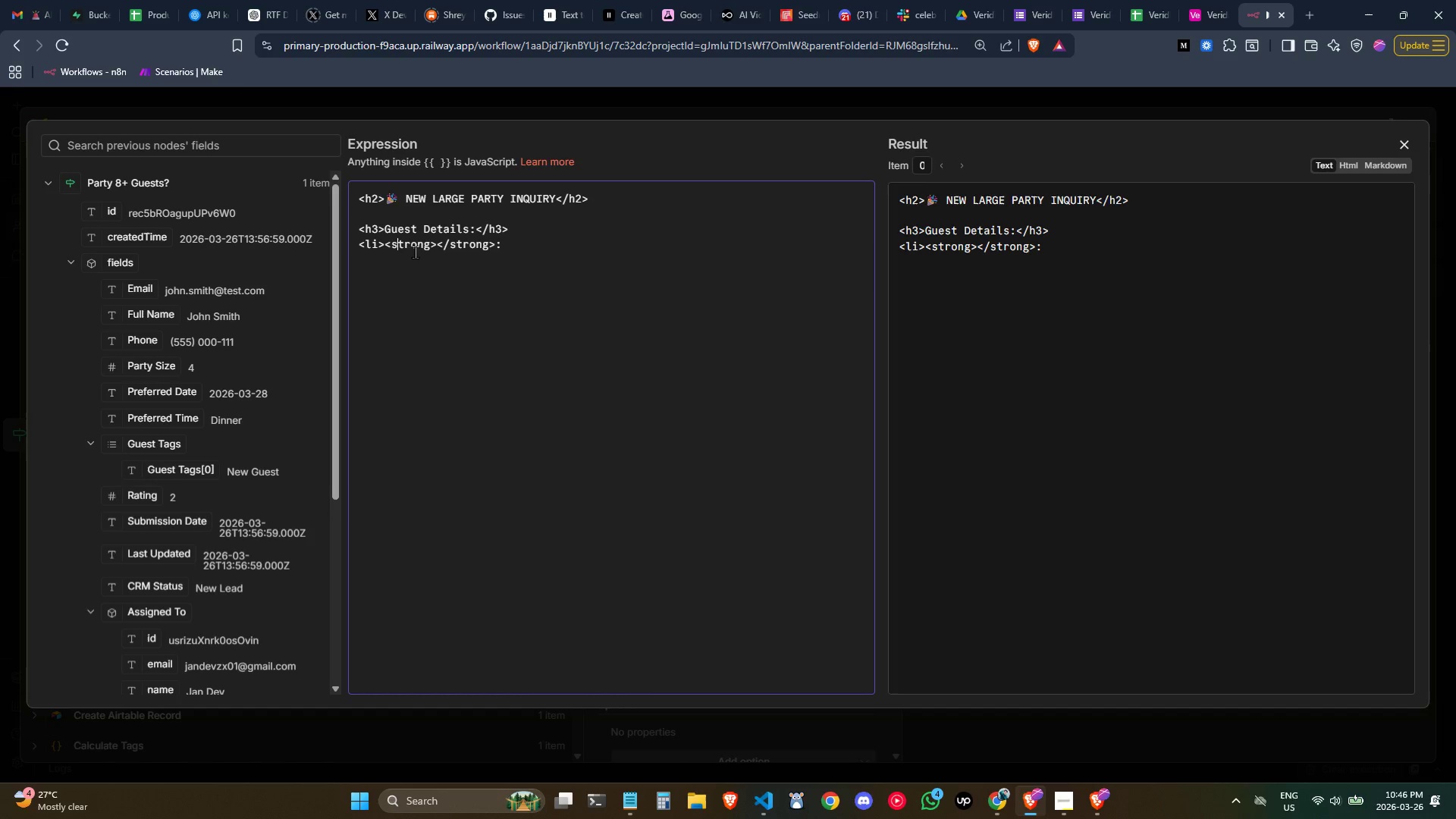 
key(ArrowRight)
 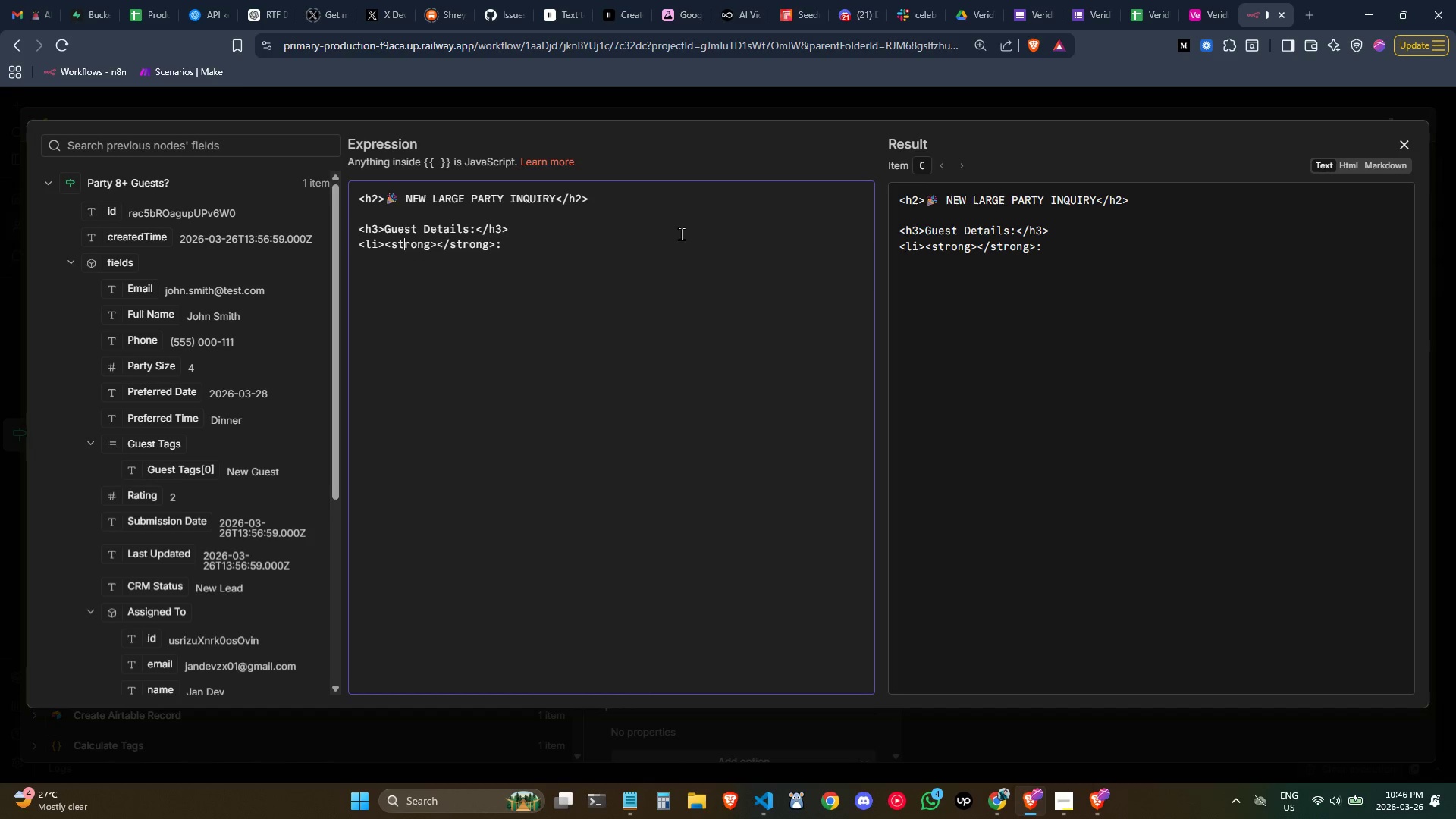 
key(Control+ArrowRight)
 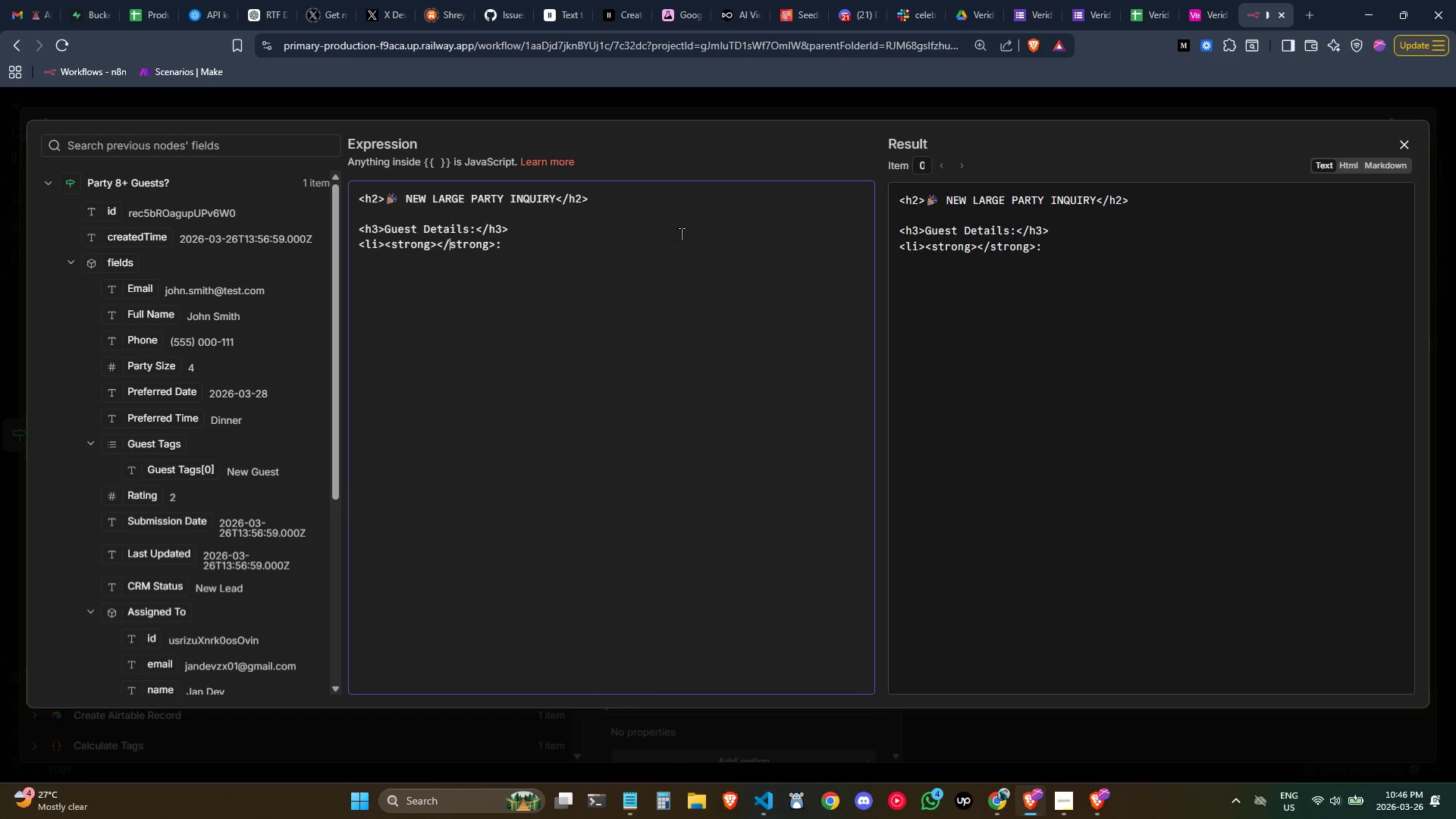 
key(Control+ArrowRight)
 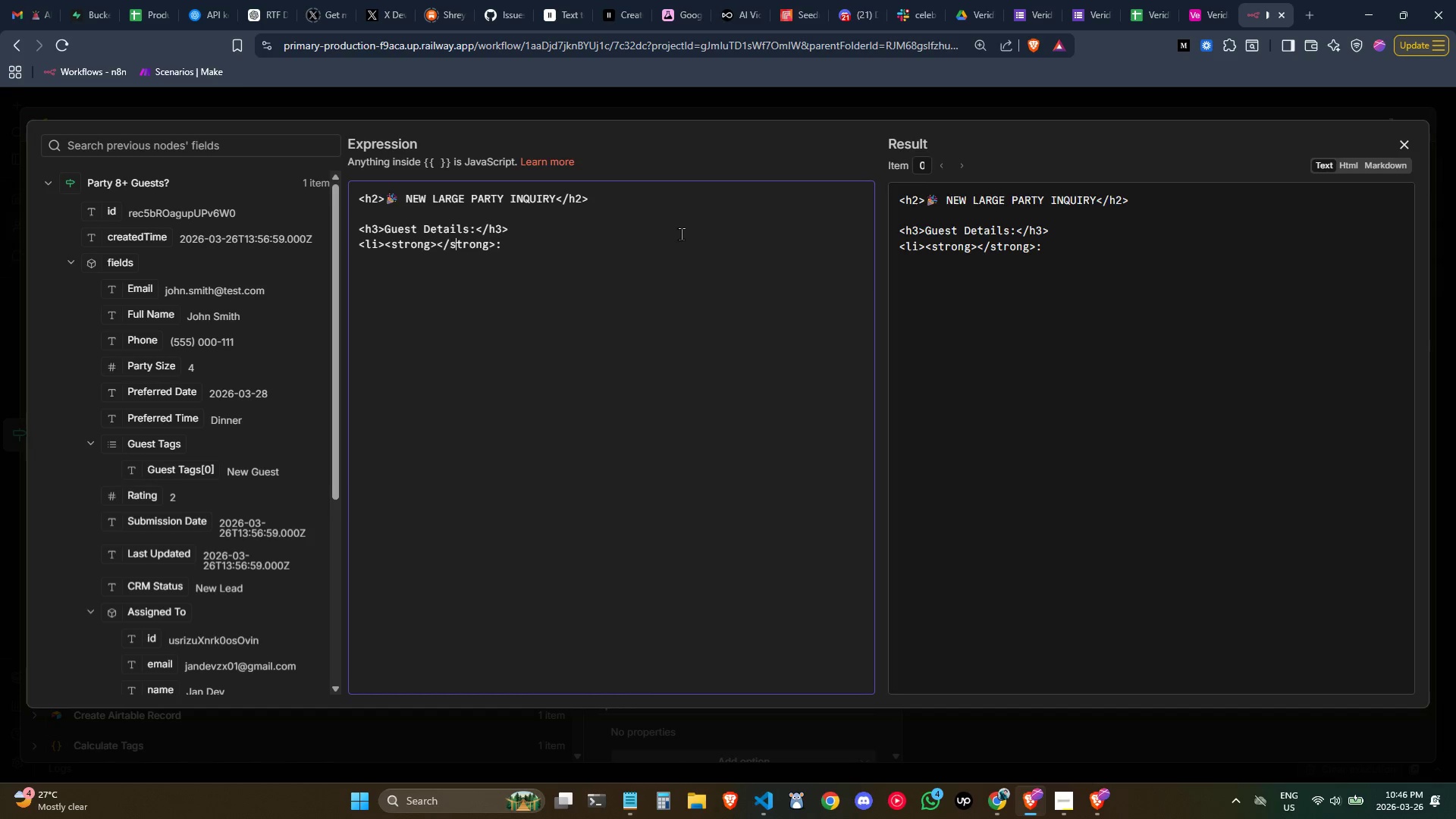 
key(ArrowRight)
 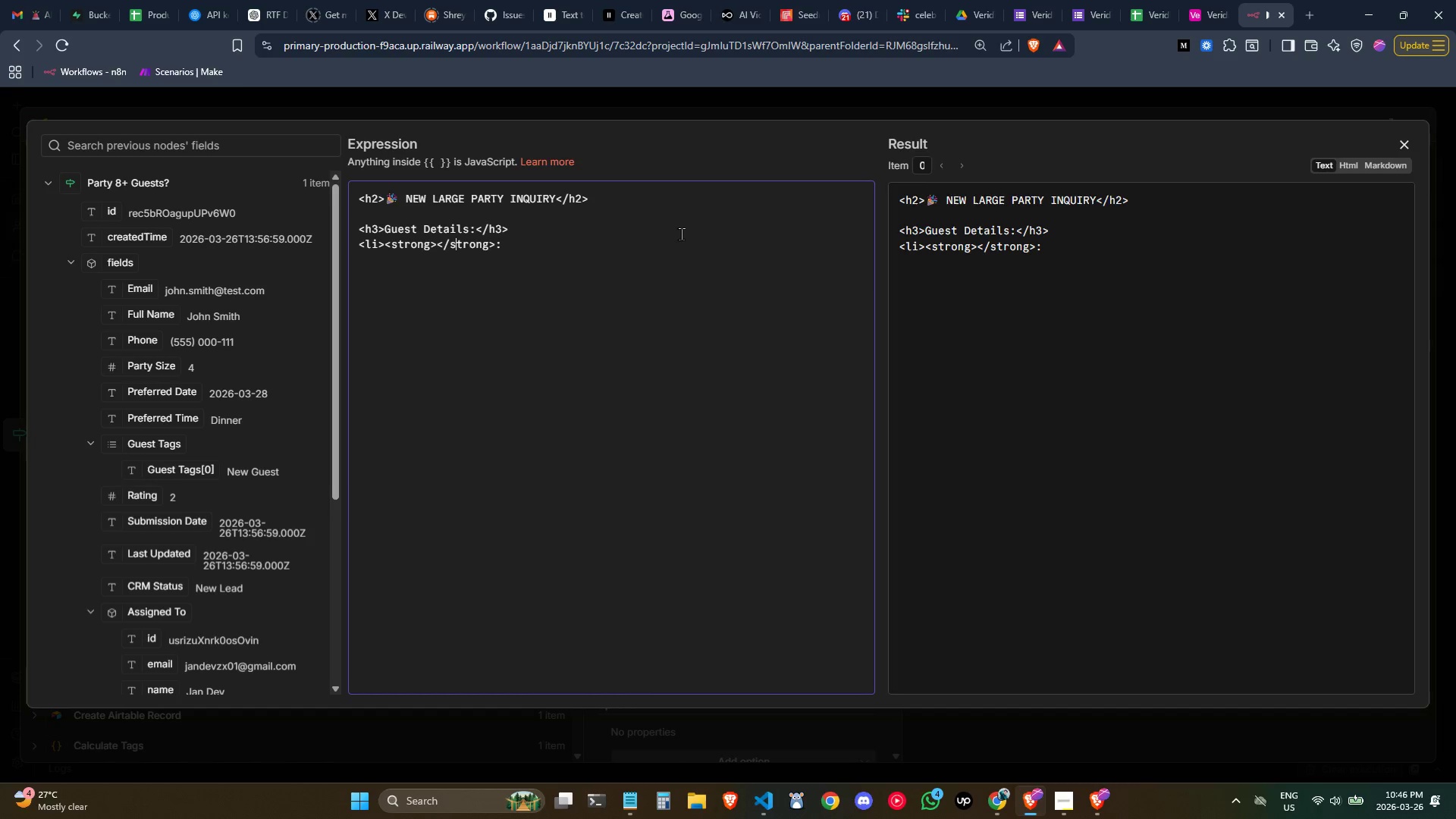 
key(Control+ArrowRight)
 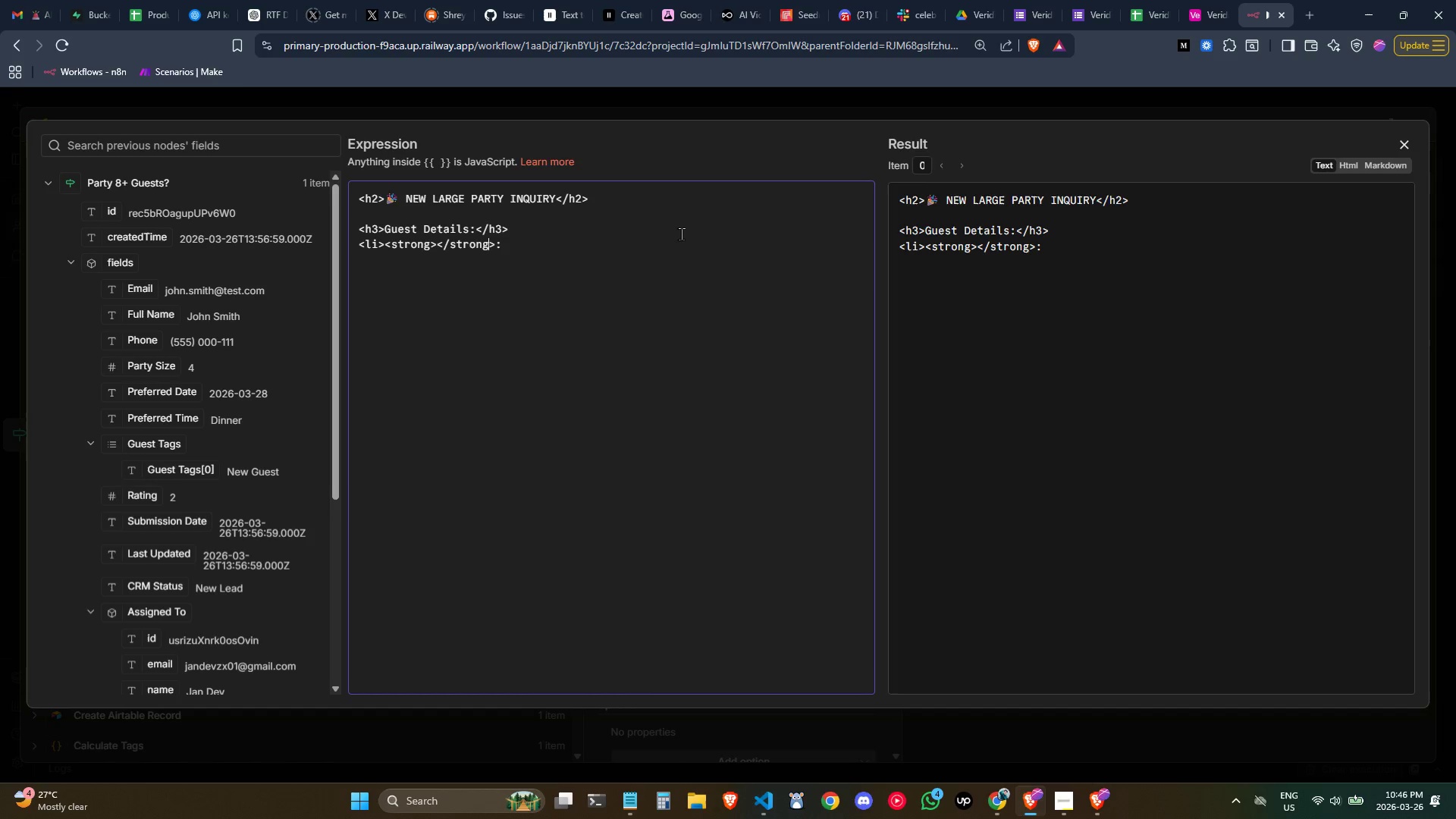 
key(Control+ArrowRight)
 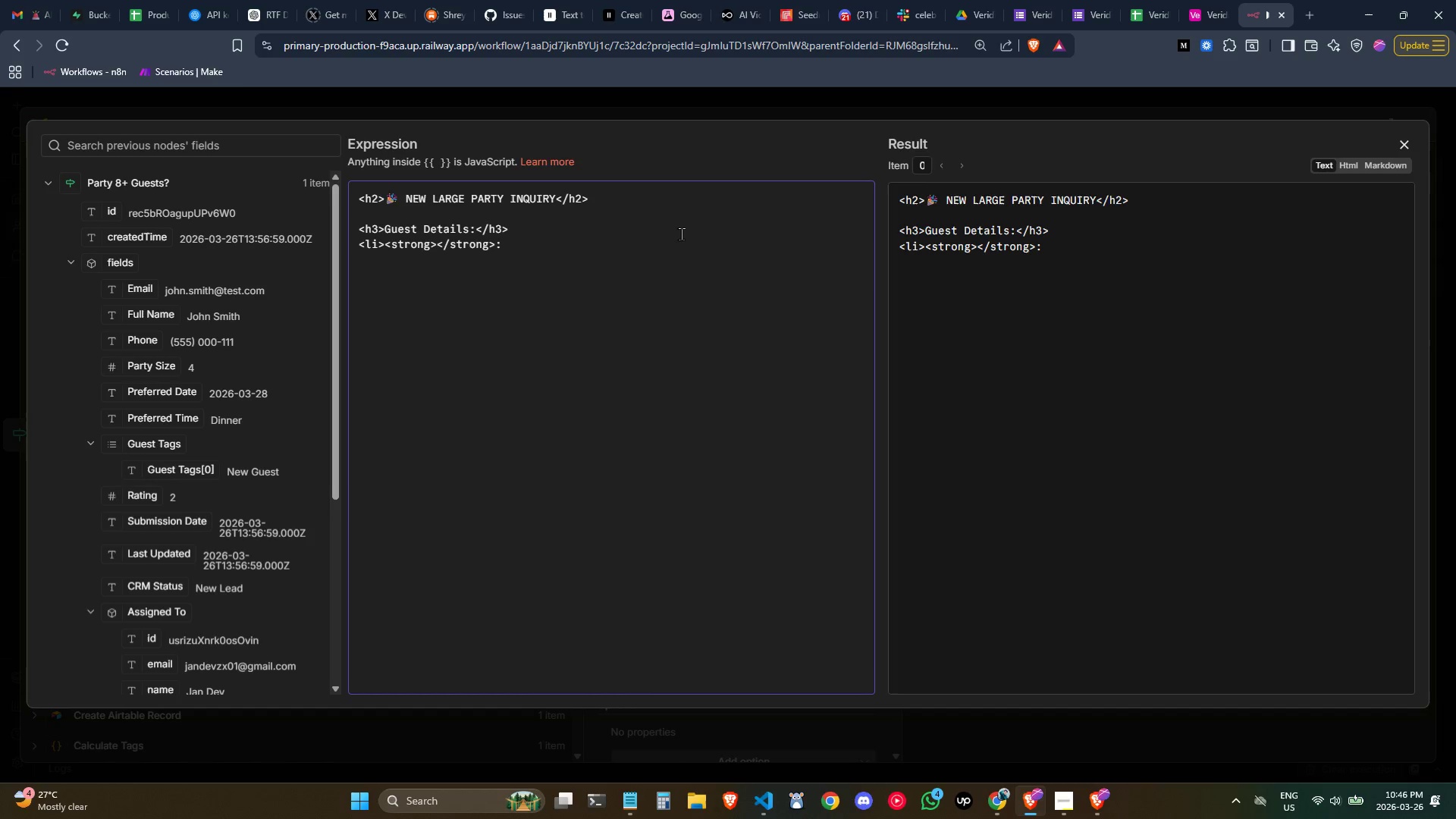 
key(Backspace)
type(</li>)
 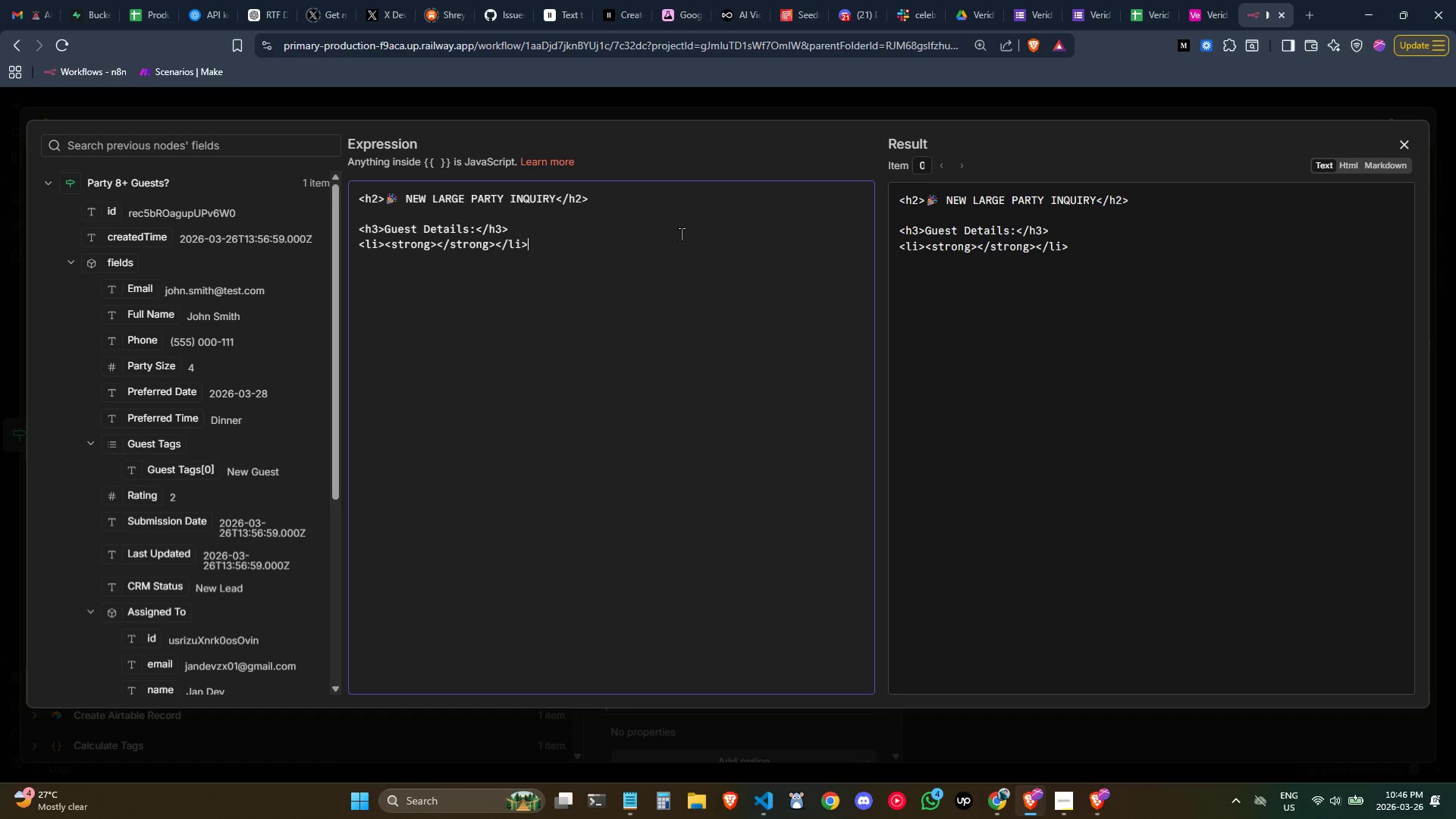 
key(ArrowUp)
 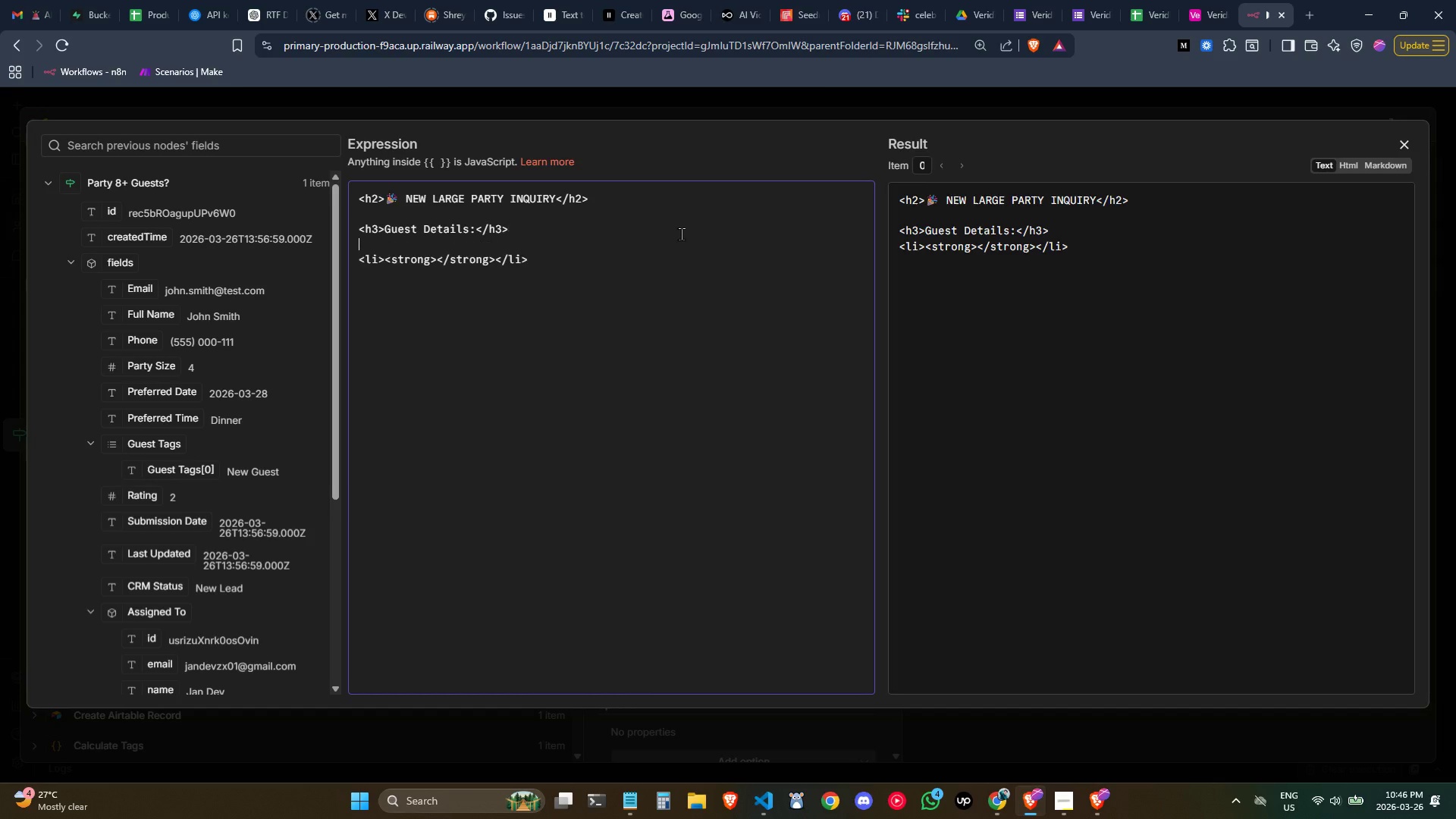 
key(Enter)
 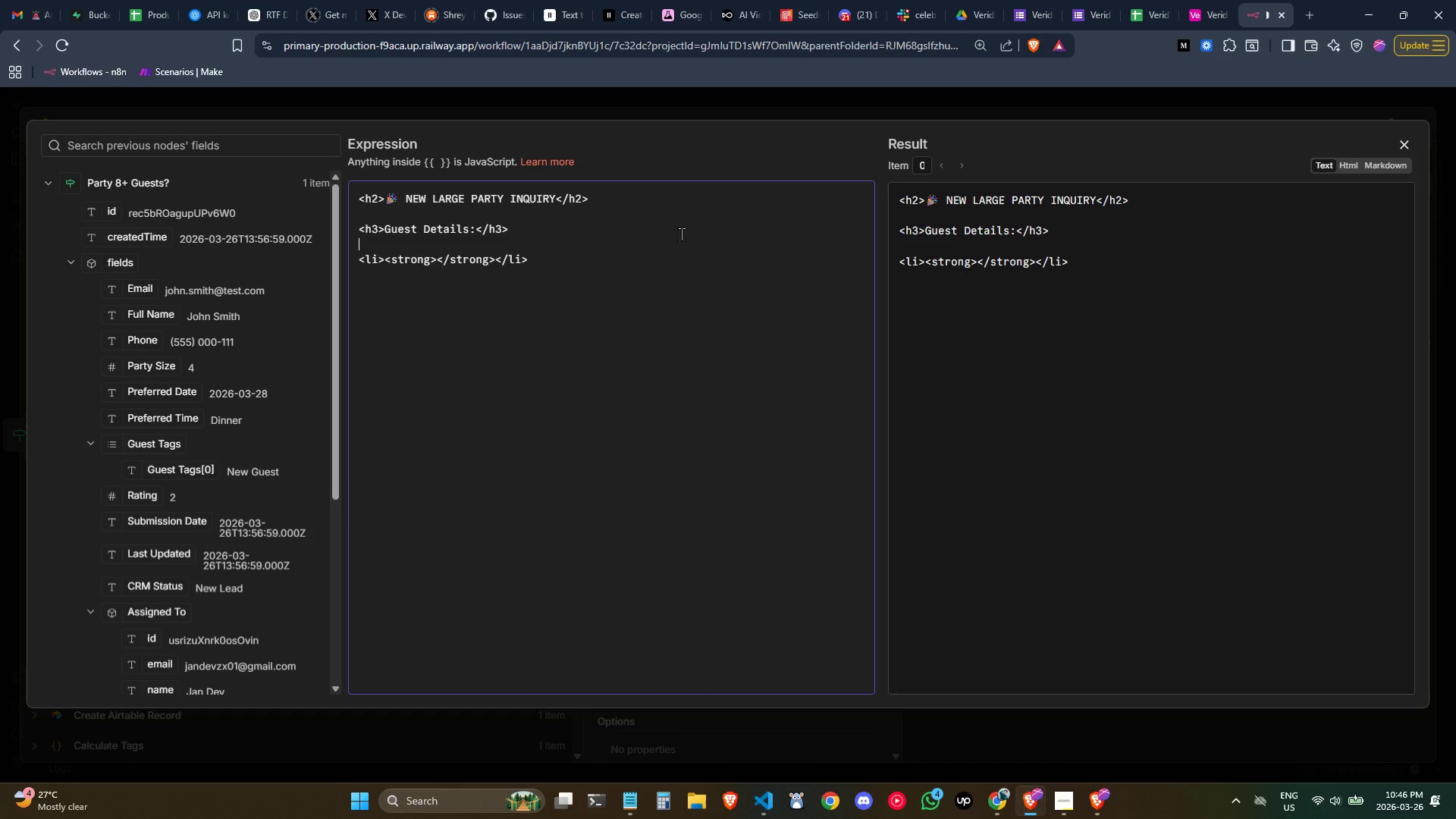 
type(<ul>)
 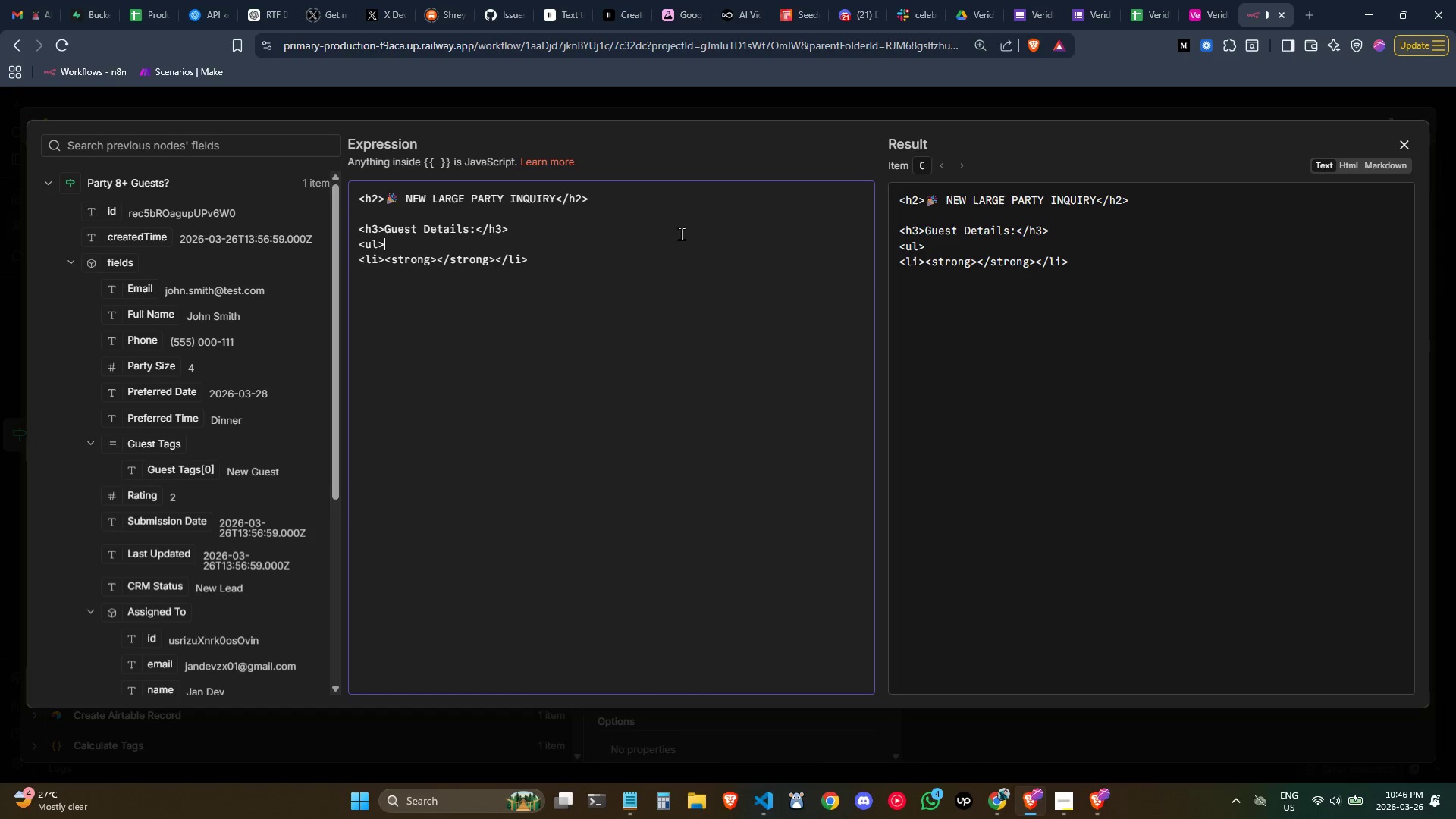 
left_click([562, 258])
 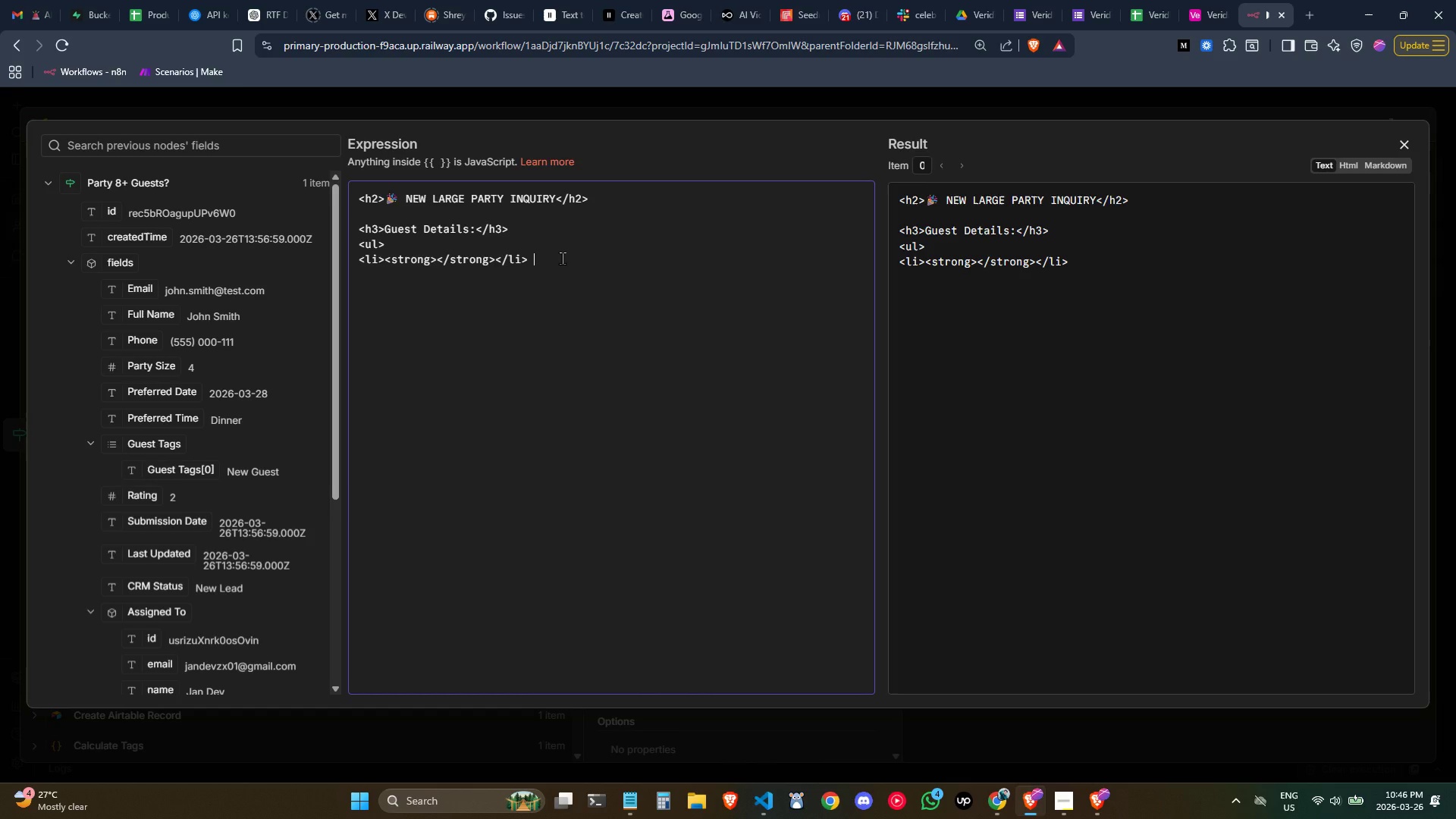 
key(Backspace)
 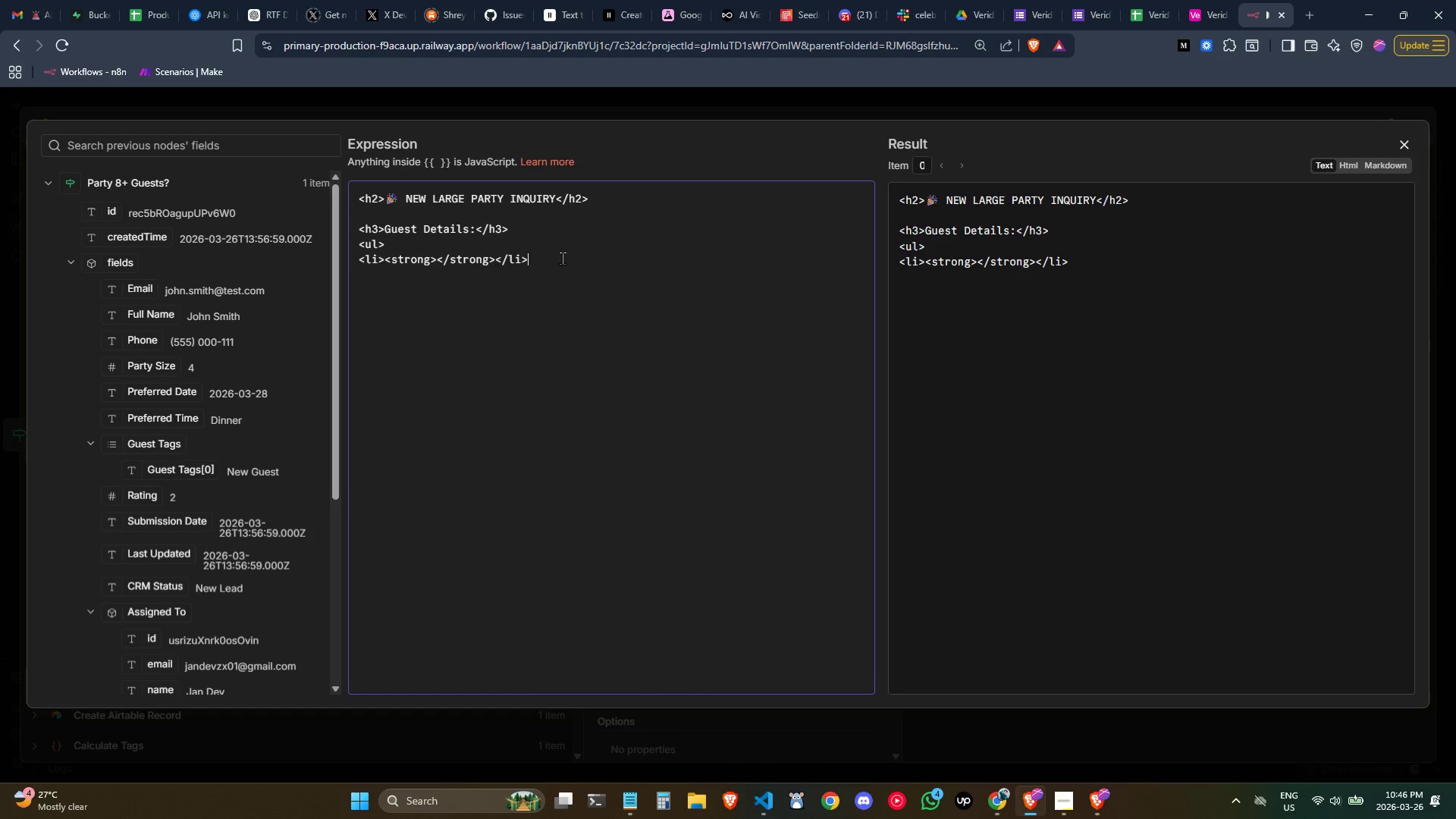 
key(Enter)
 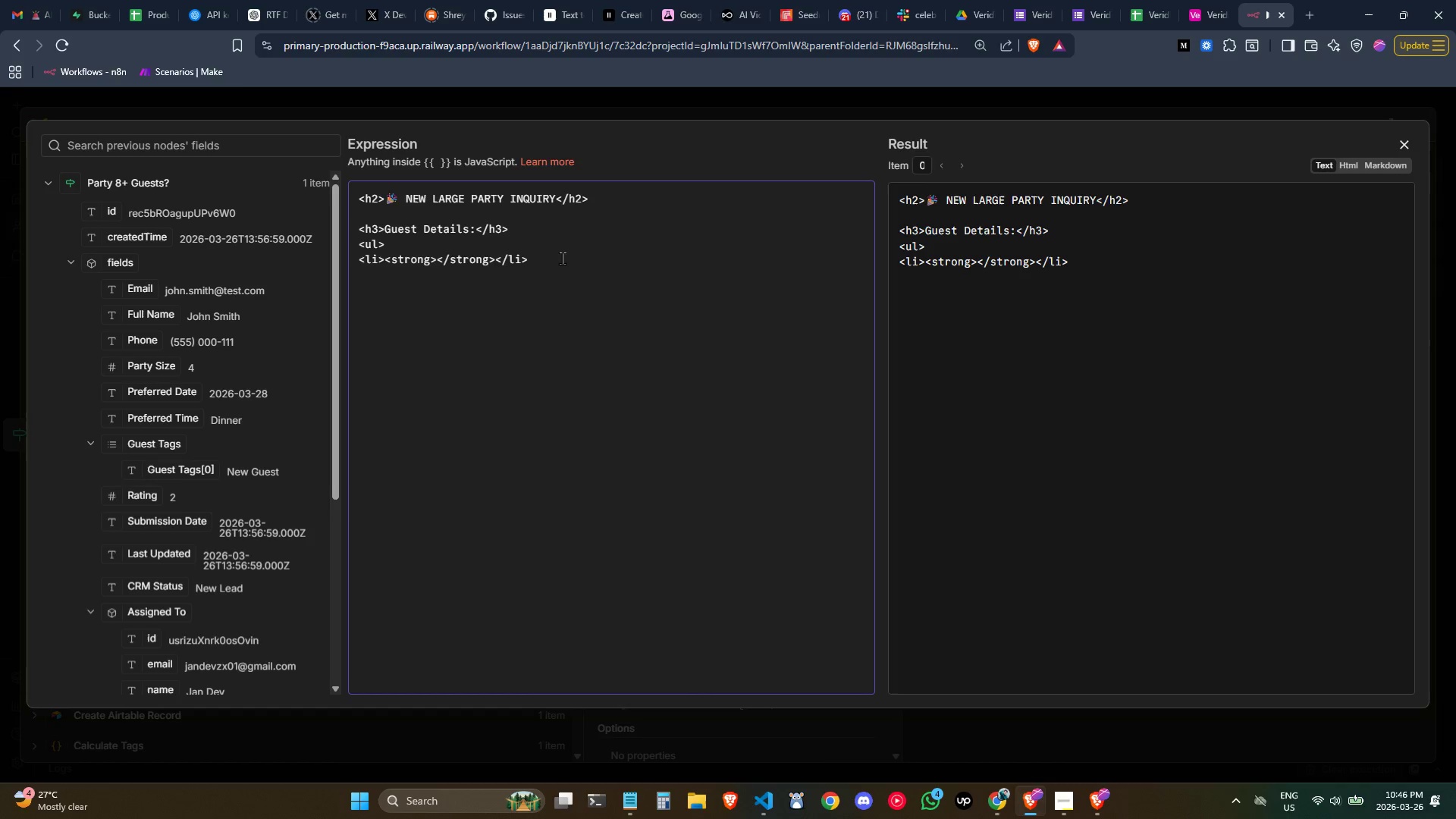 
type(</ul>)
 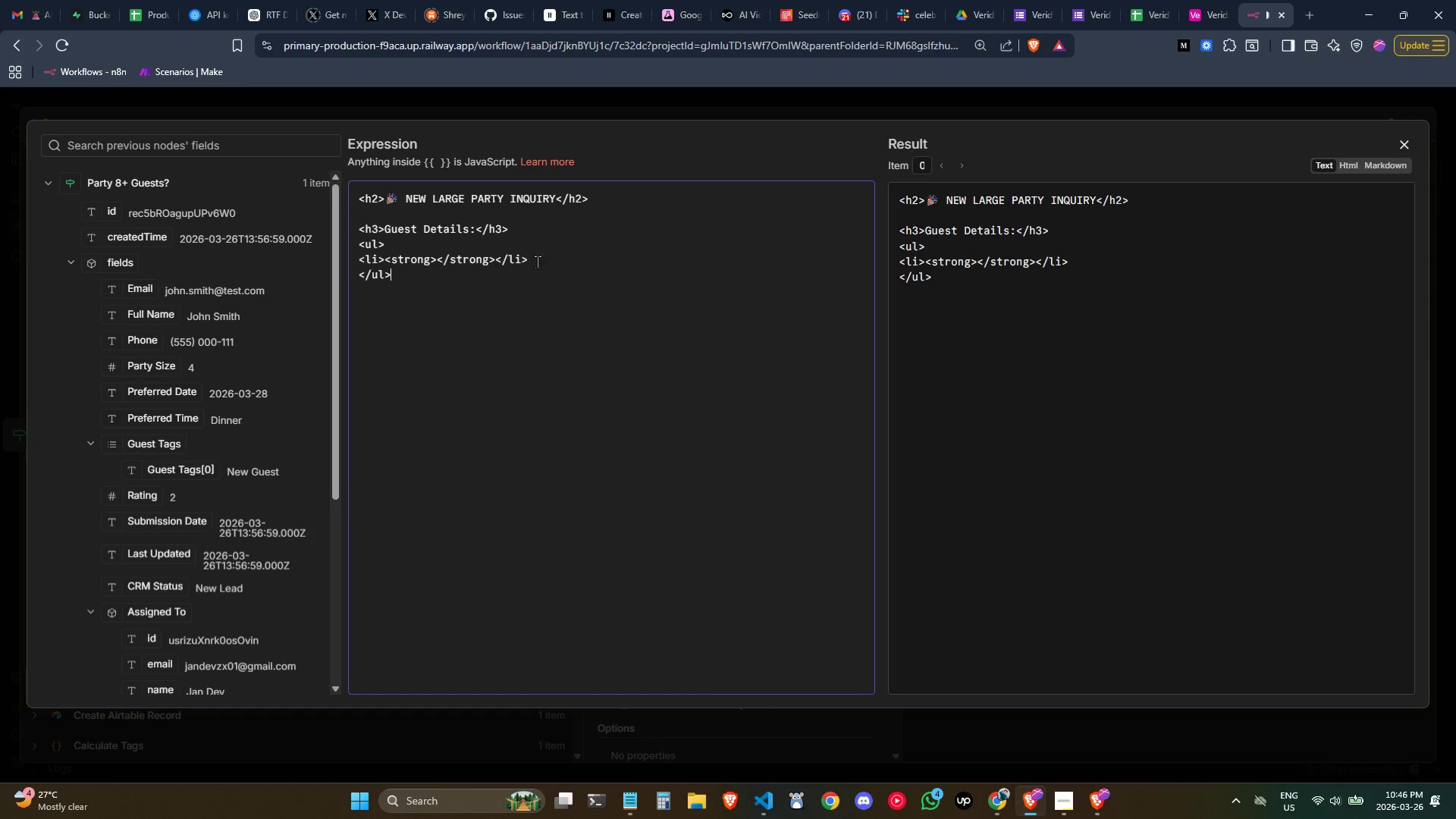 
left_click([361, 259])
 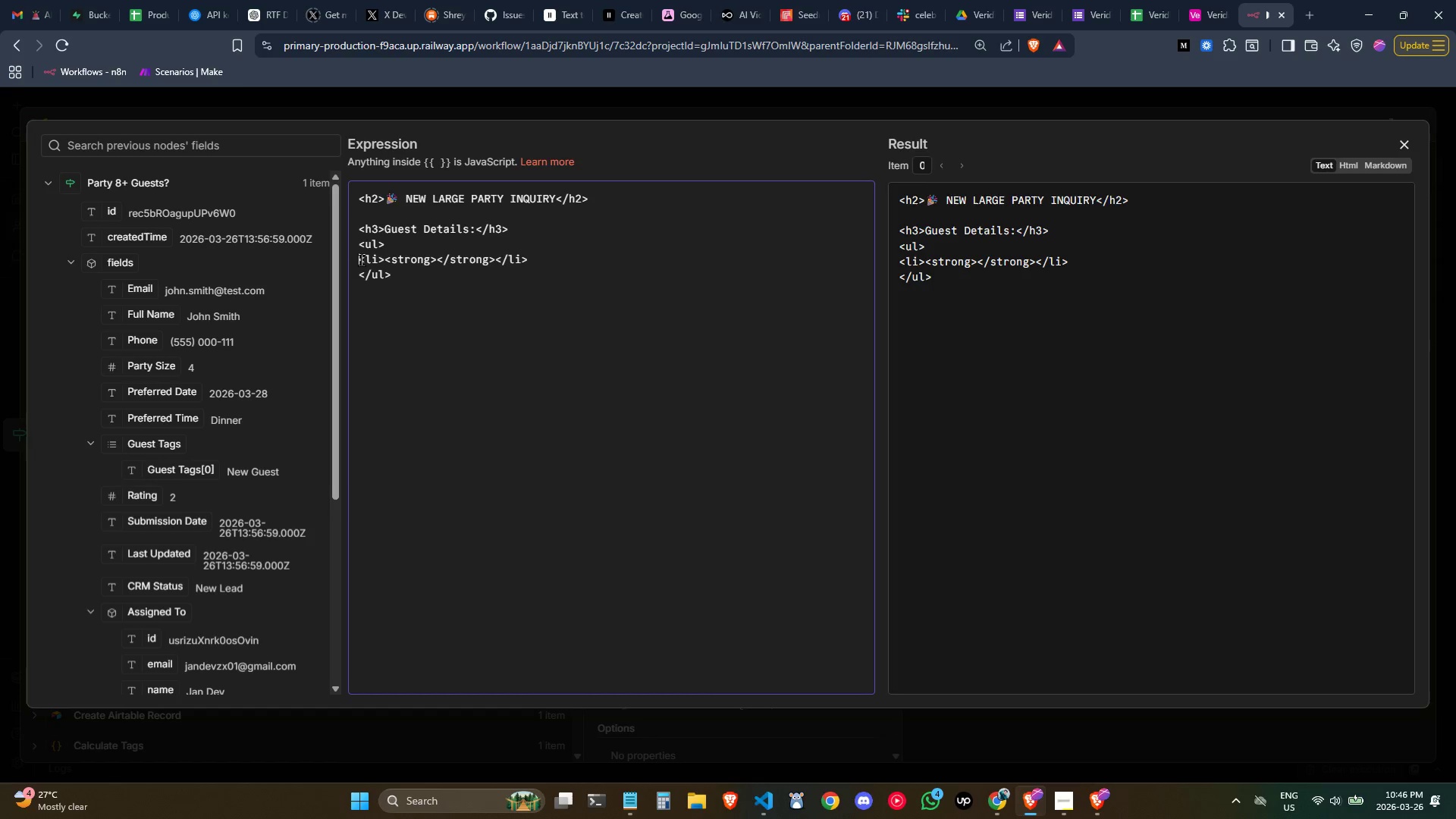 
key(Tab)
 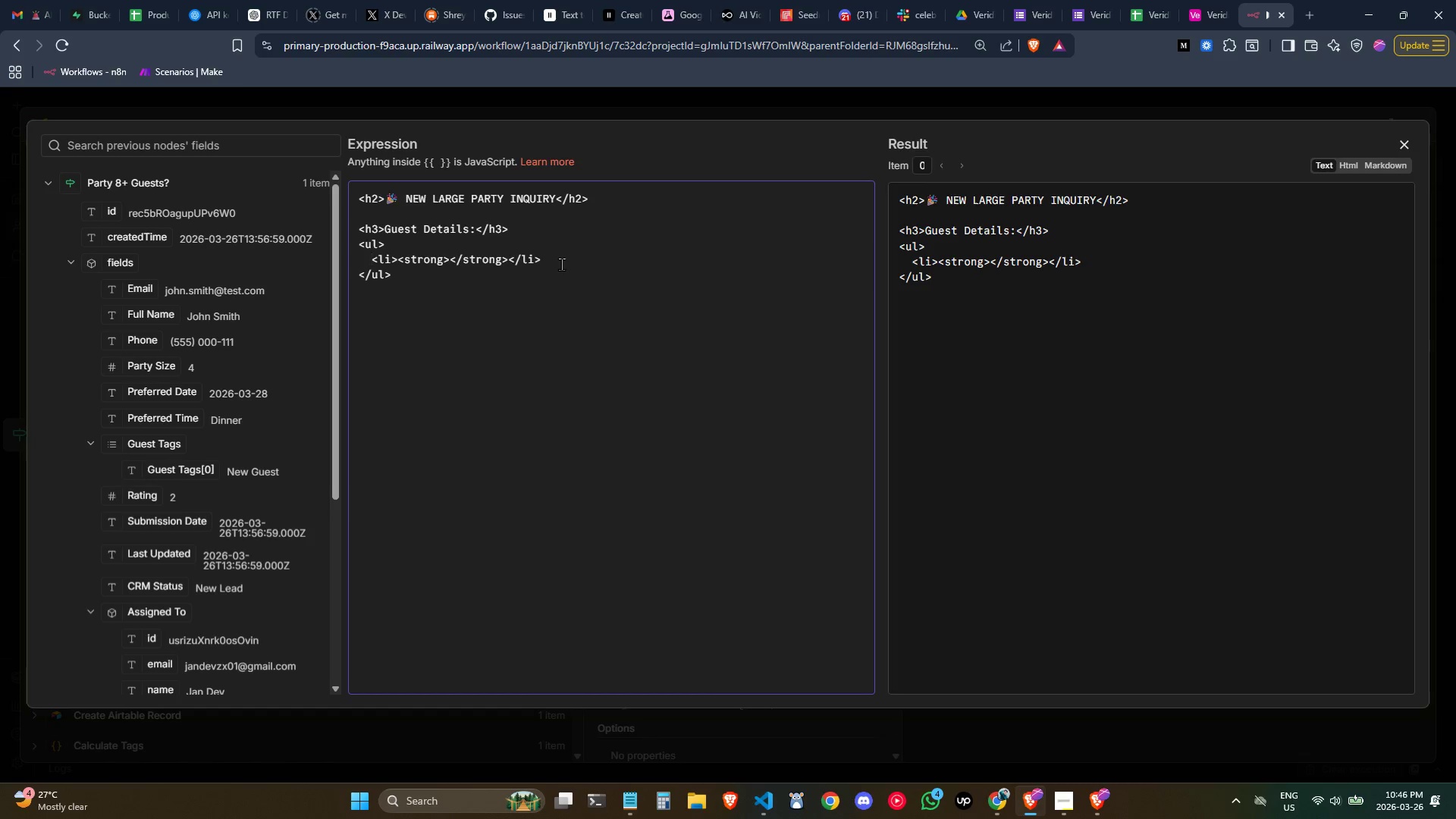 
left_click_drag(start_coordinate=[555, 260], to_coordinate=[313, 256])
 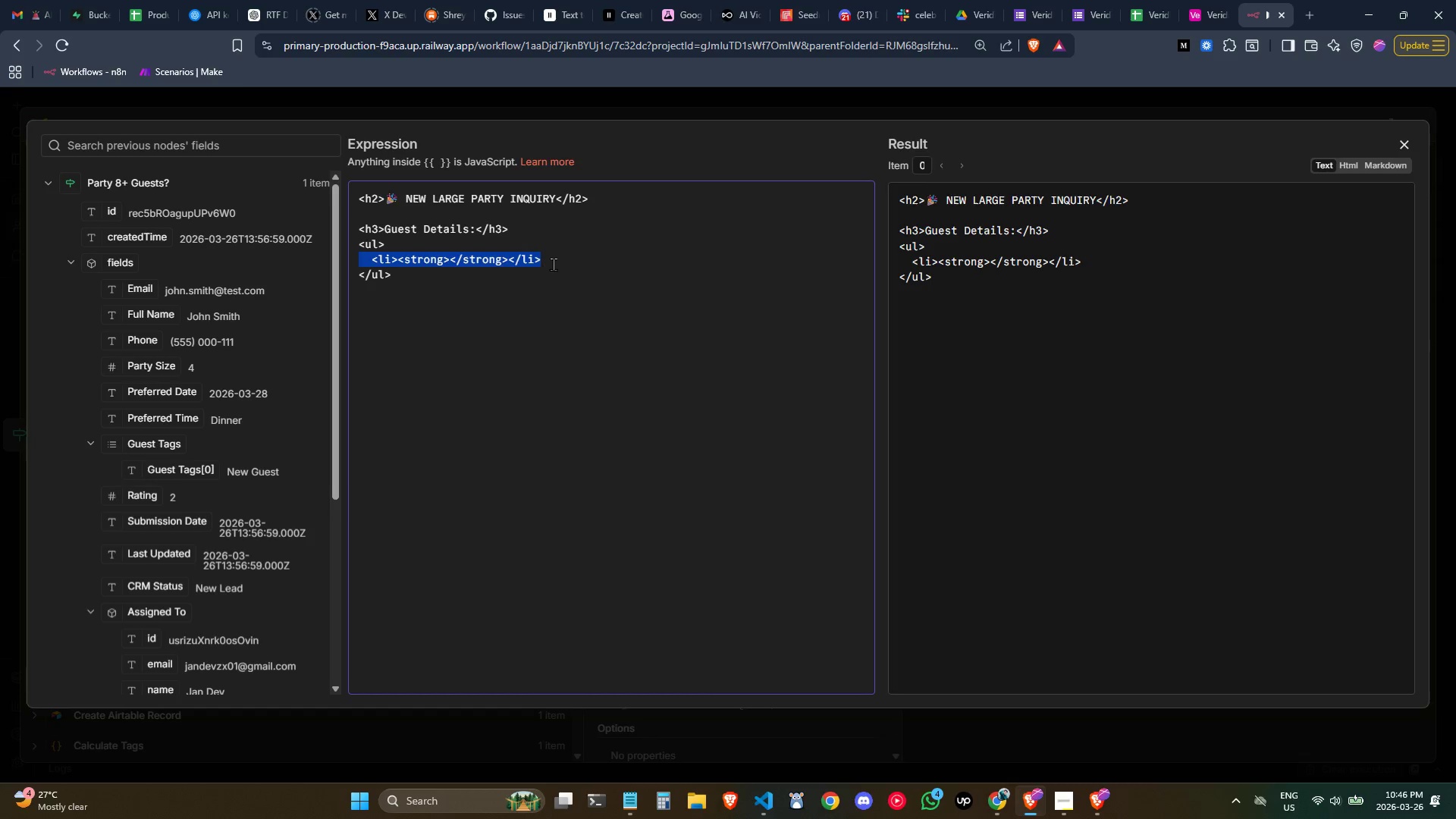 
key(Control+ControlLeft)
 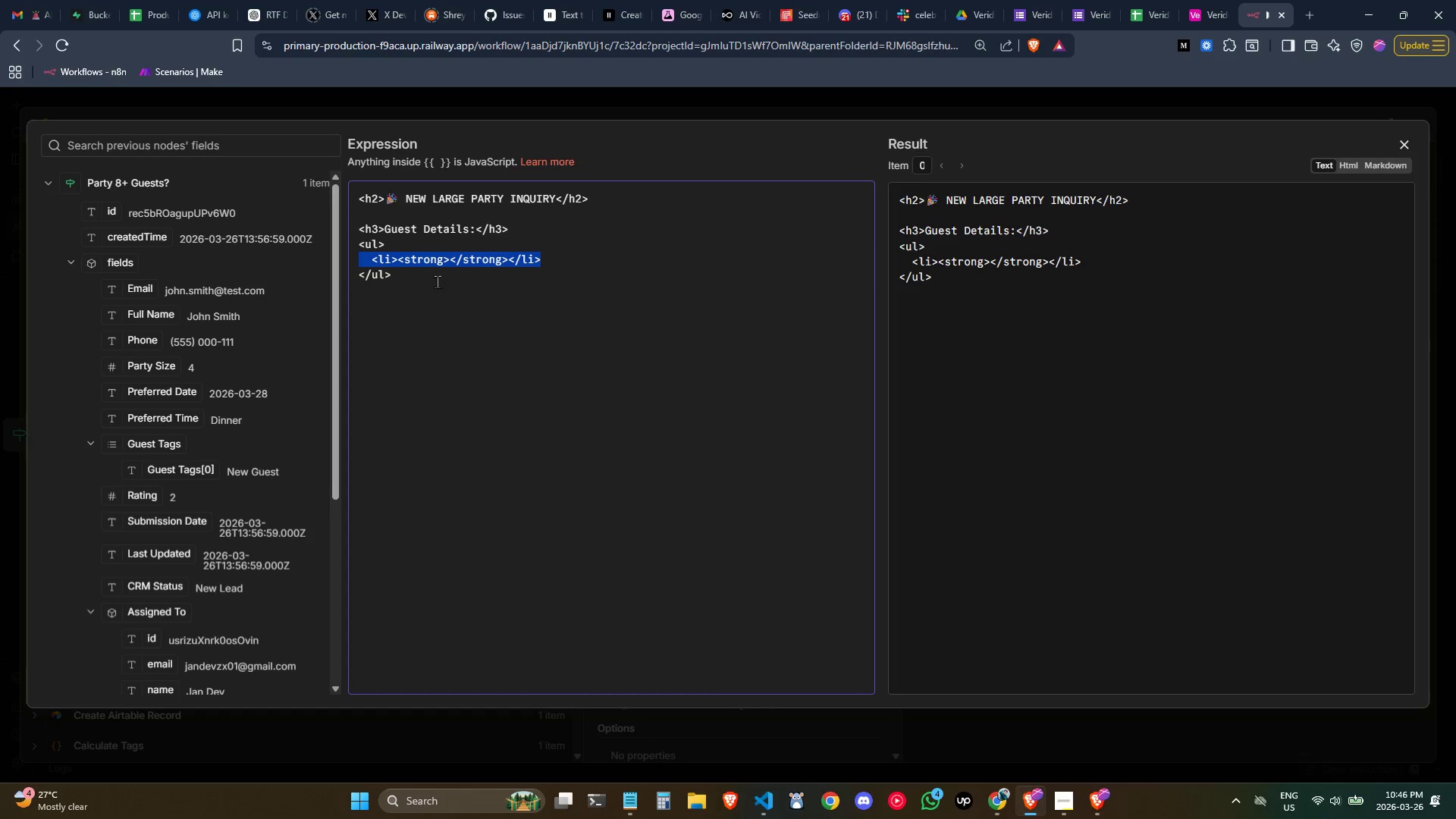 
key(Control+C)
 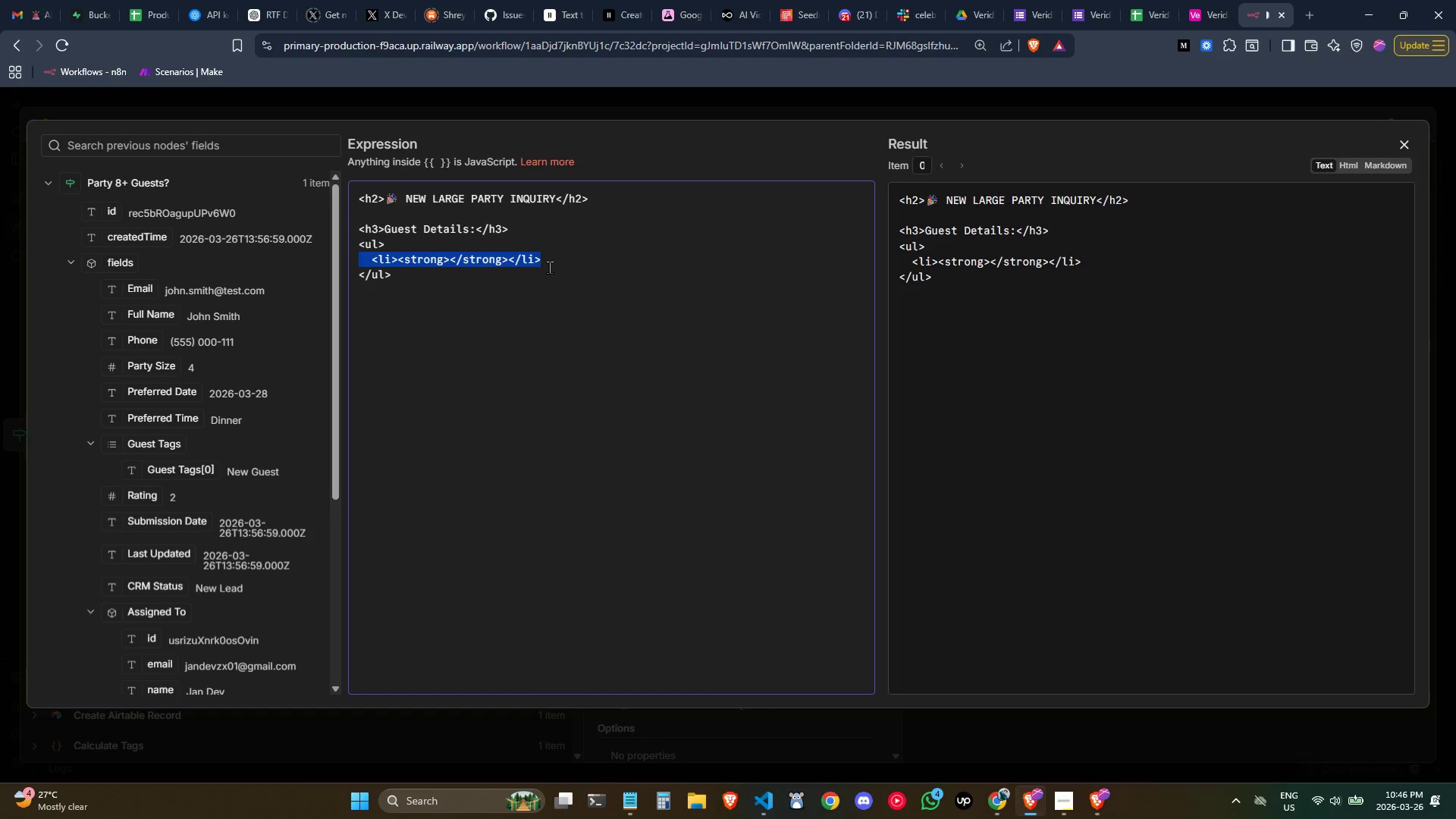 
left_click([553, 264])
 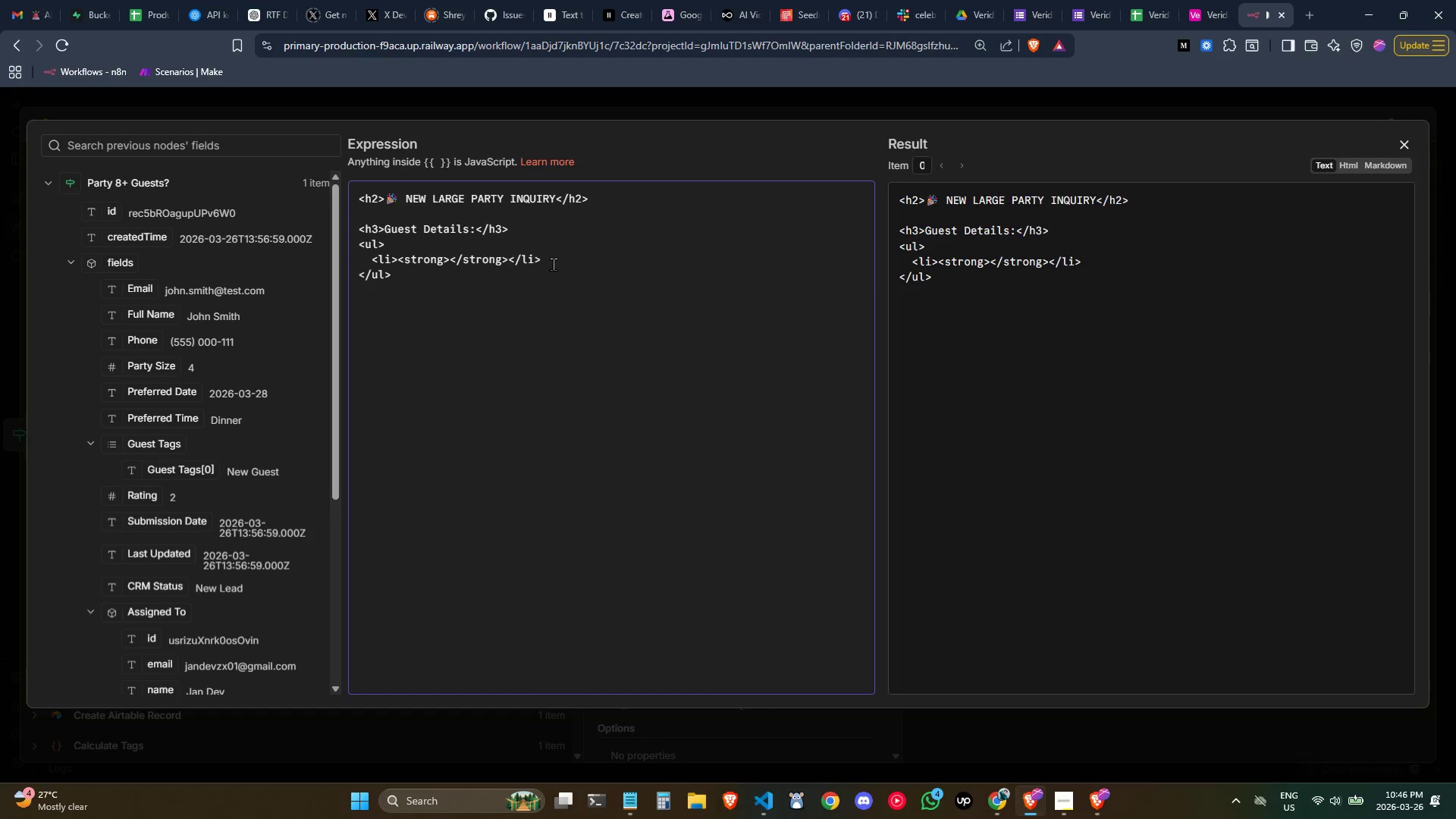 
key(Enter)
 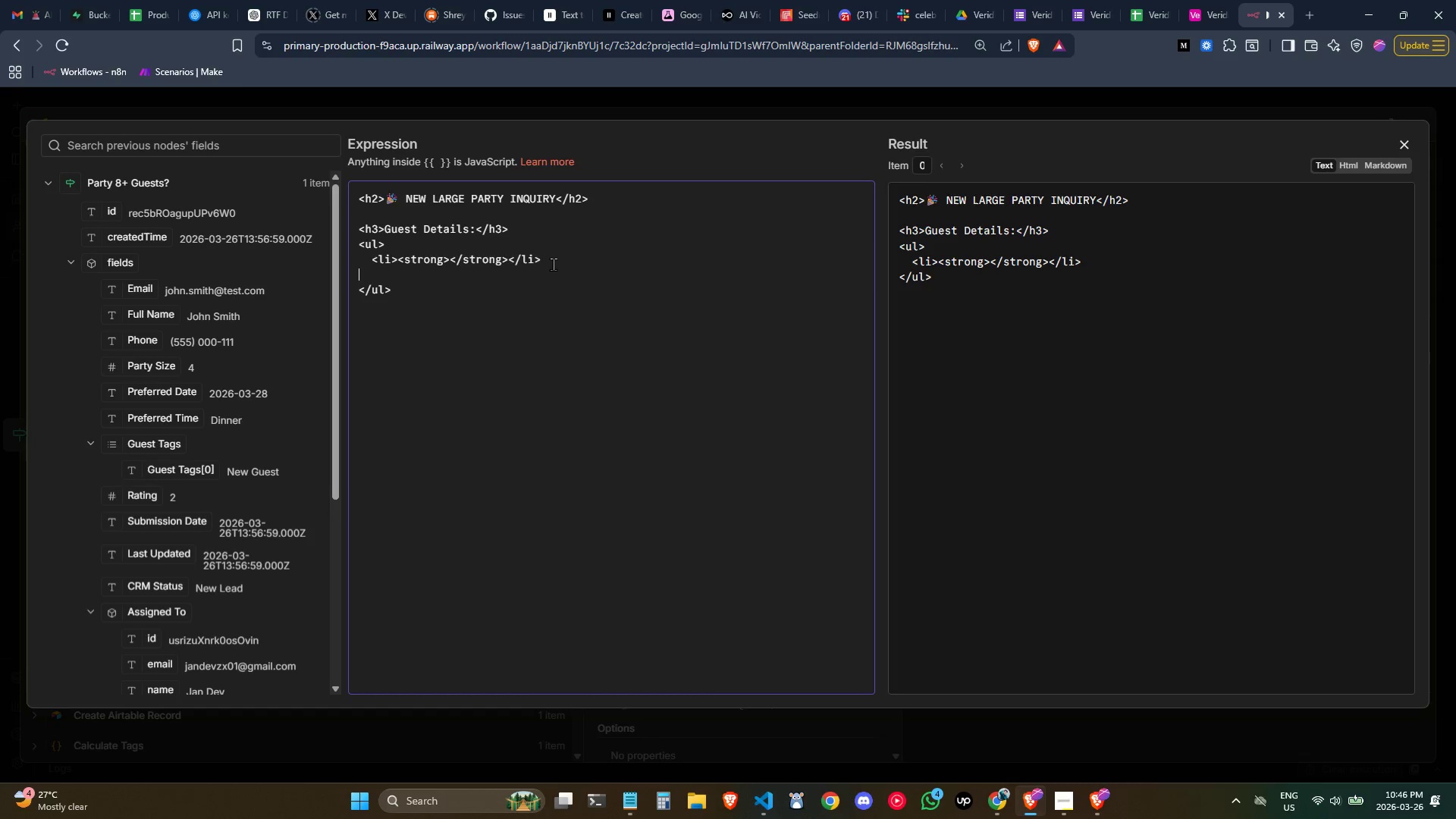 
key(Control+ControlLeft)
 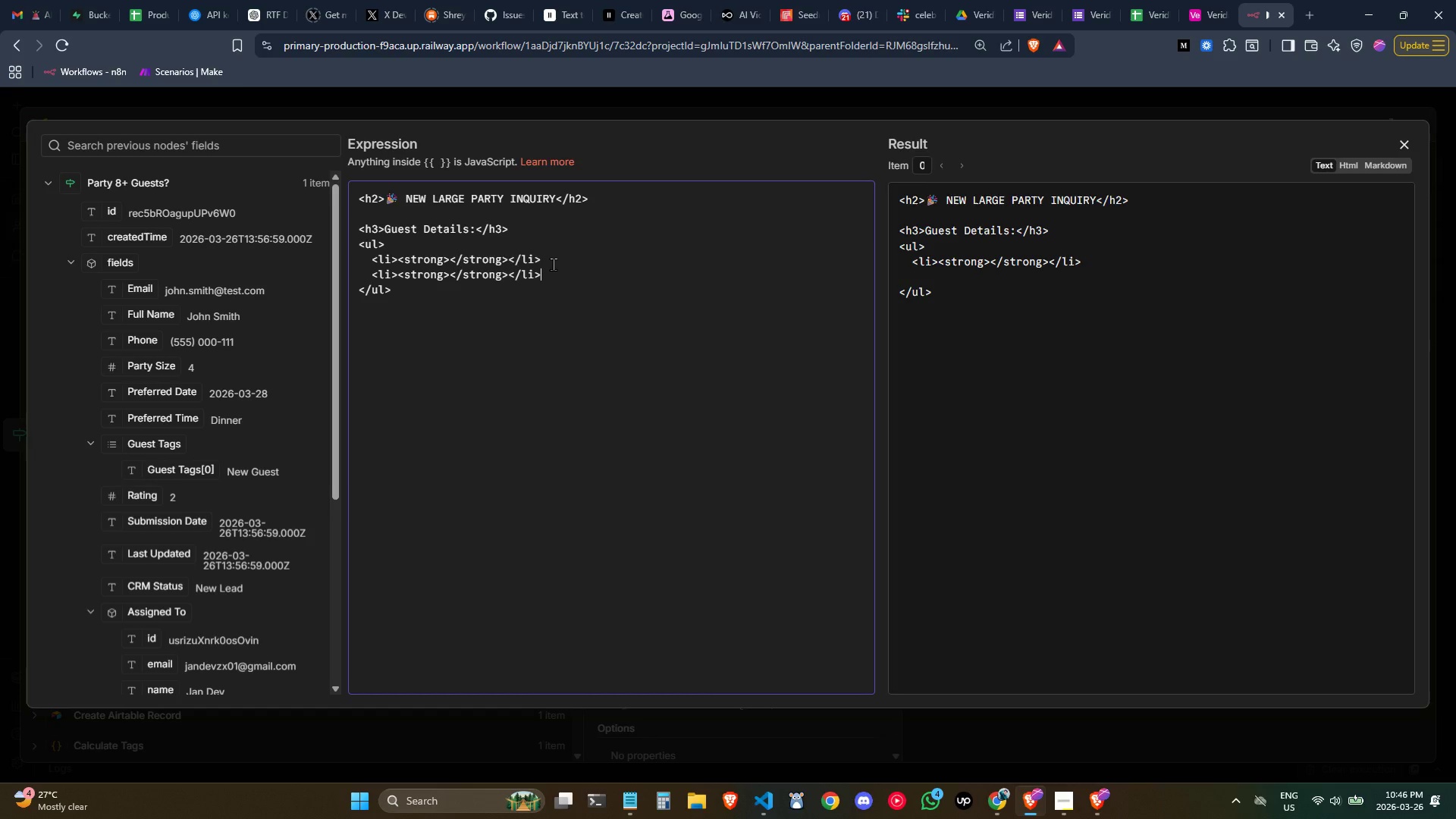 
key(Control+V)
 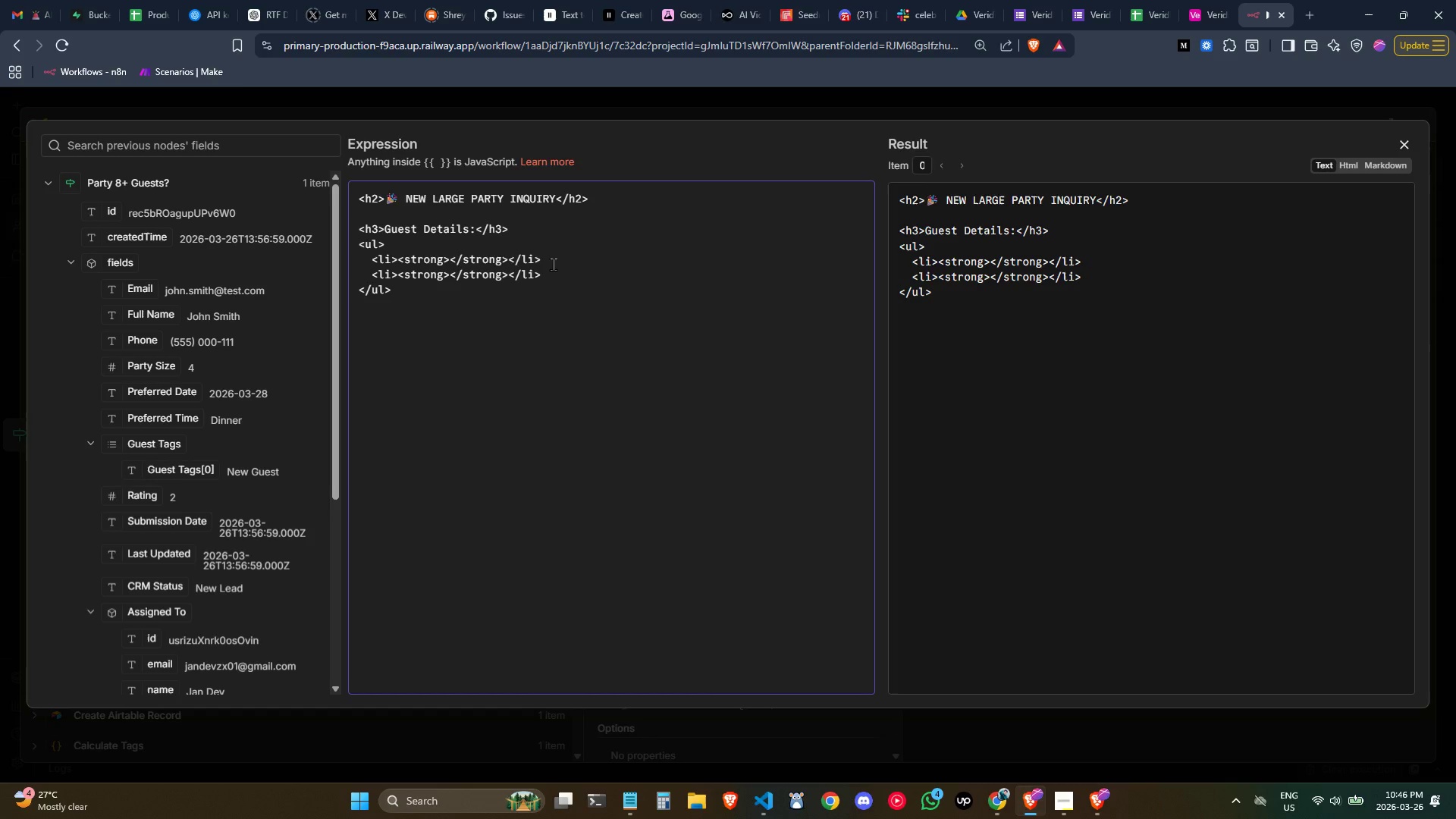 
key(Enter)
 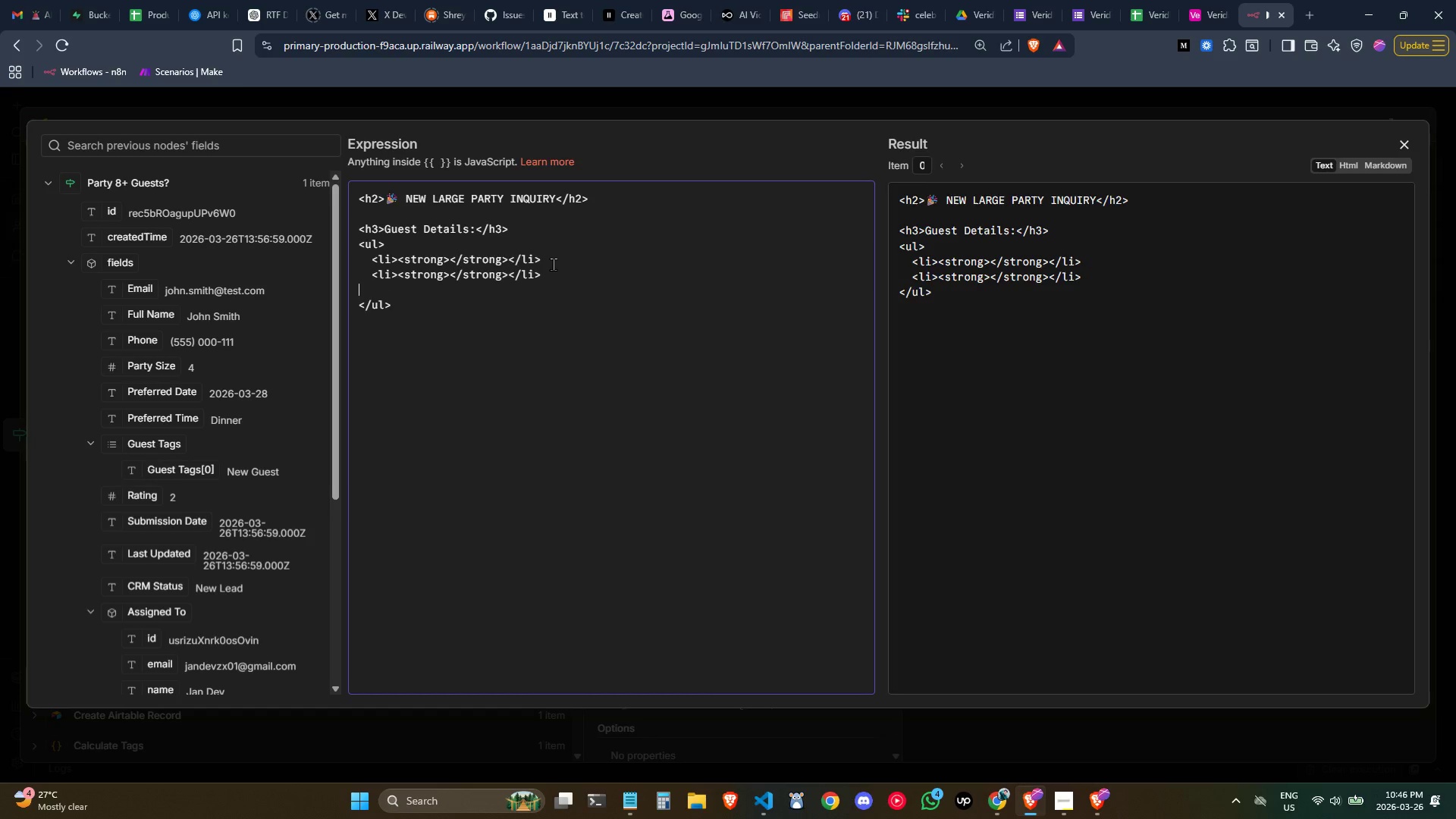 
key(Control+ControlLeft)
 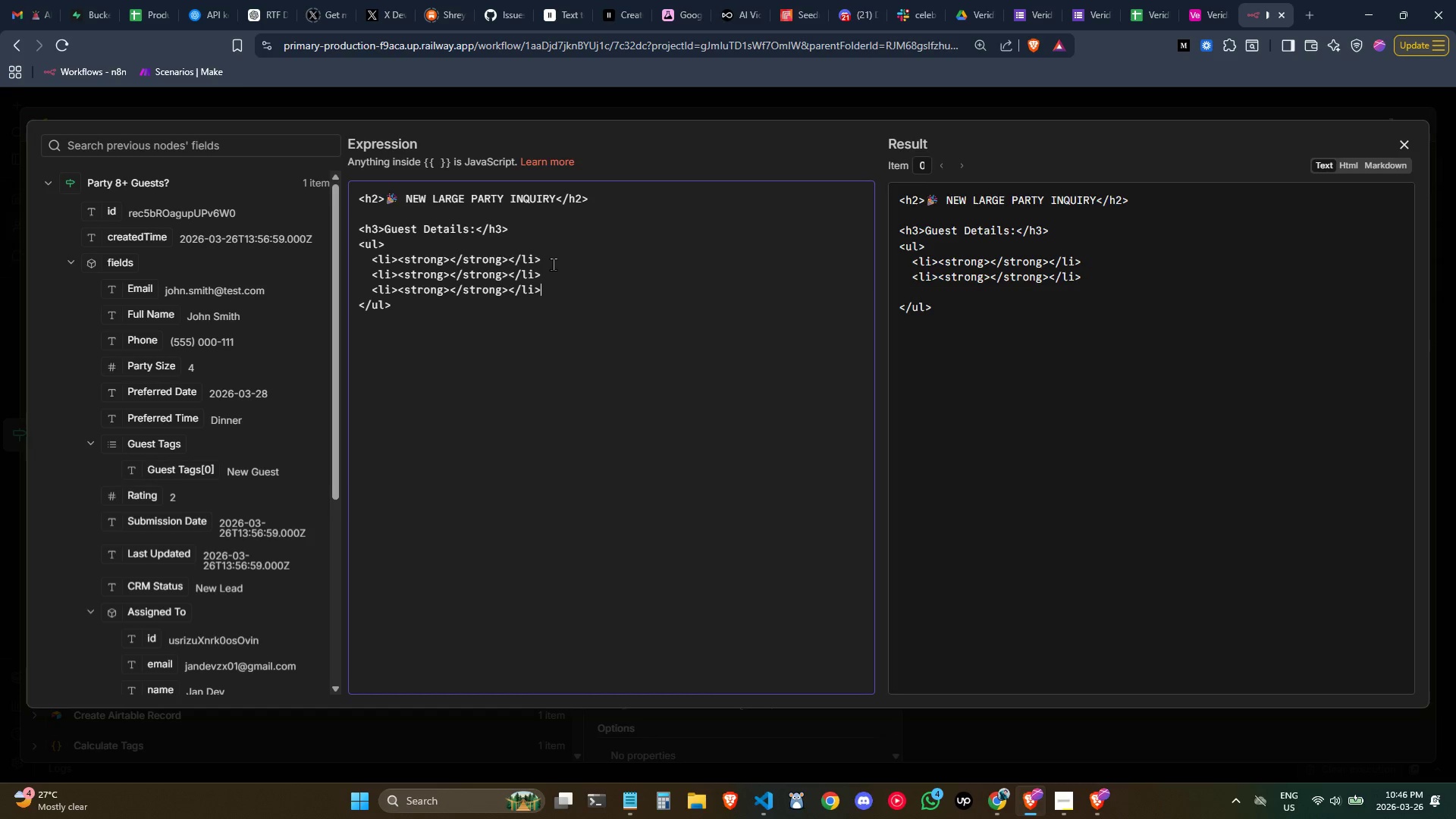 
key(Control+V)
 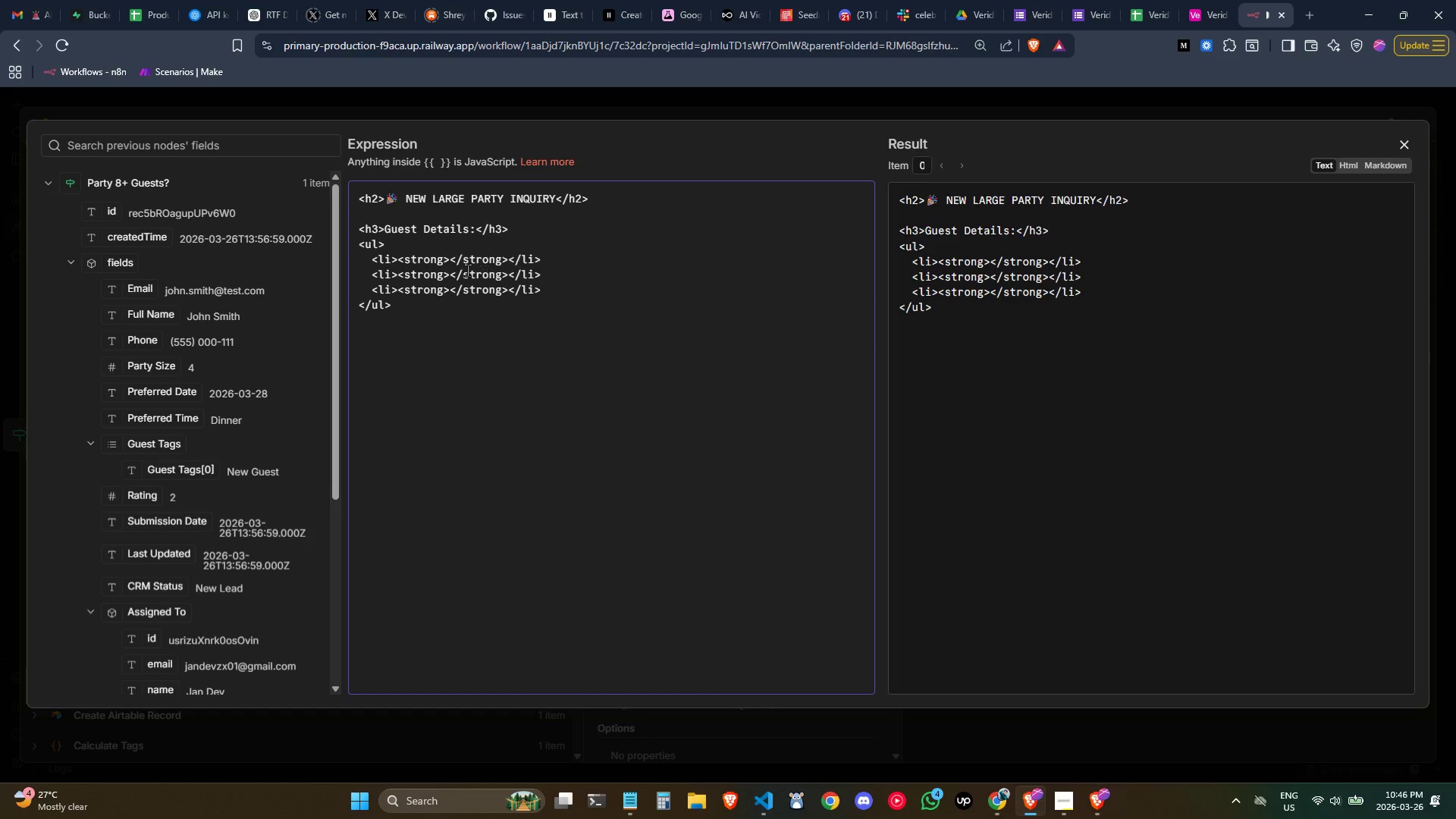 
left_click([449, 261])
 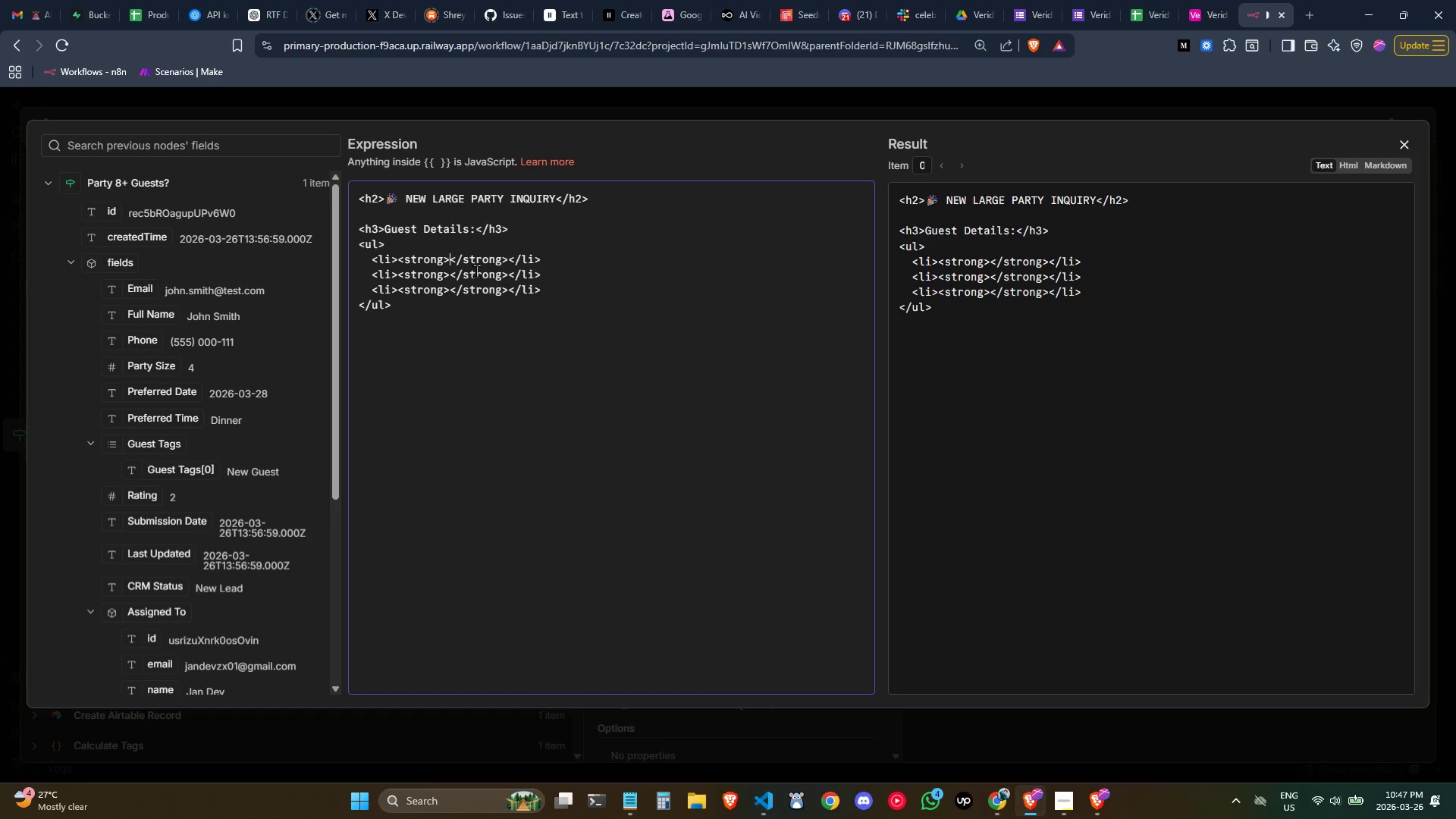 
type(Guest: )
key(Backspace)
 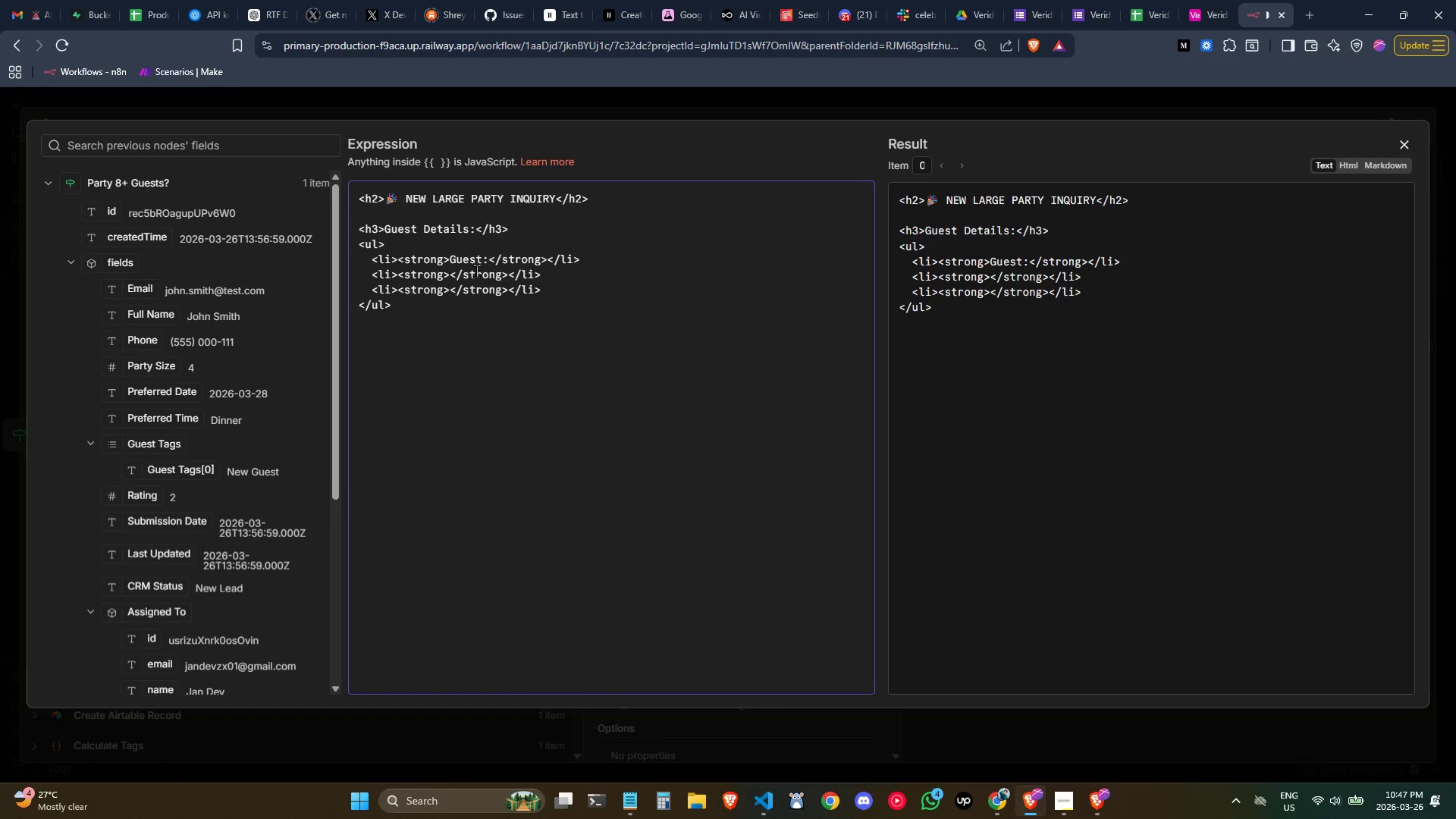 
key(Control+ArrowRight)
 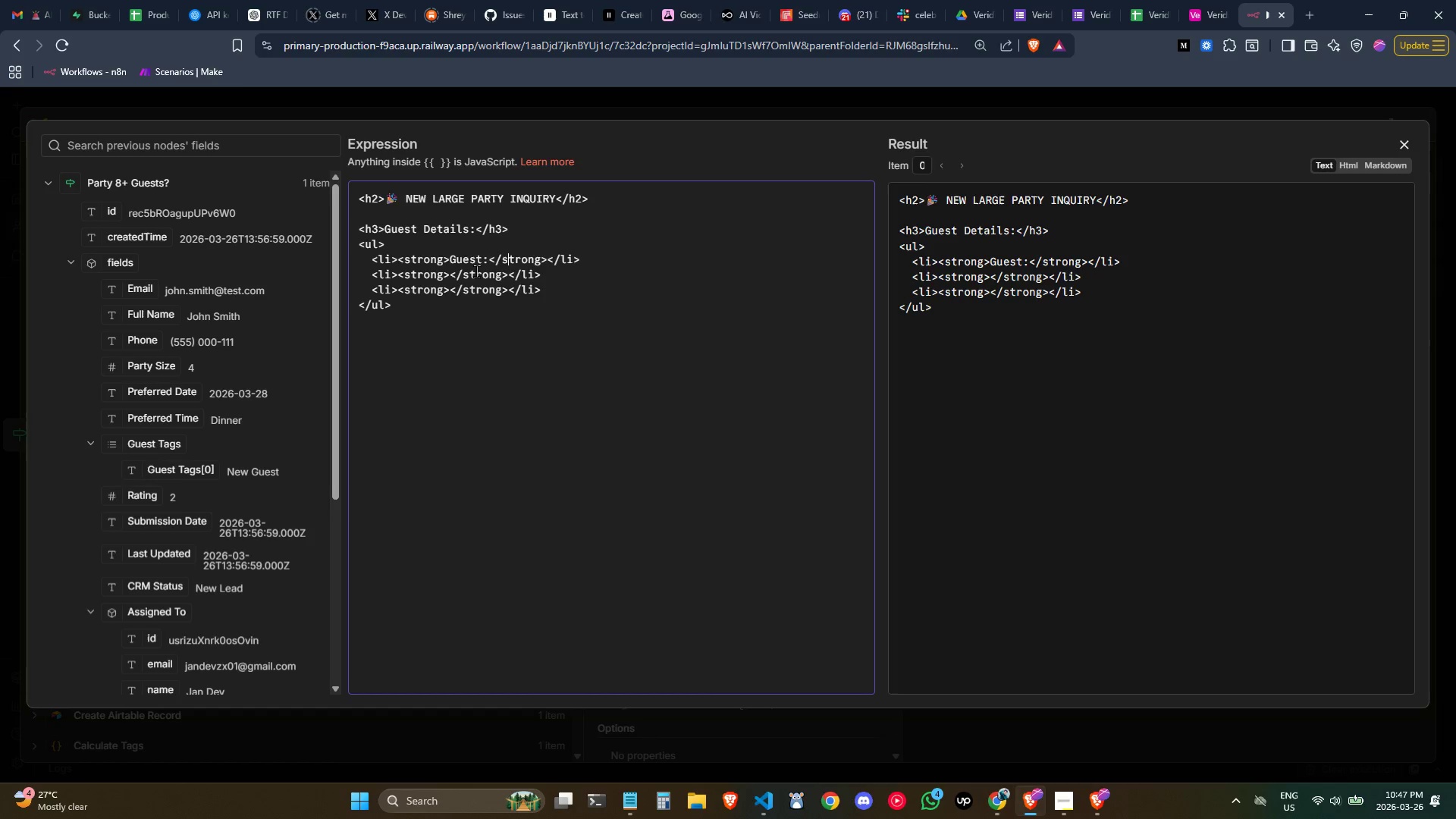 
key(ArrowRight)
 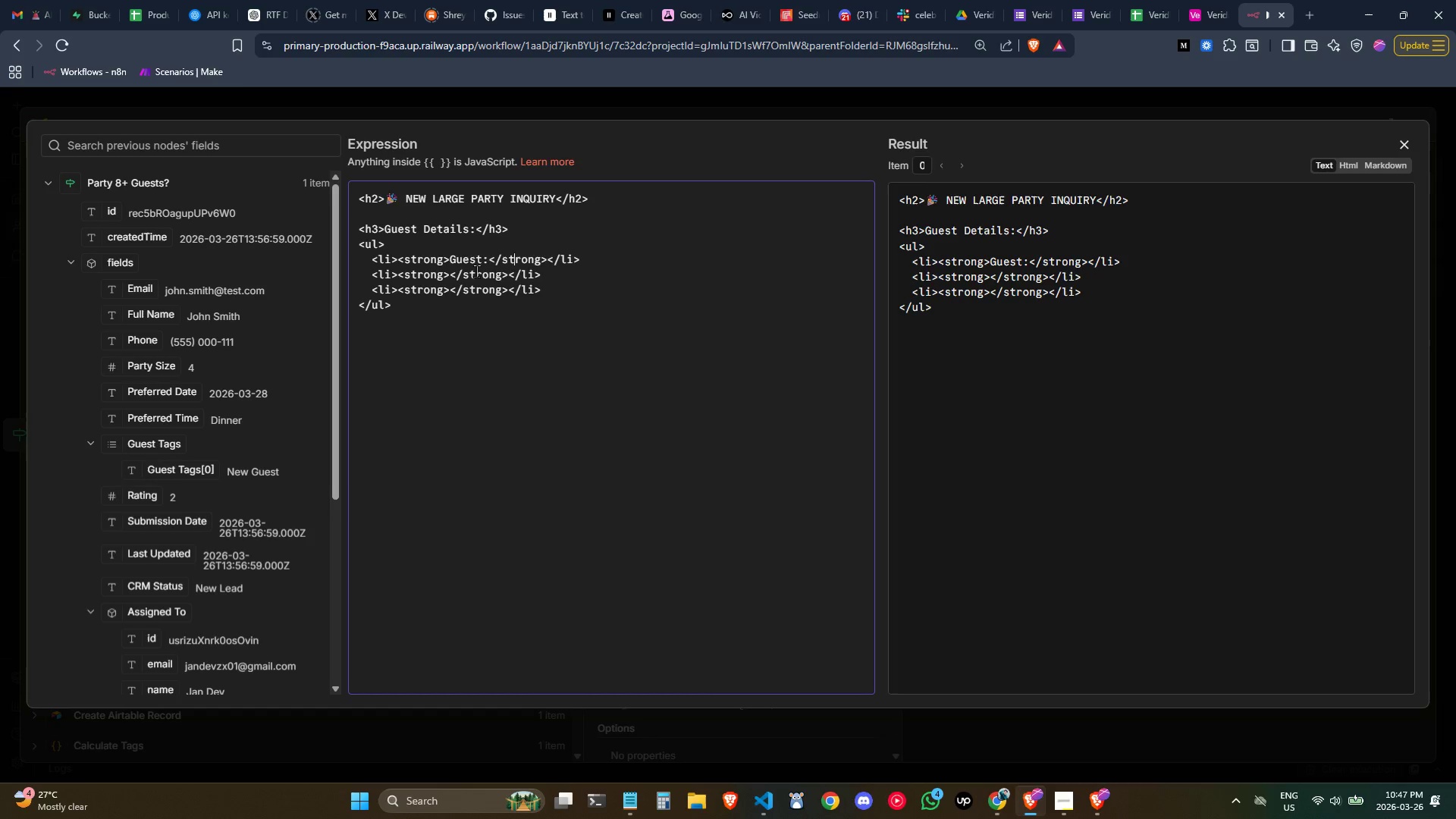 
key(ArrowRight)
 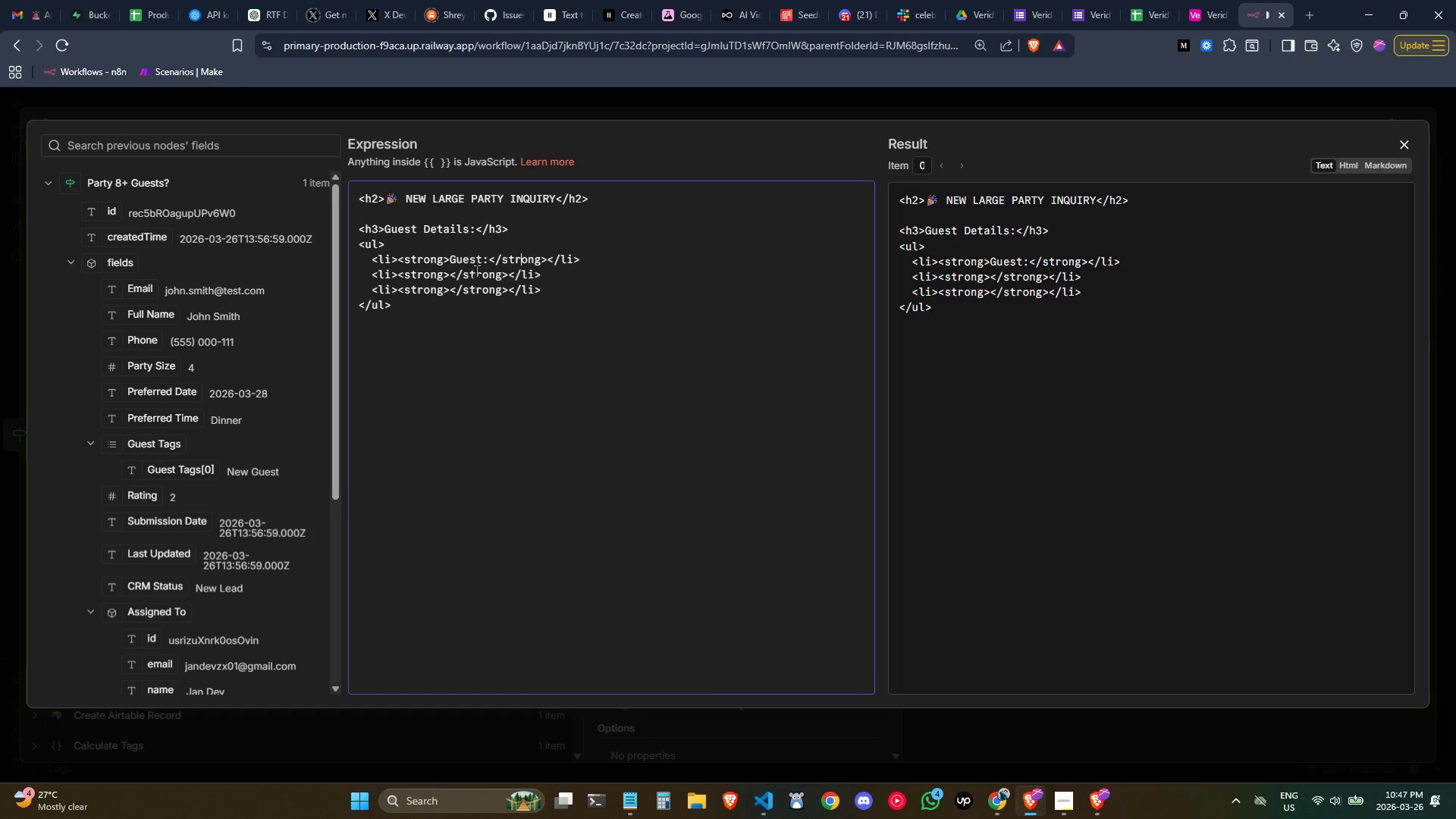 
key(ArrowRight)
 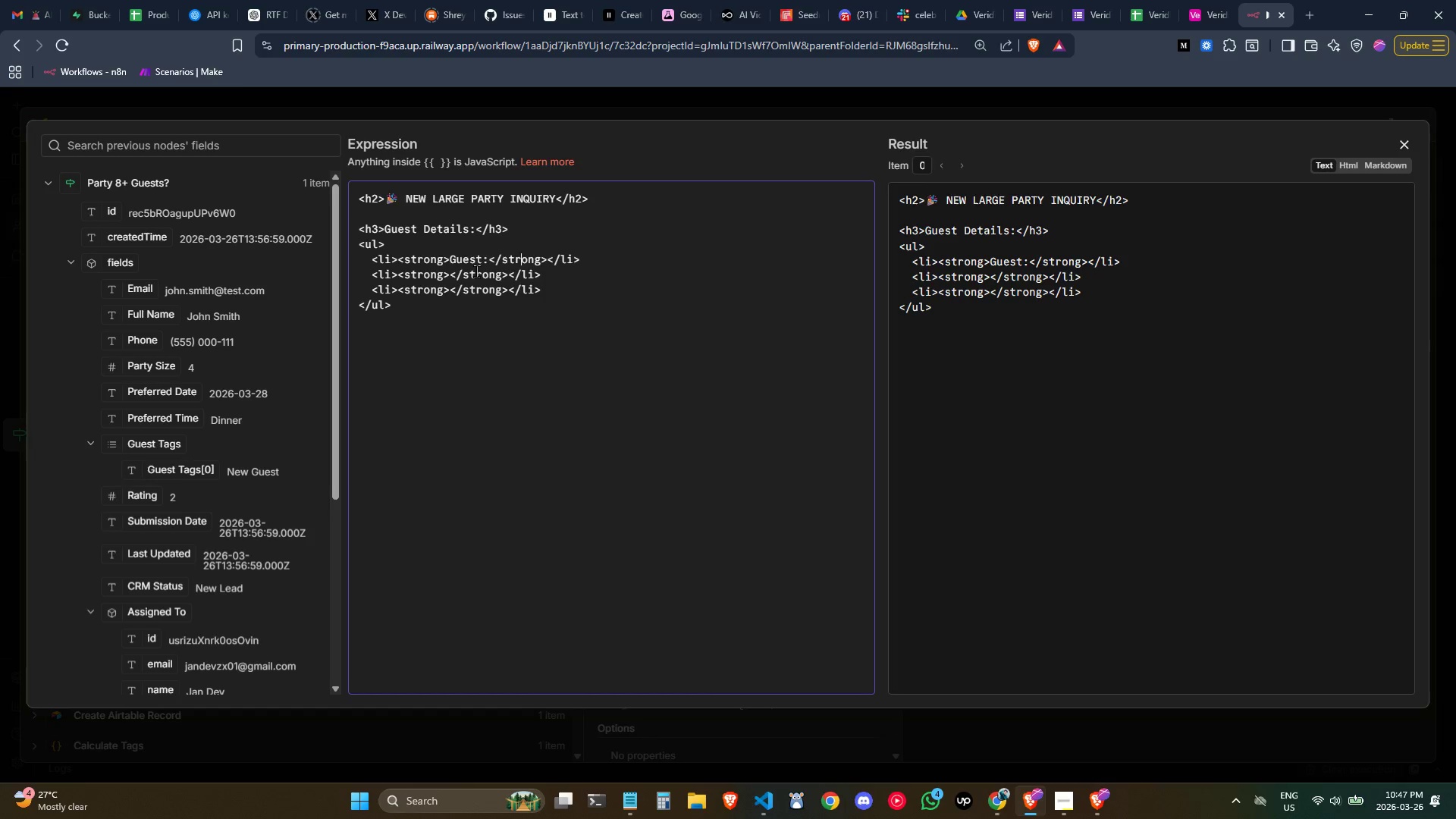 
key(ArrowRight)
 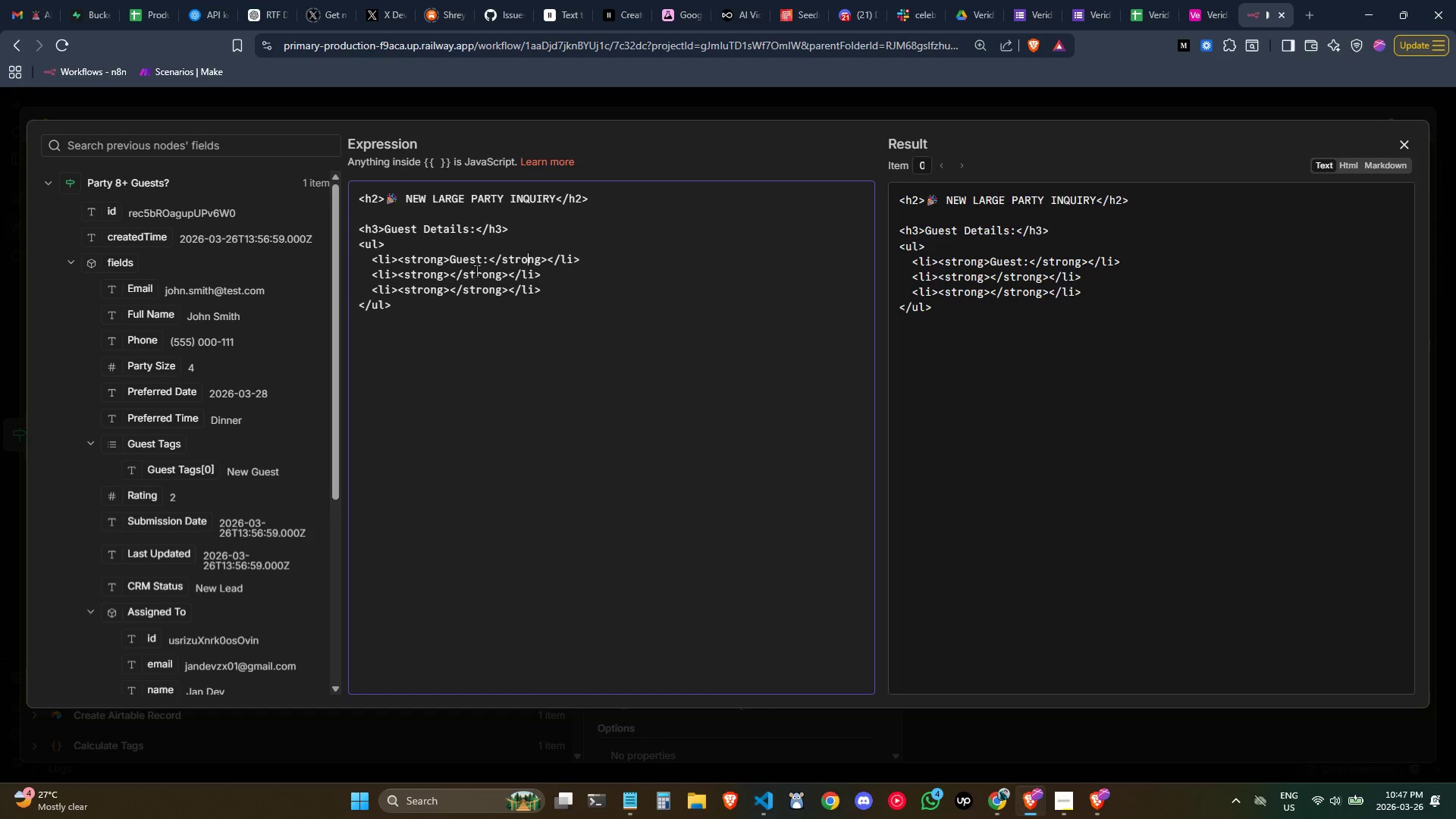 
key(ArrowRight)
 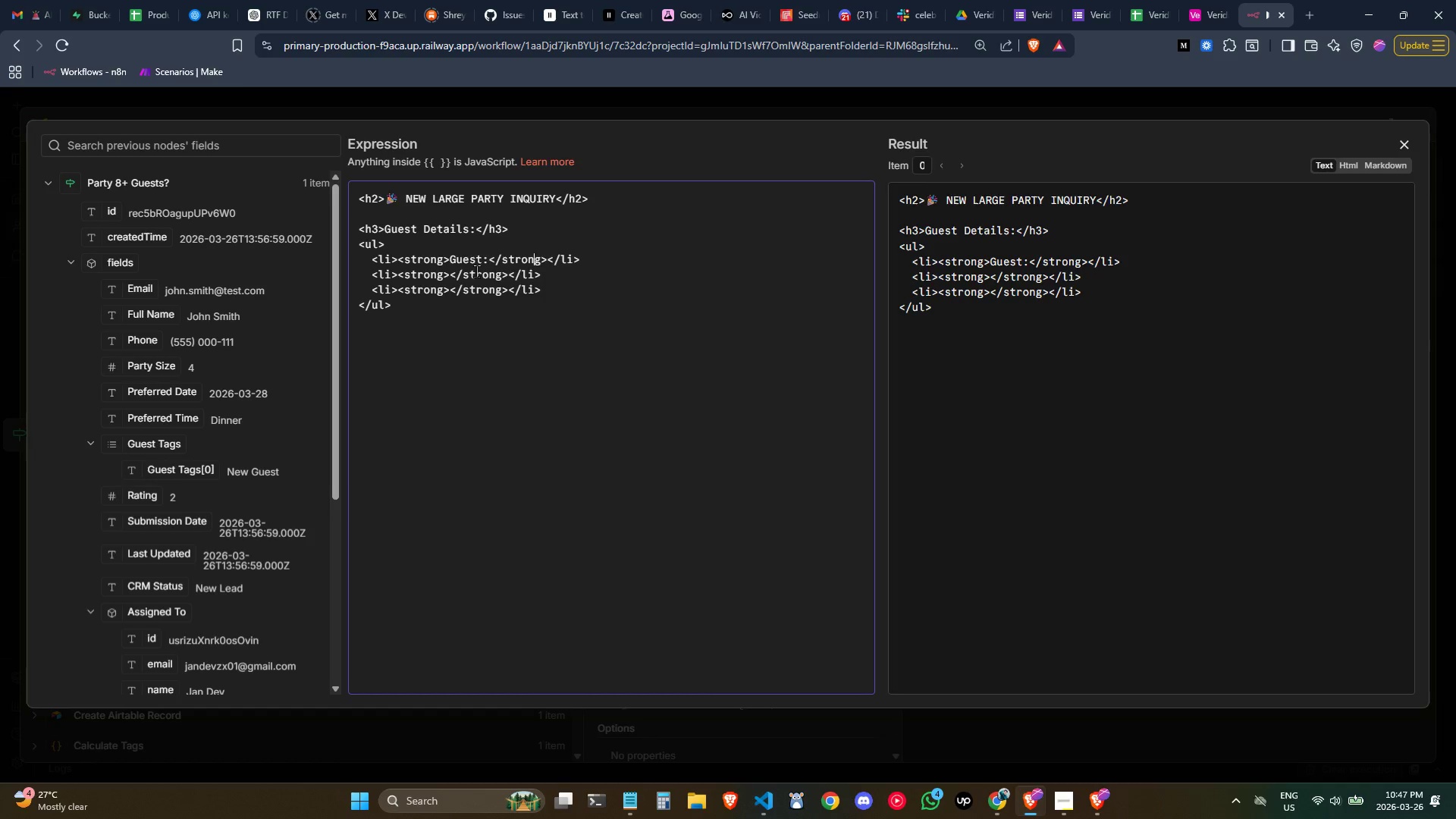 
key(ArrowRight)
 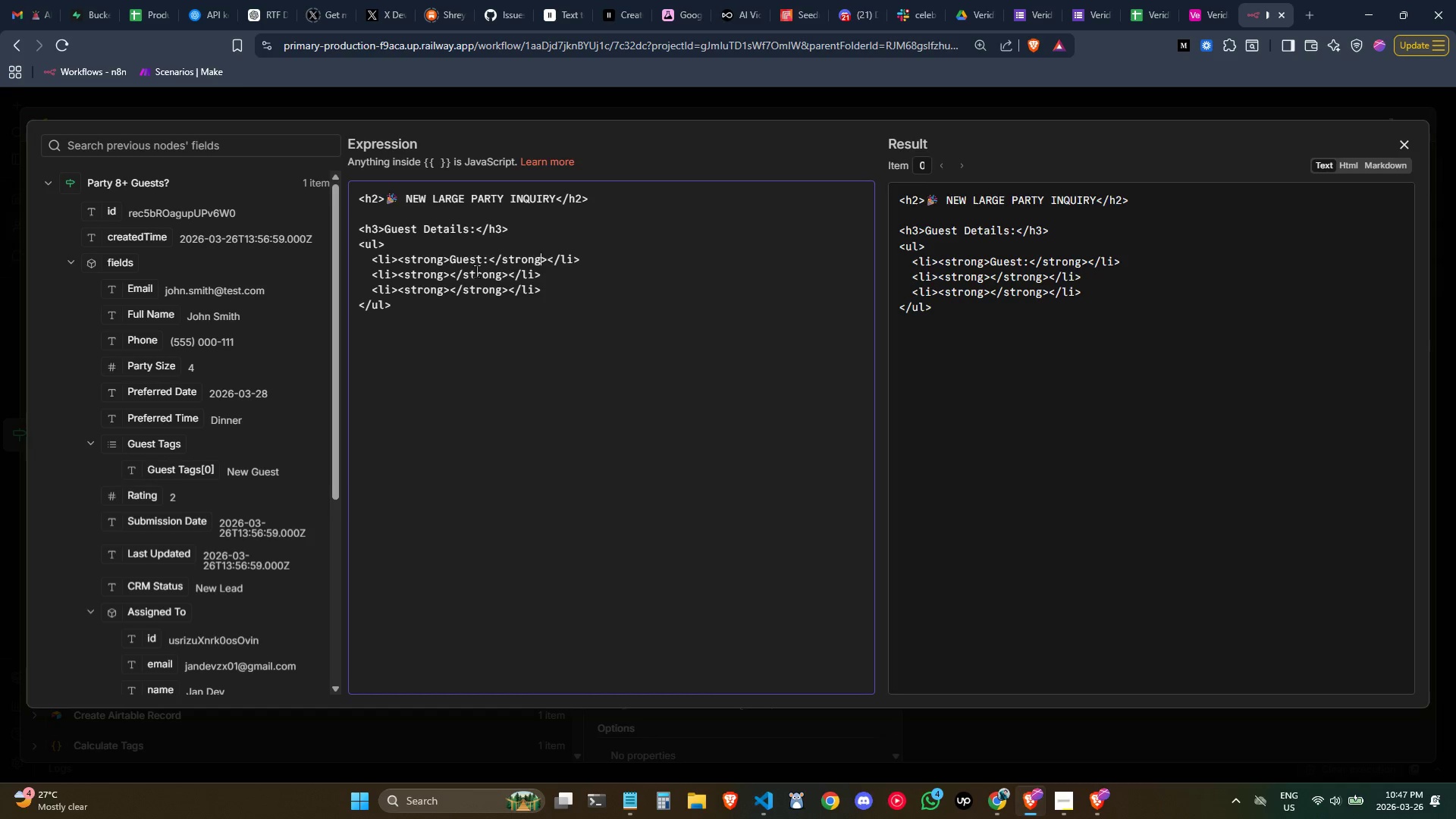 
key(ArrowRight)
 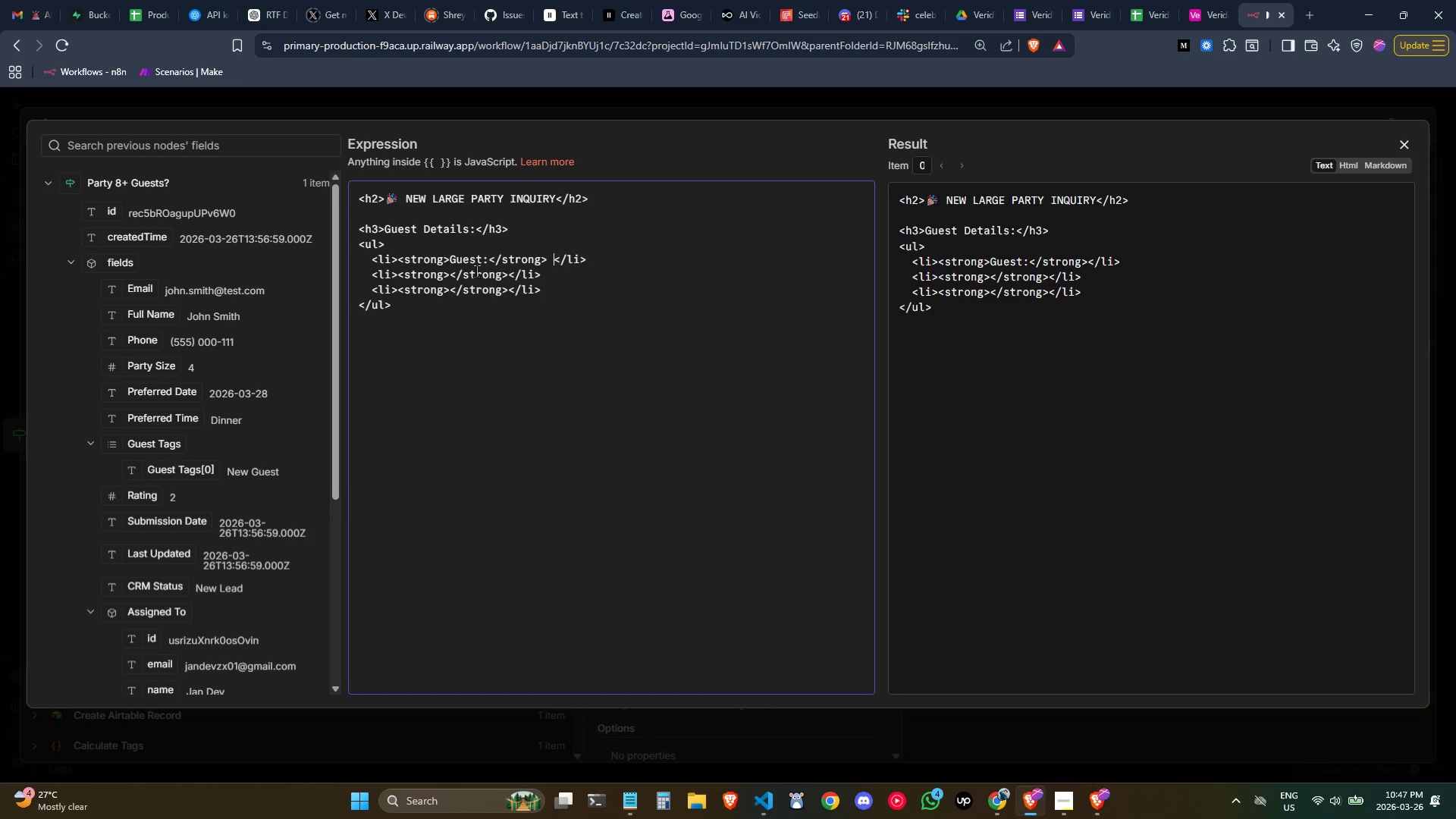 
key(Space)
 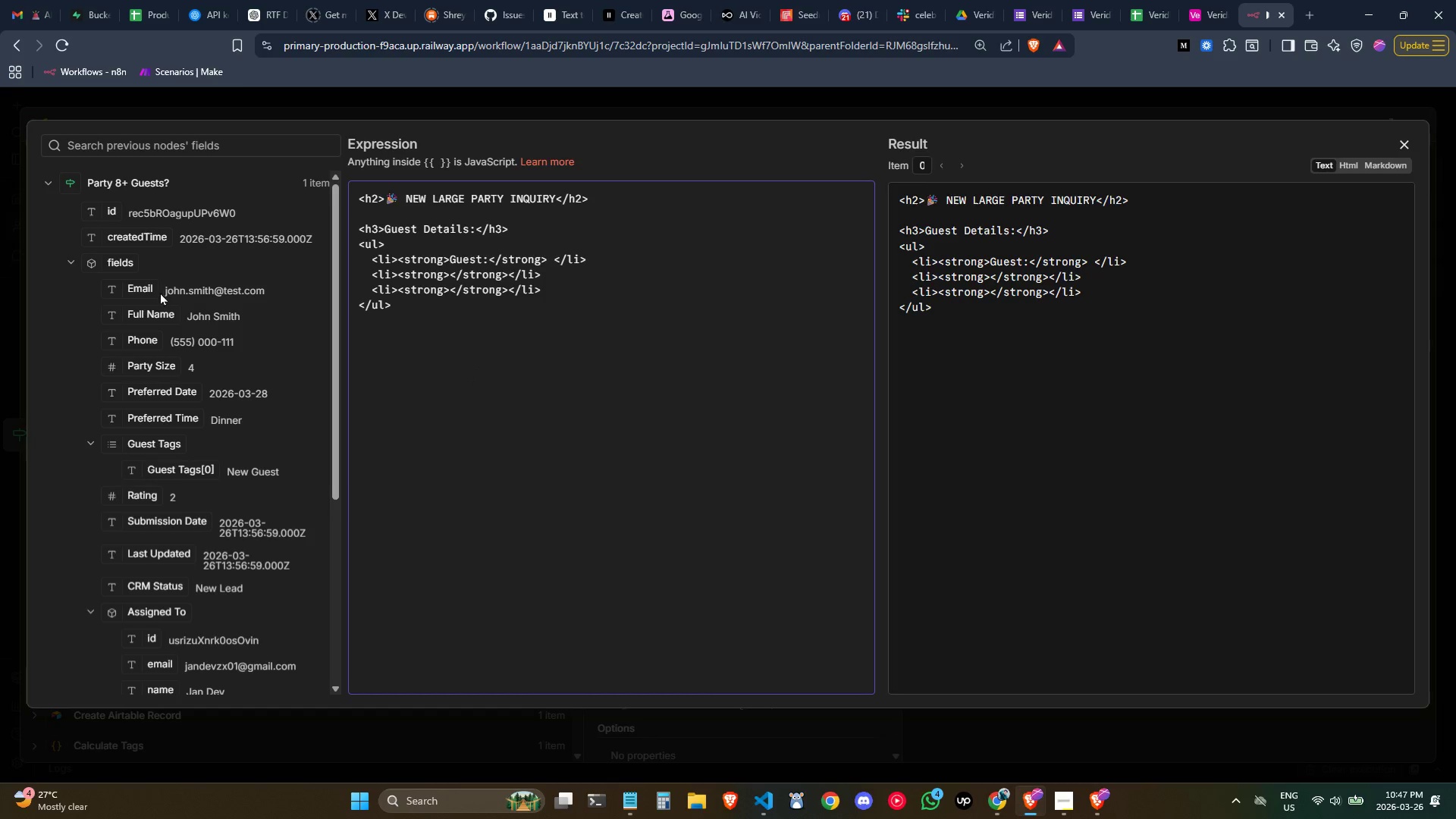 
left_click_drag(start_coordinate=[162, 311], to_coordinate=[555, 267])
 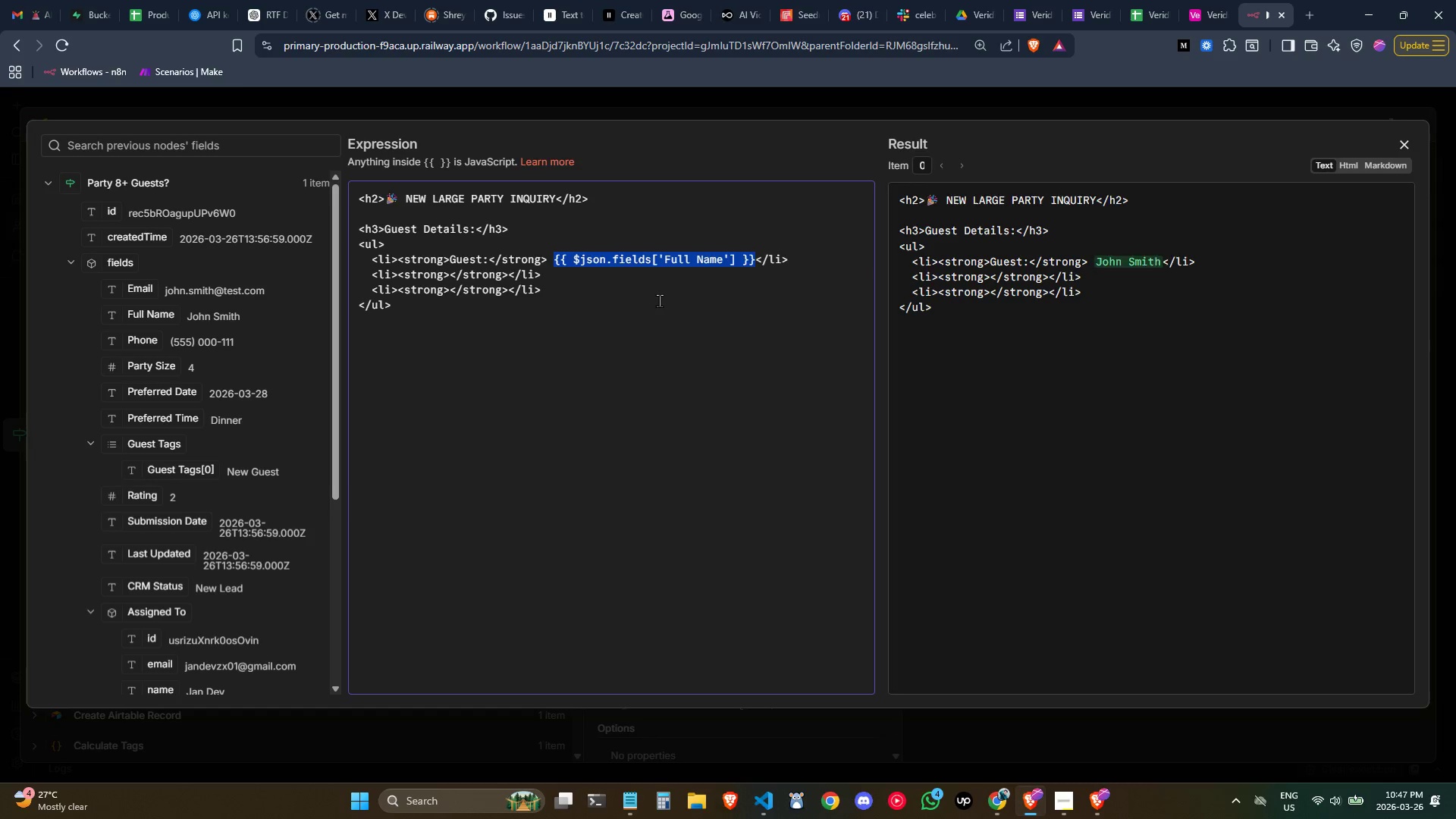 
left_click([657, 297])
 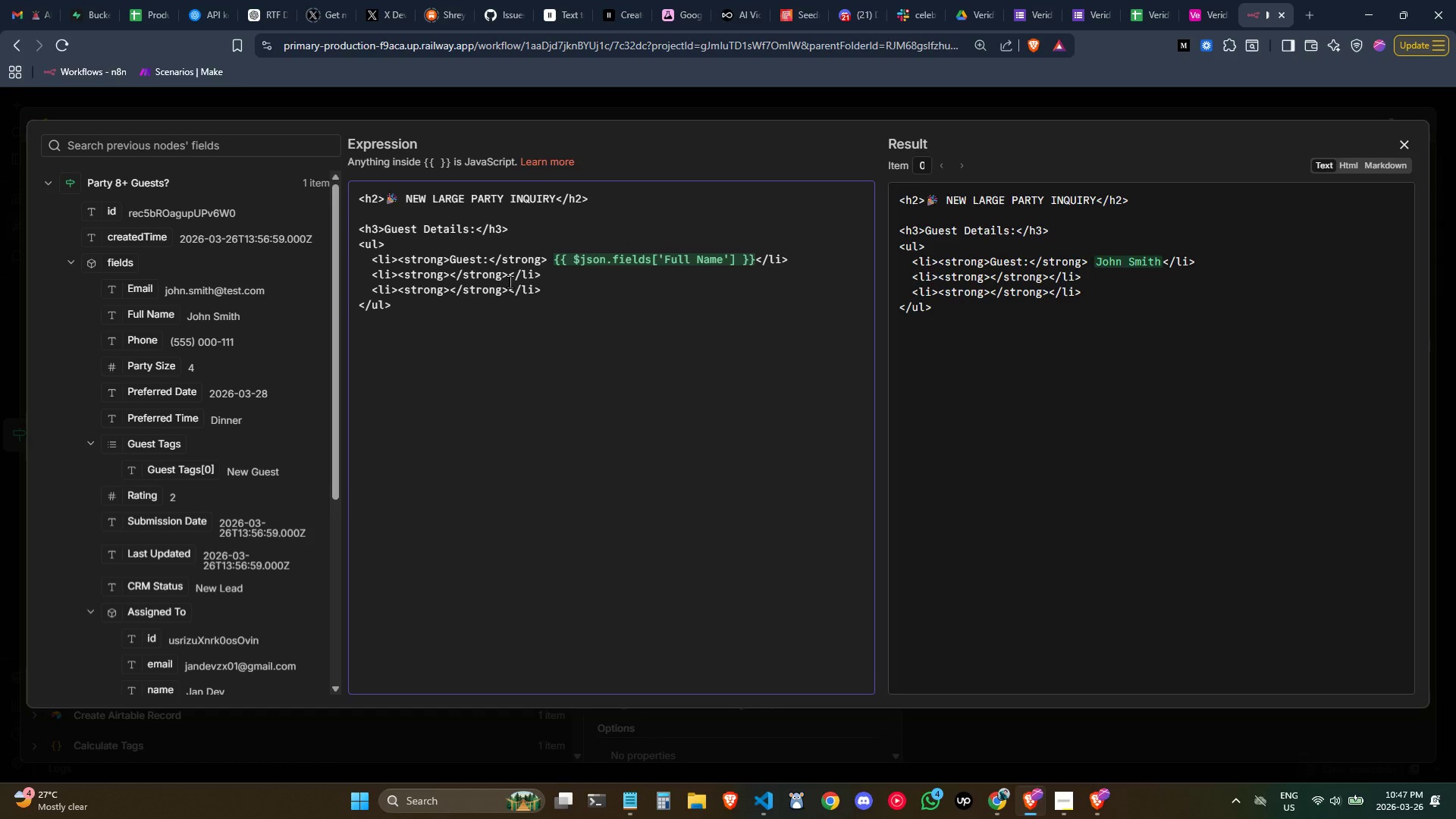 
left_click([510, 281])
 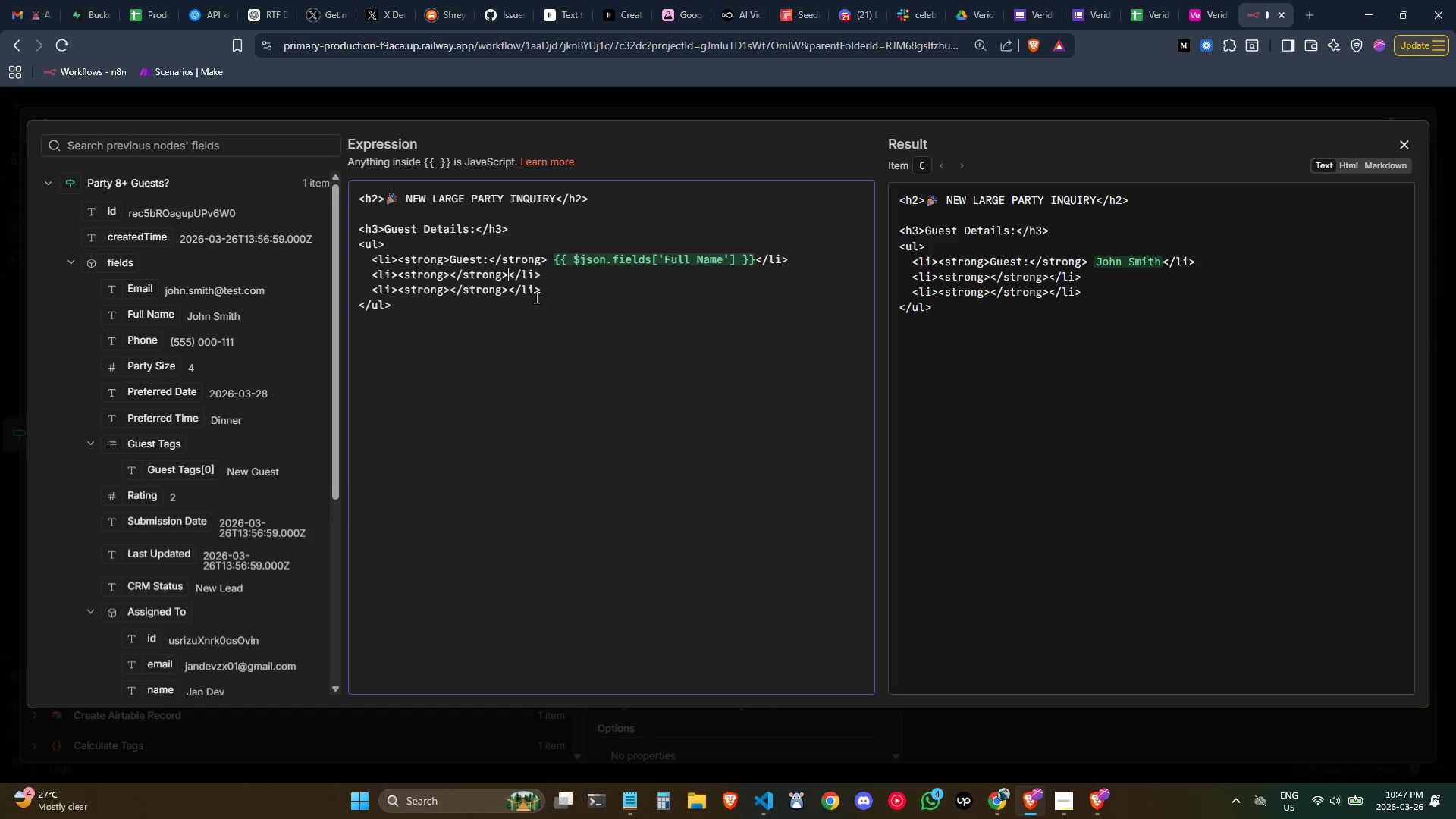 
key(Space)
 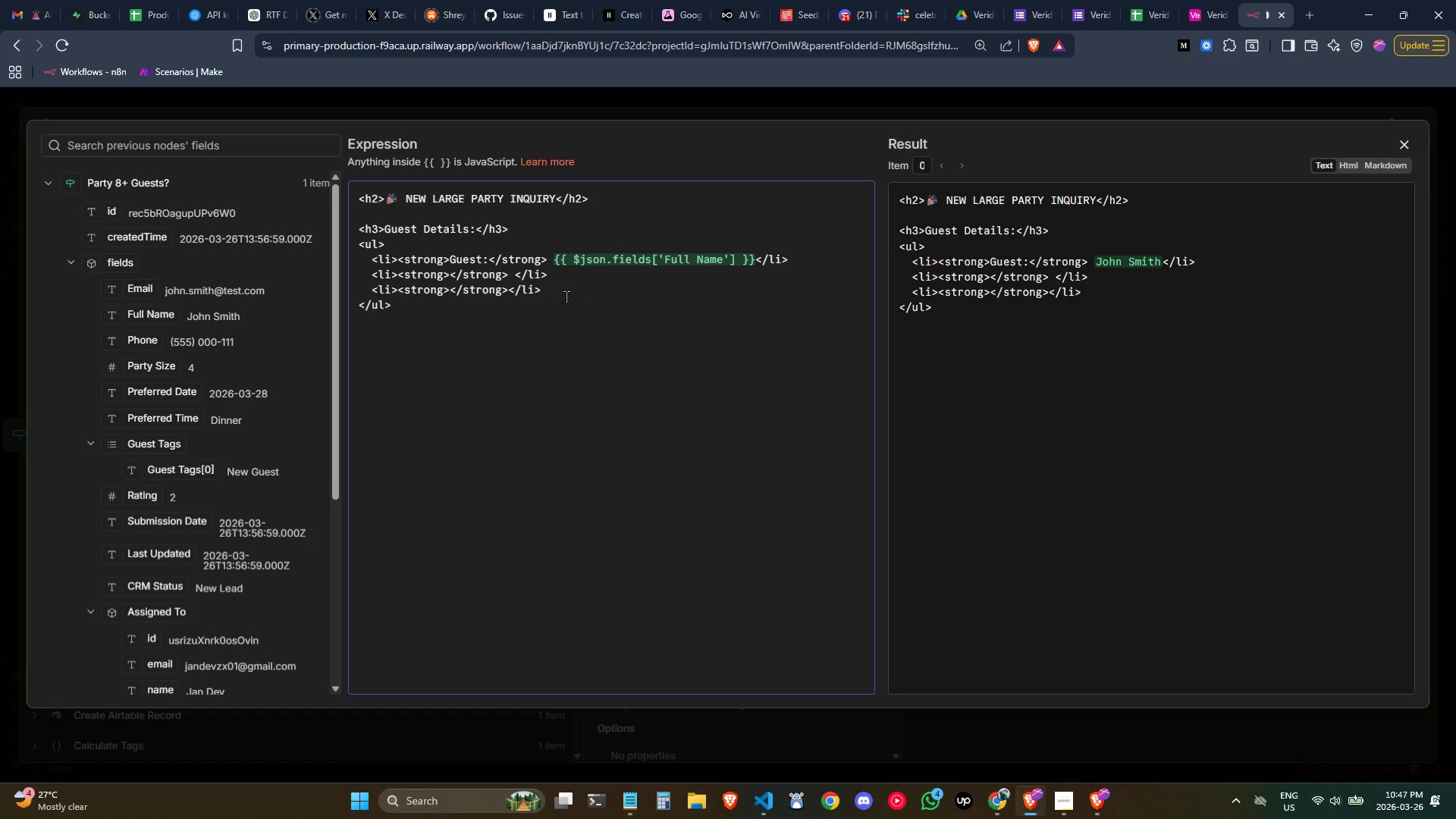 
wait(8.8)
 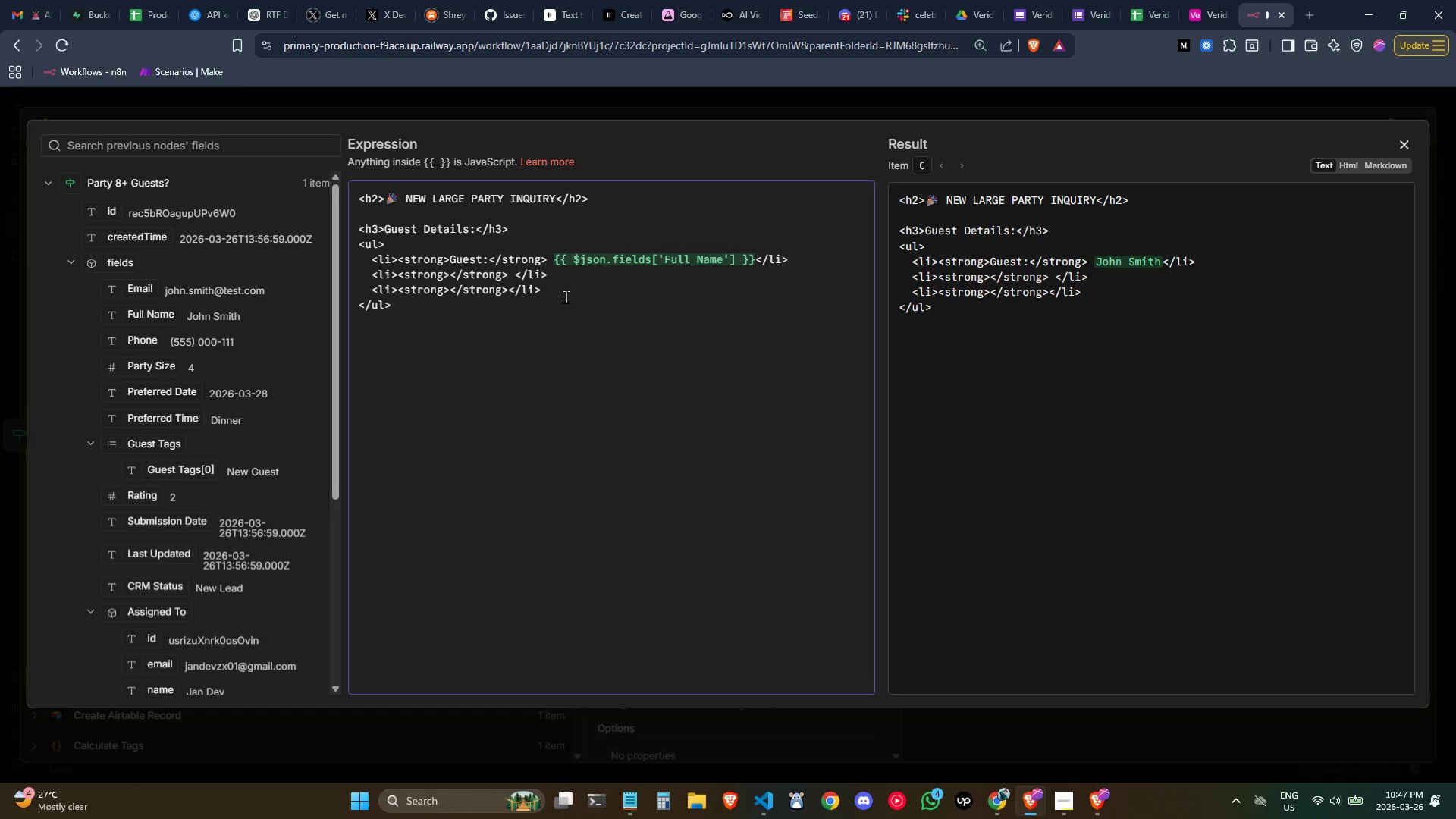 
key(Control+ControlLeft)
 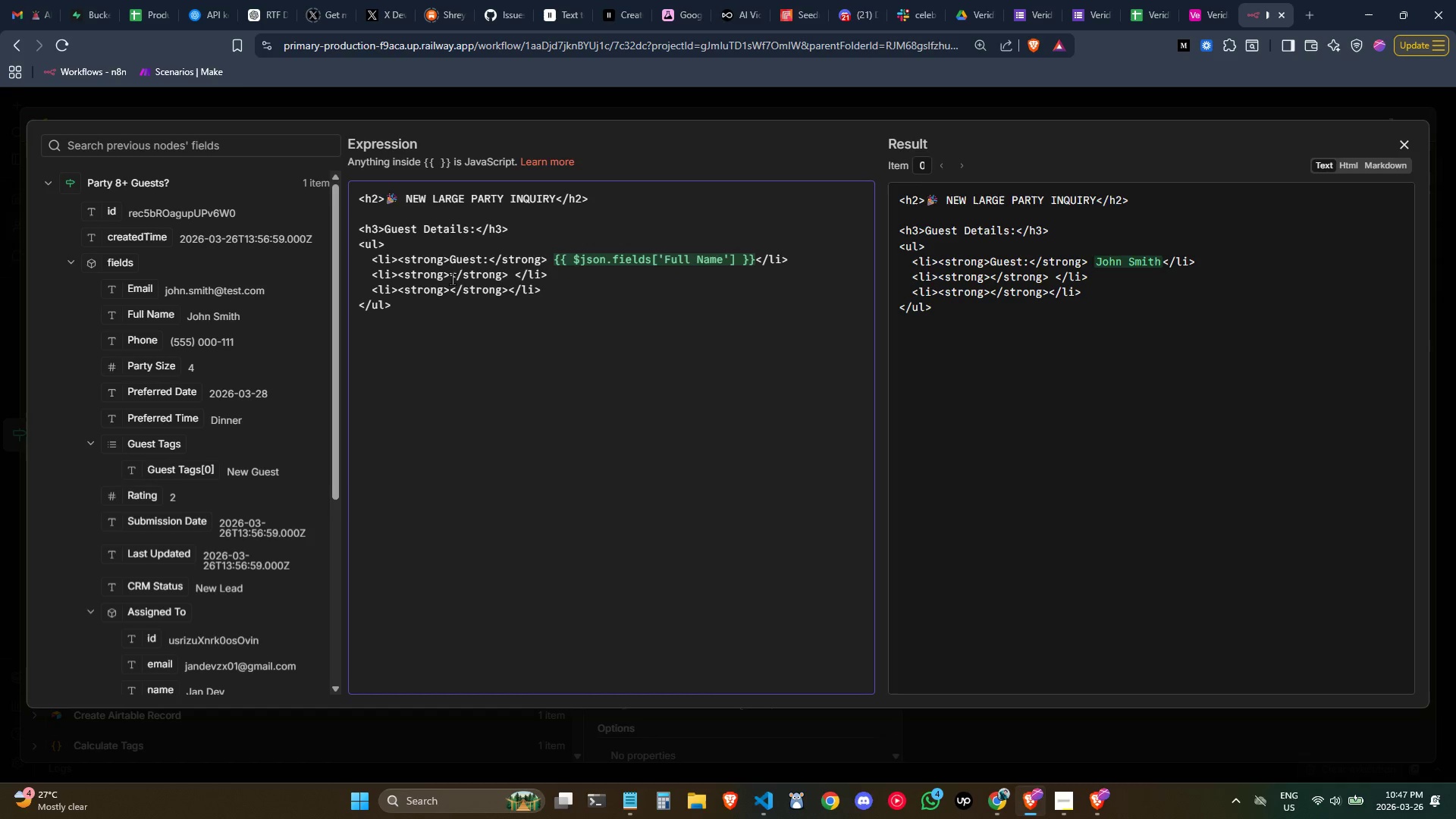 
left_click([452, 278])
 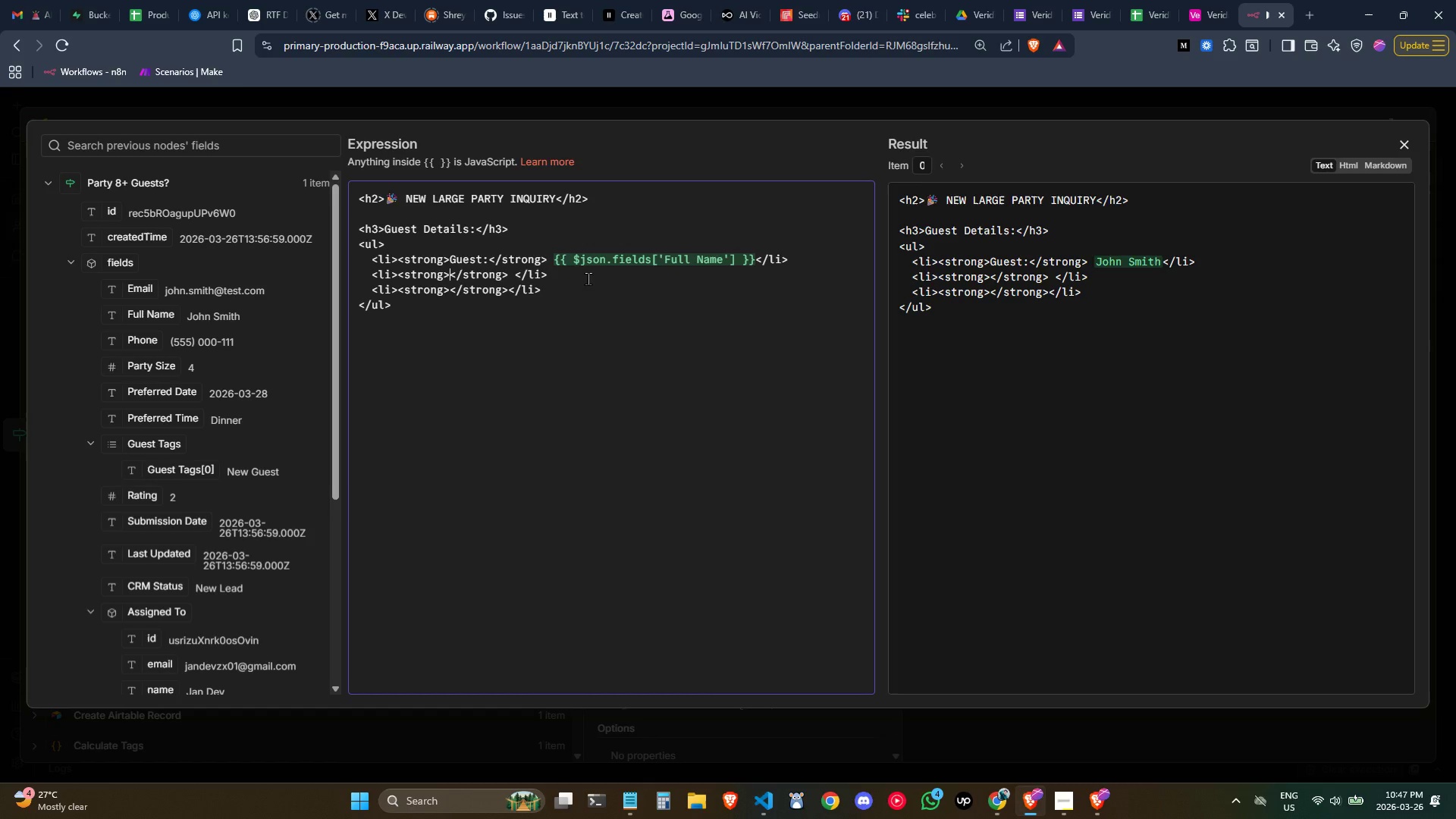 
key(Control+ControlLeft)
 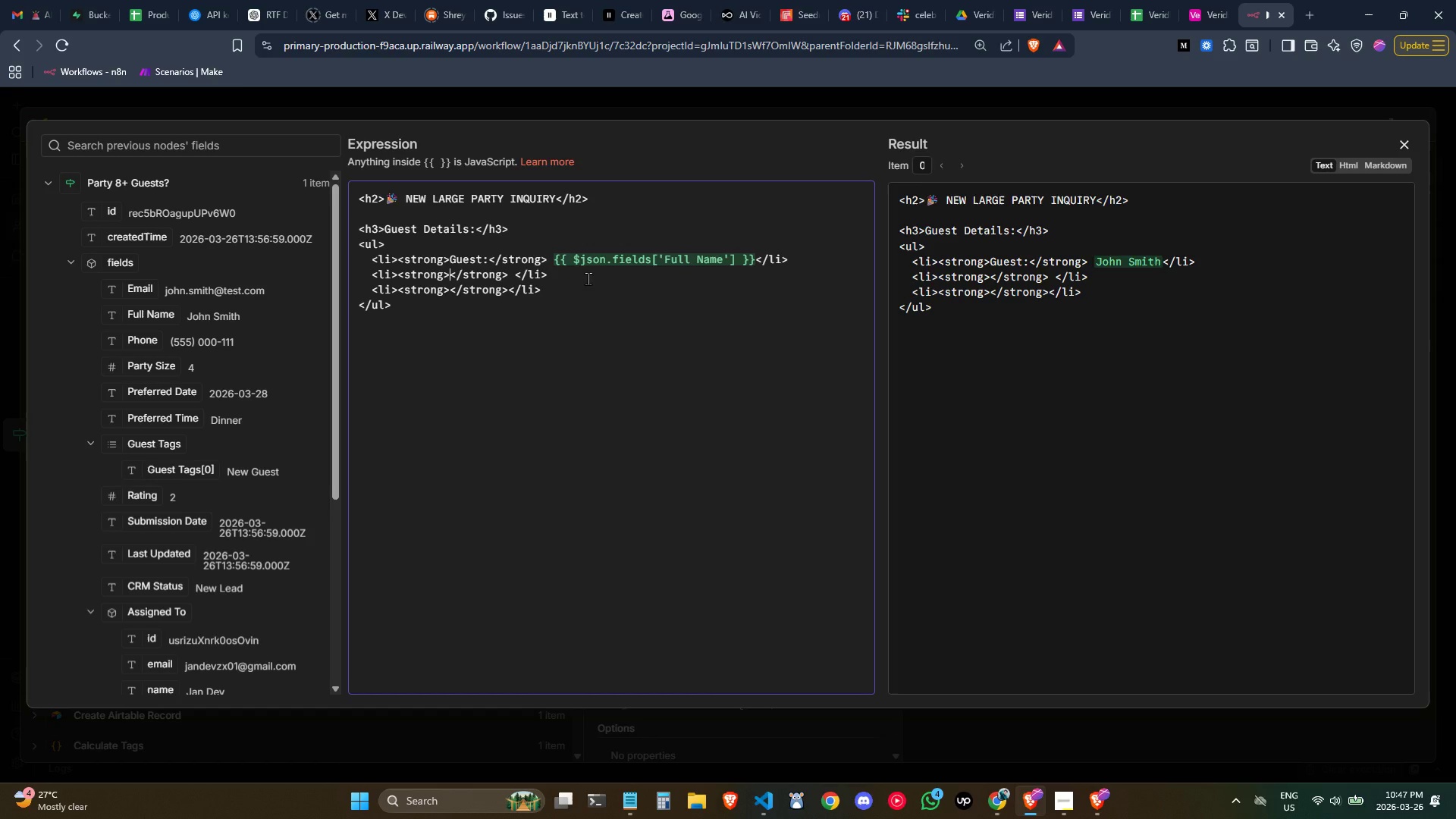 
type(Email: )
key(Backspace)
 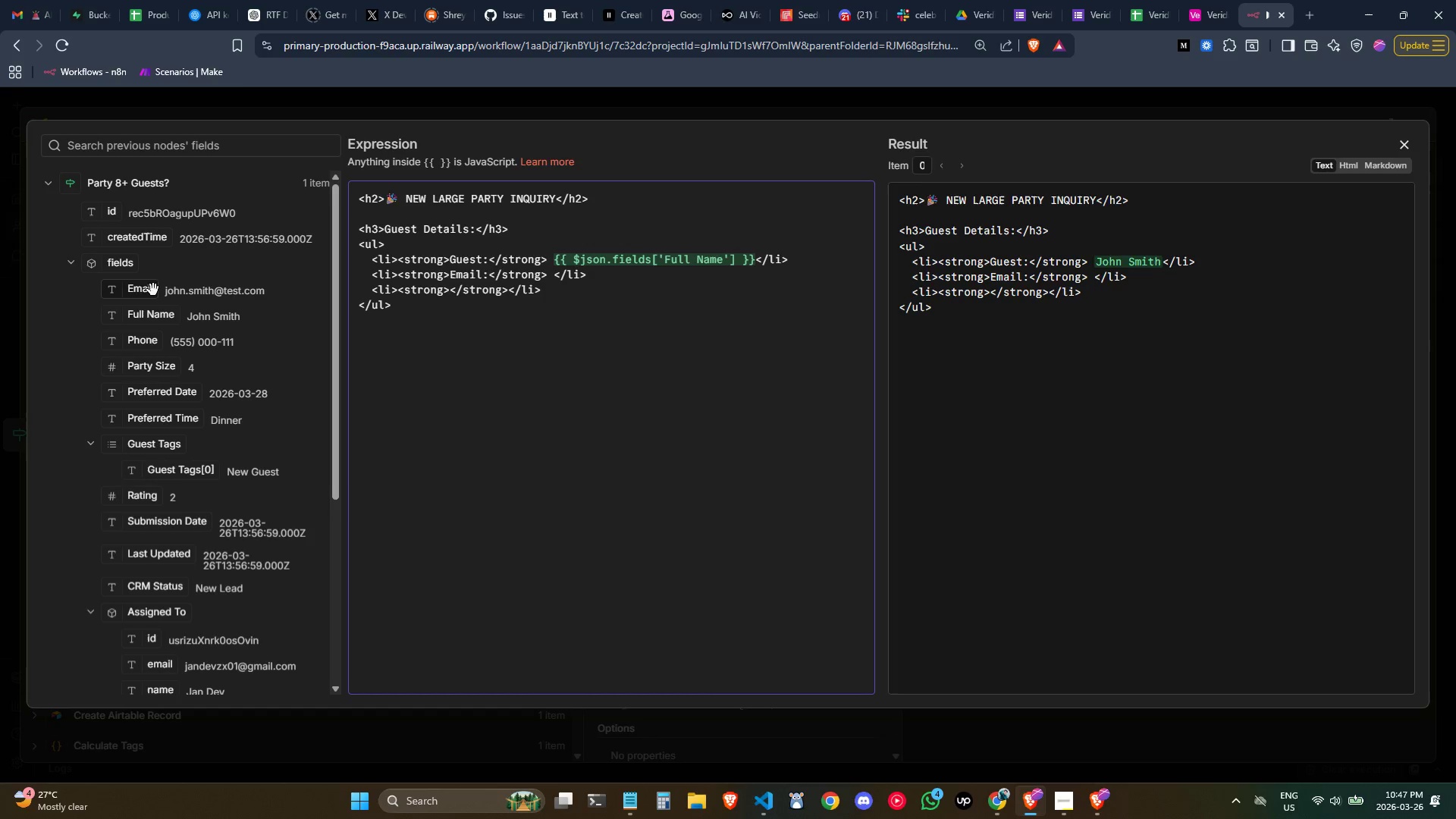 
left_click_drag(start_coordinate=[134, 288], to_coordinate=[553, 280])
 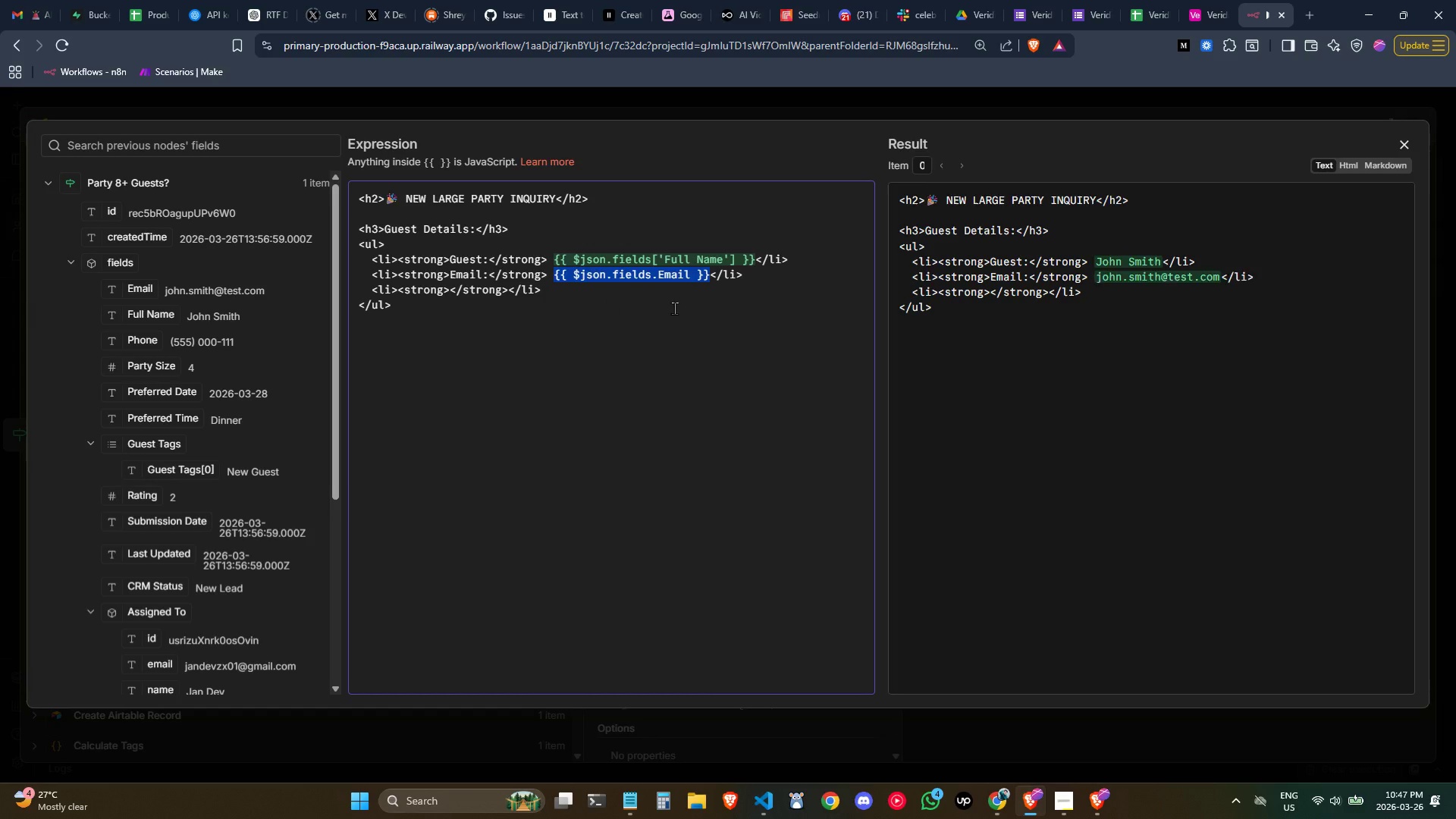 
left_click([676, 308])
 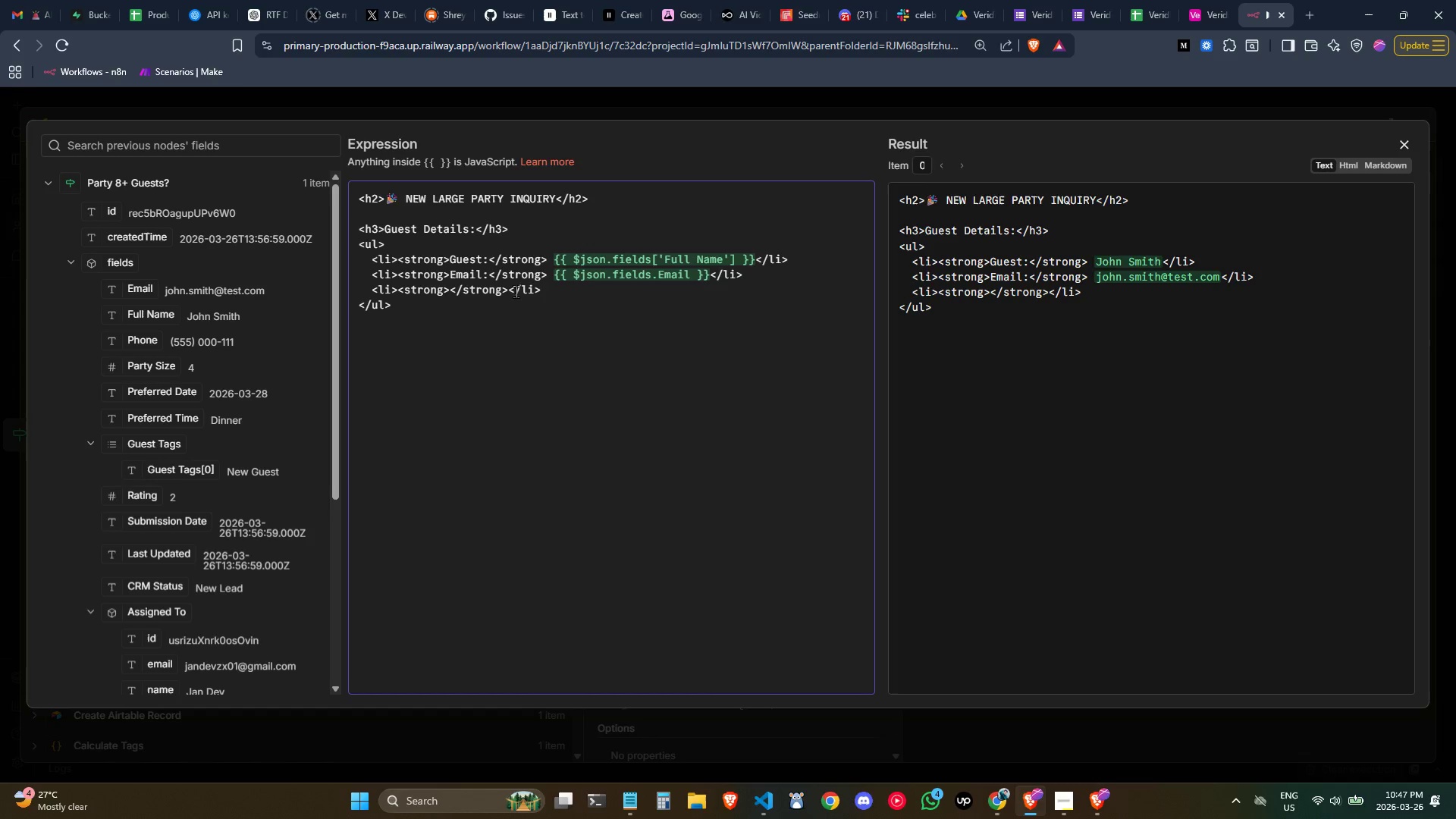 
left_click([507, 293])
 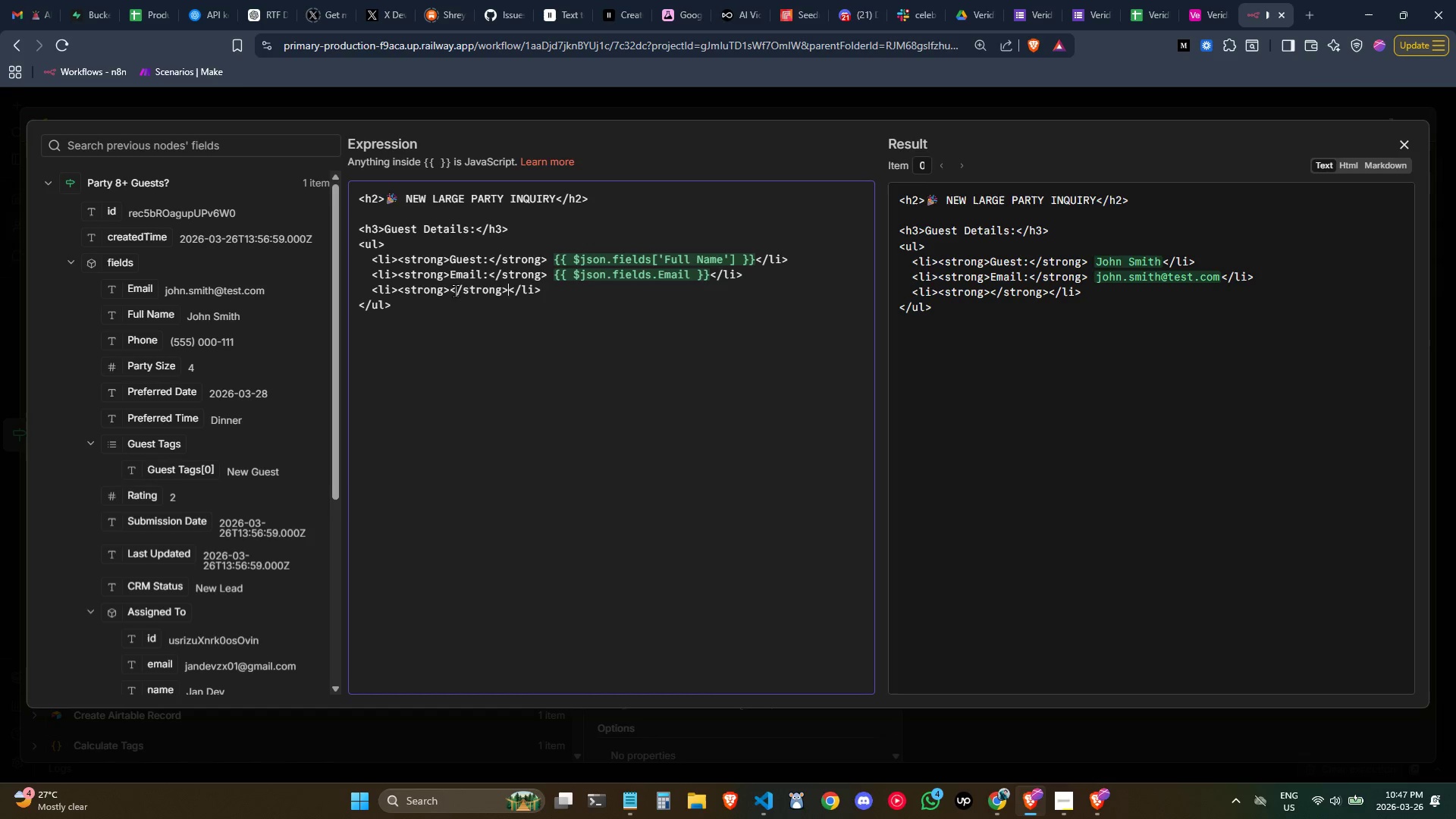 
left_click([448, 287])
 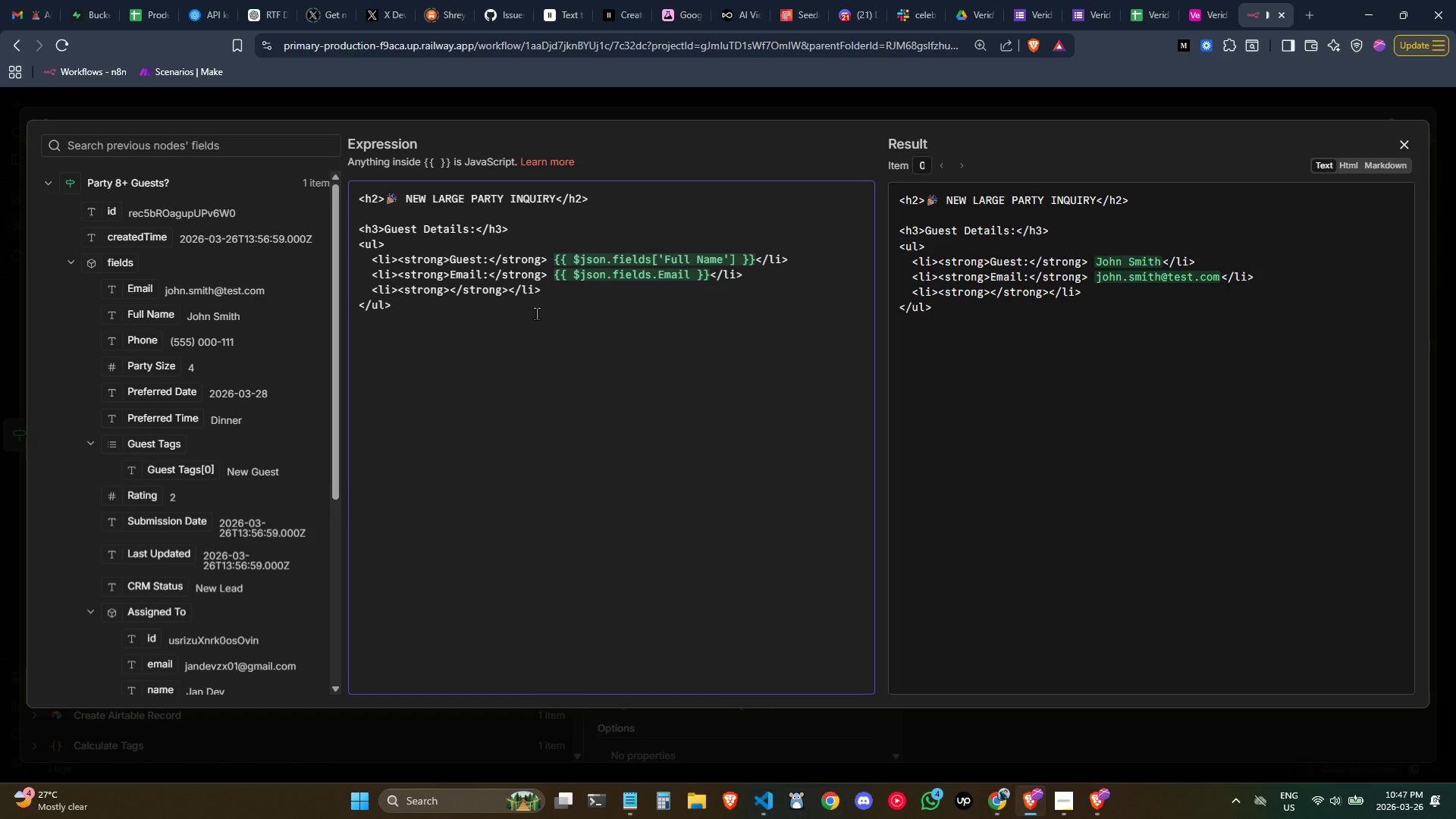 
type(Phone:)
 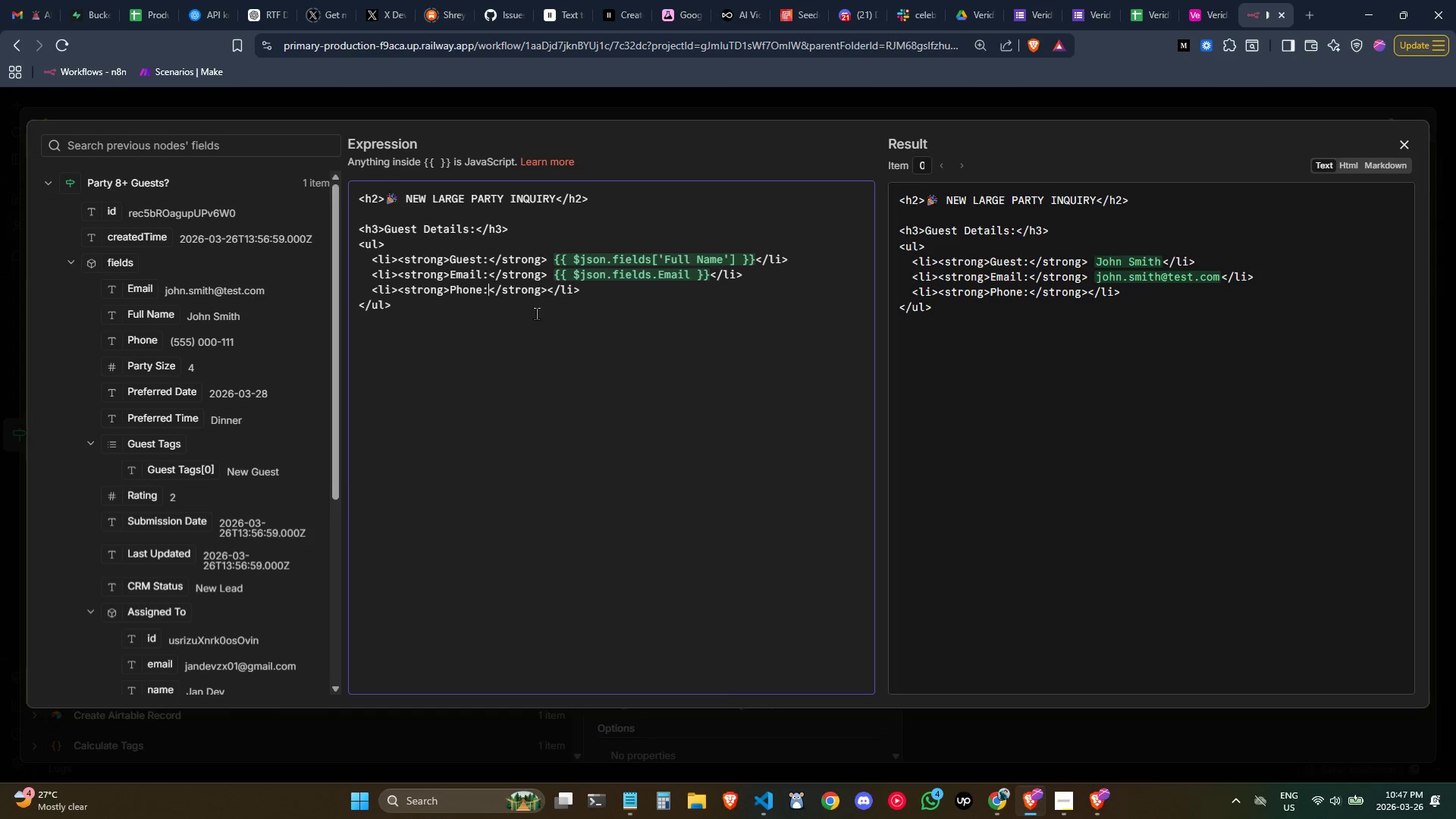 
left_click([548, 287])
 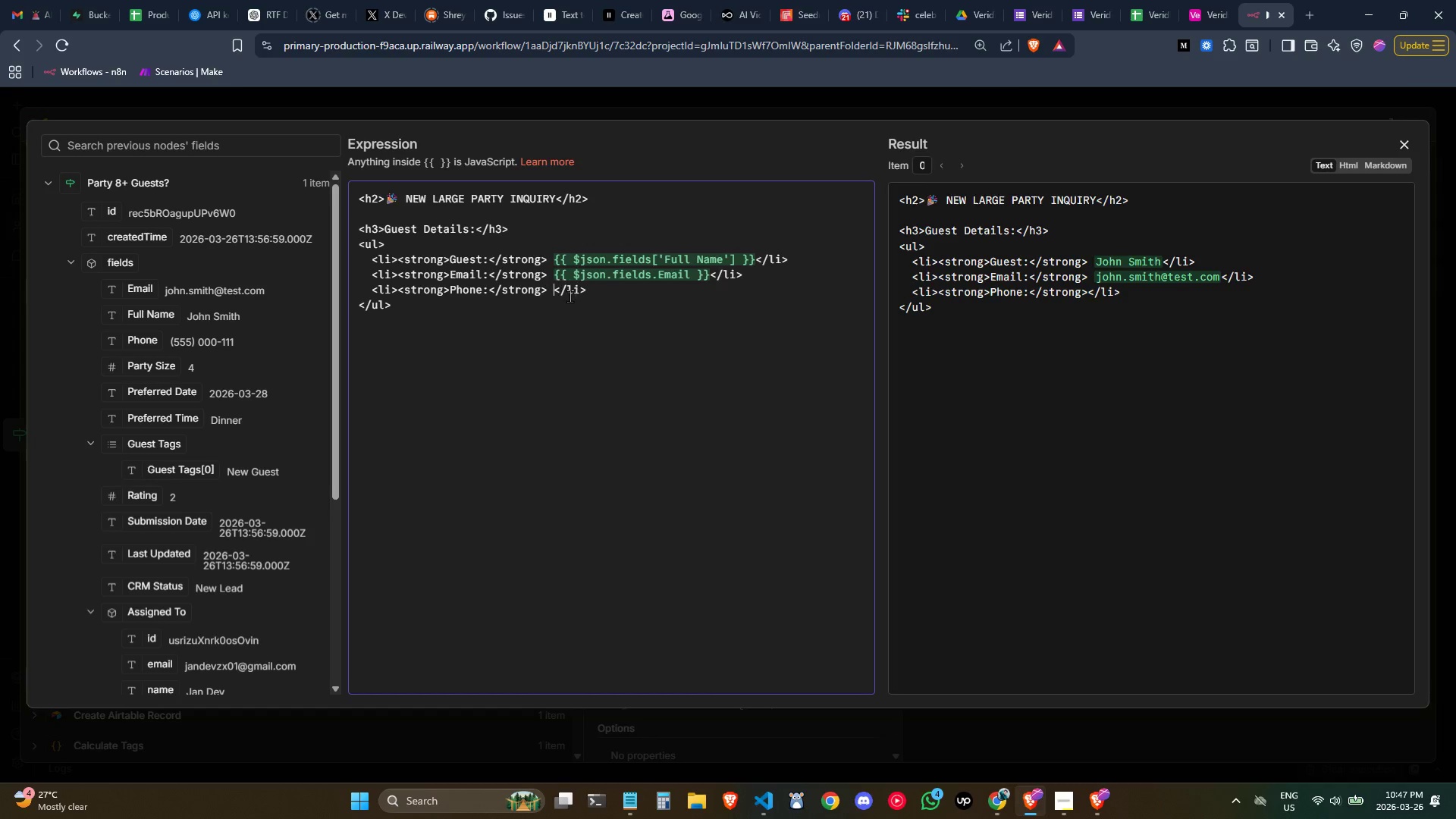 
key(Space)
 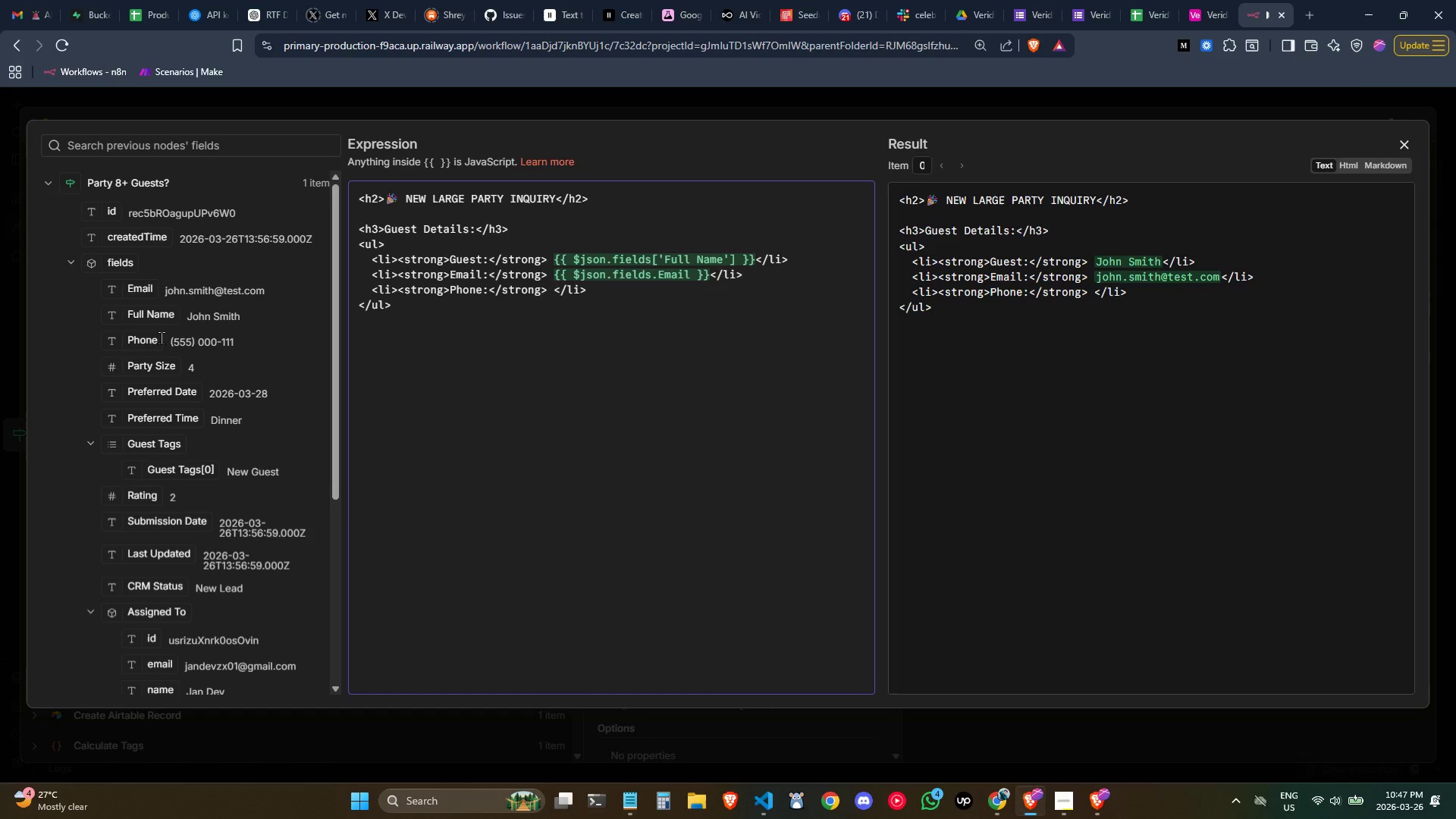 
left_click_drag(start_coordinate=[149, 344], to_coordinate=[553, 295])
 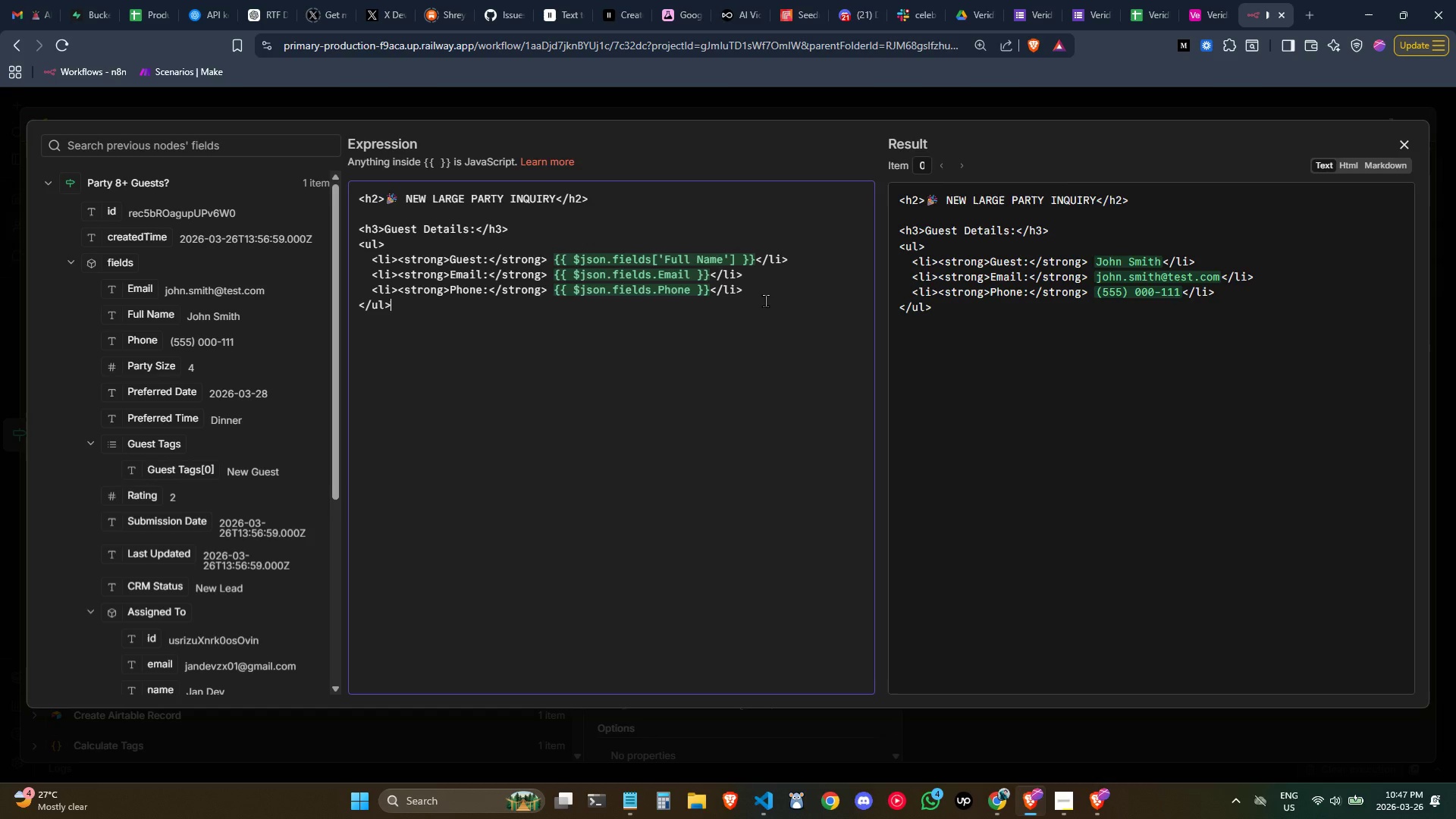 
wait(5.55)
 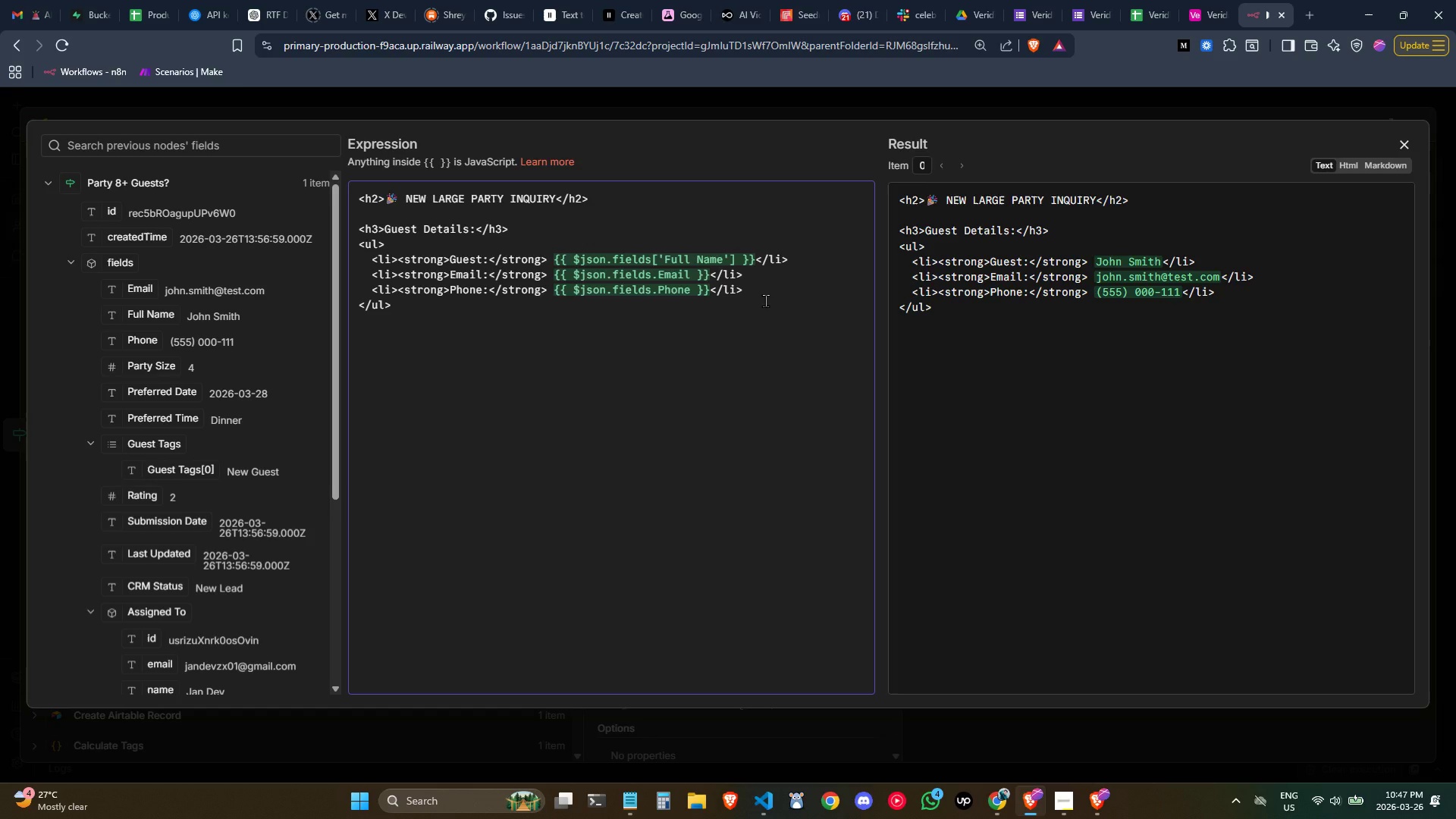 
key(Control+ControlLeft)
 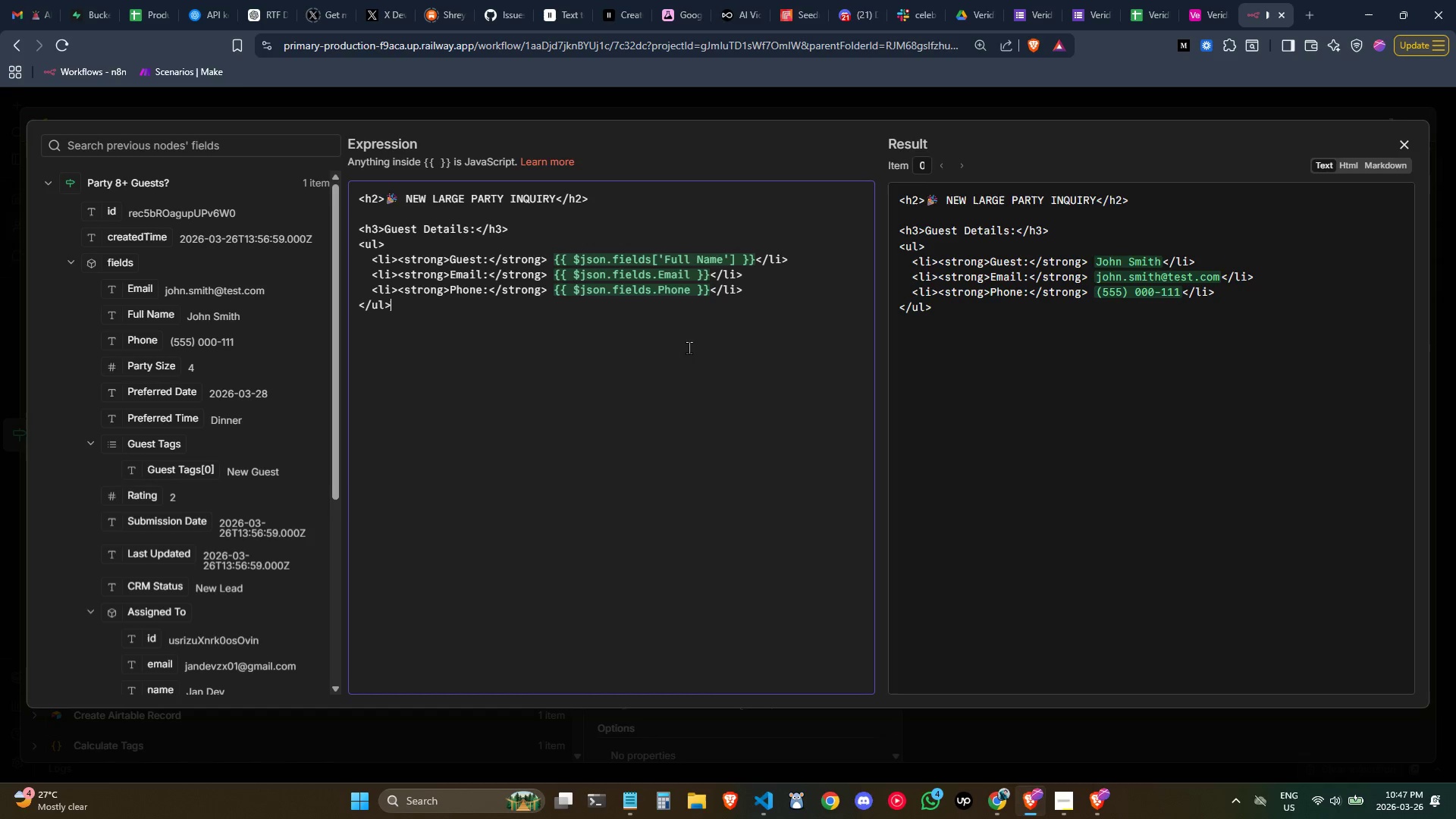 
left_click([639, 347])
 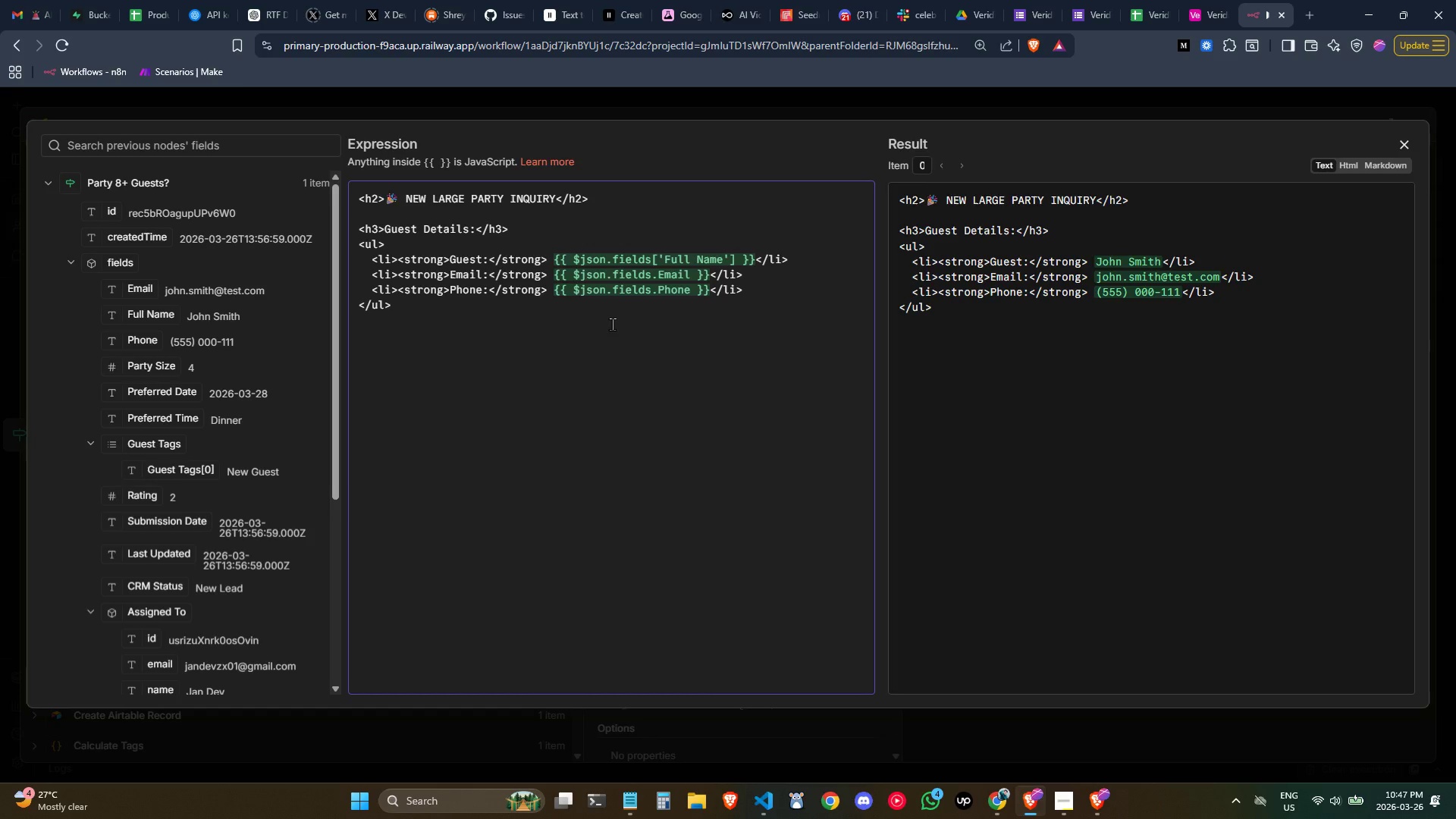 
left_click_drag(start_coordinate=[765, 290], to_coordinate=[372, 289])
 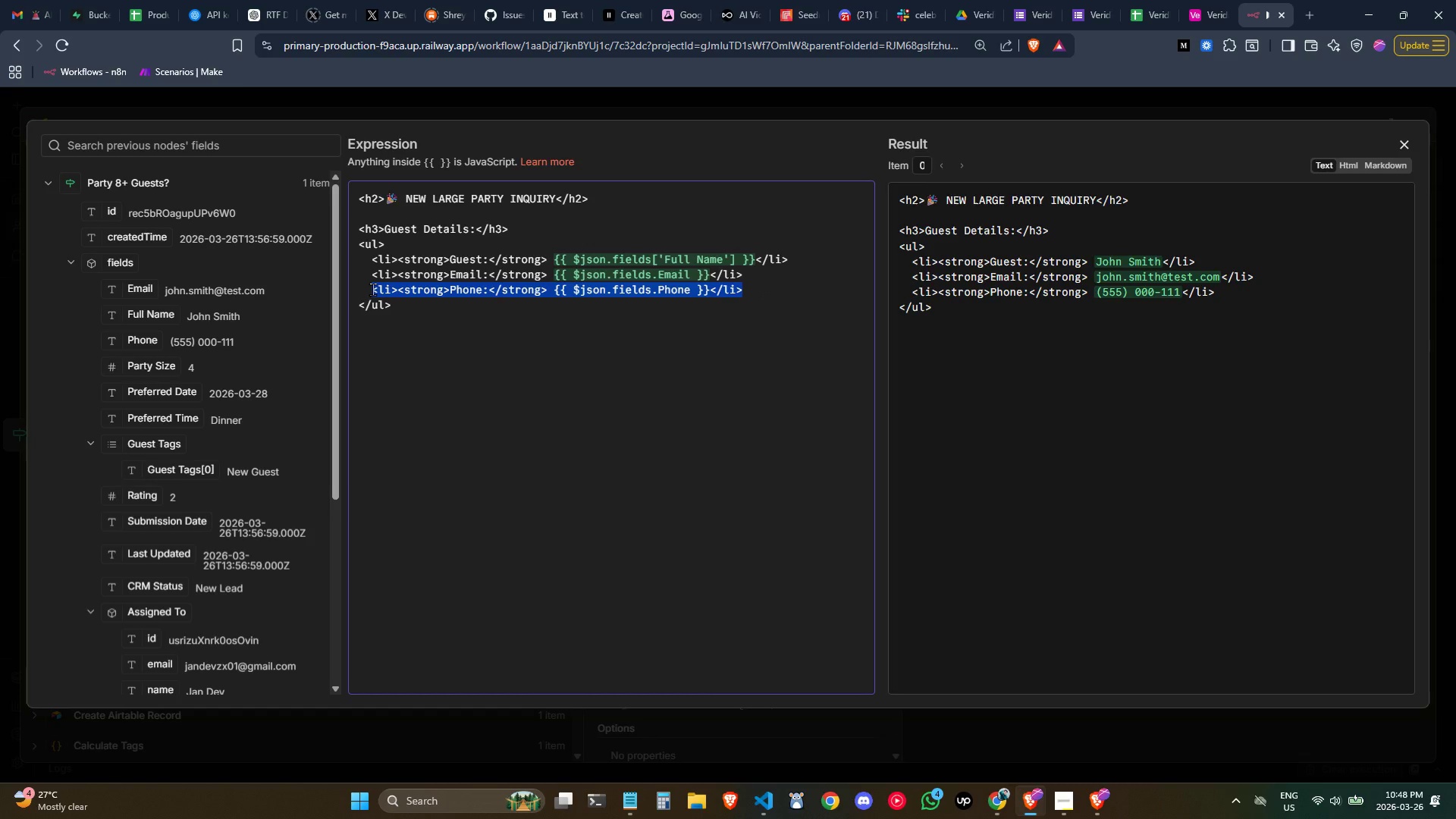 
hold_key(key=ControlLeft, duration=0.52)
 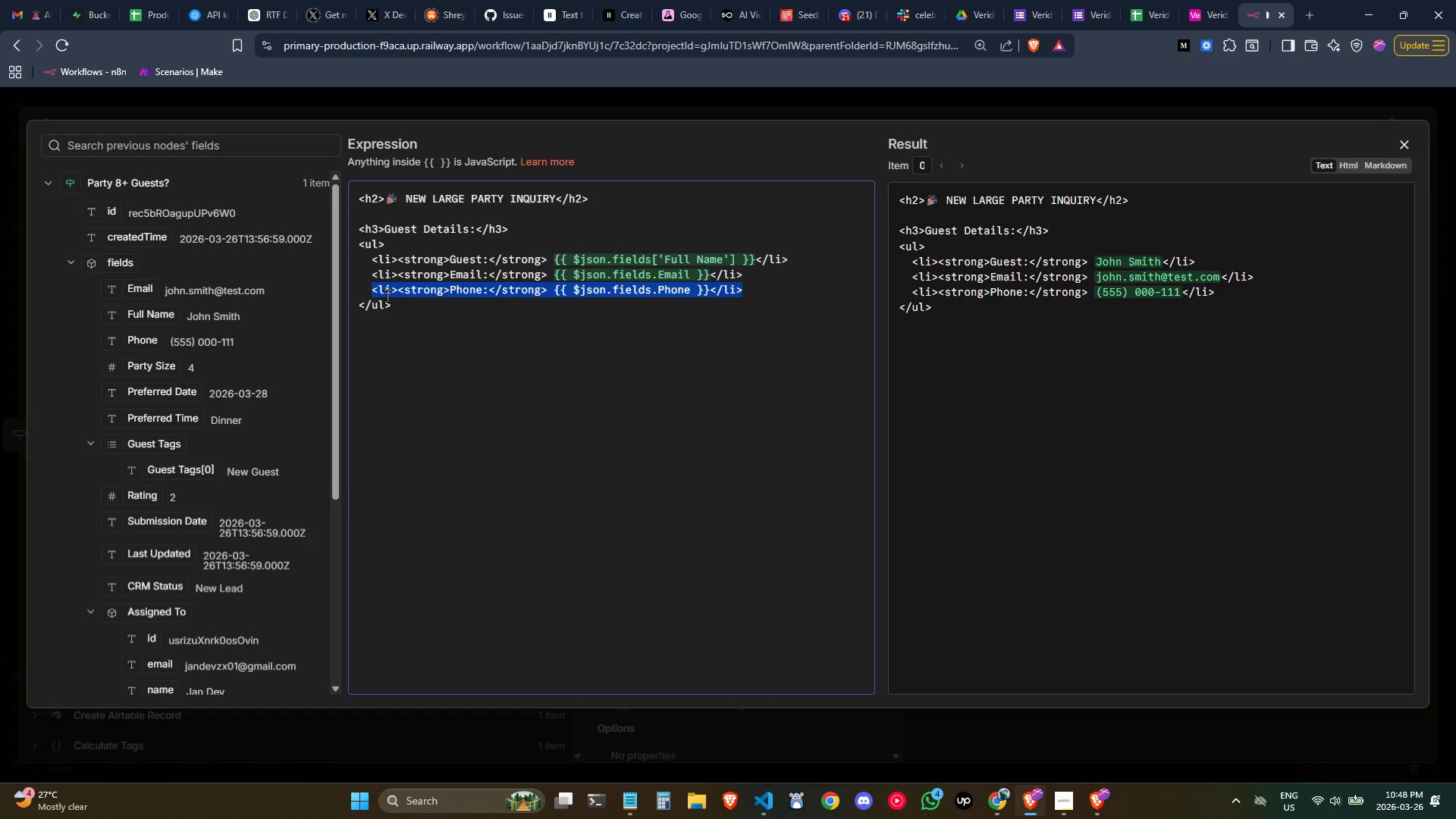 
key(Control+C)
 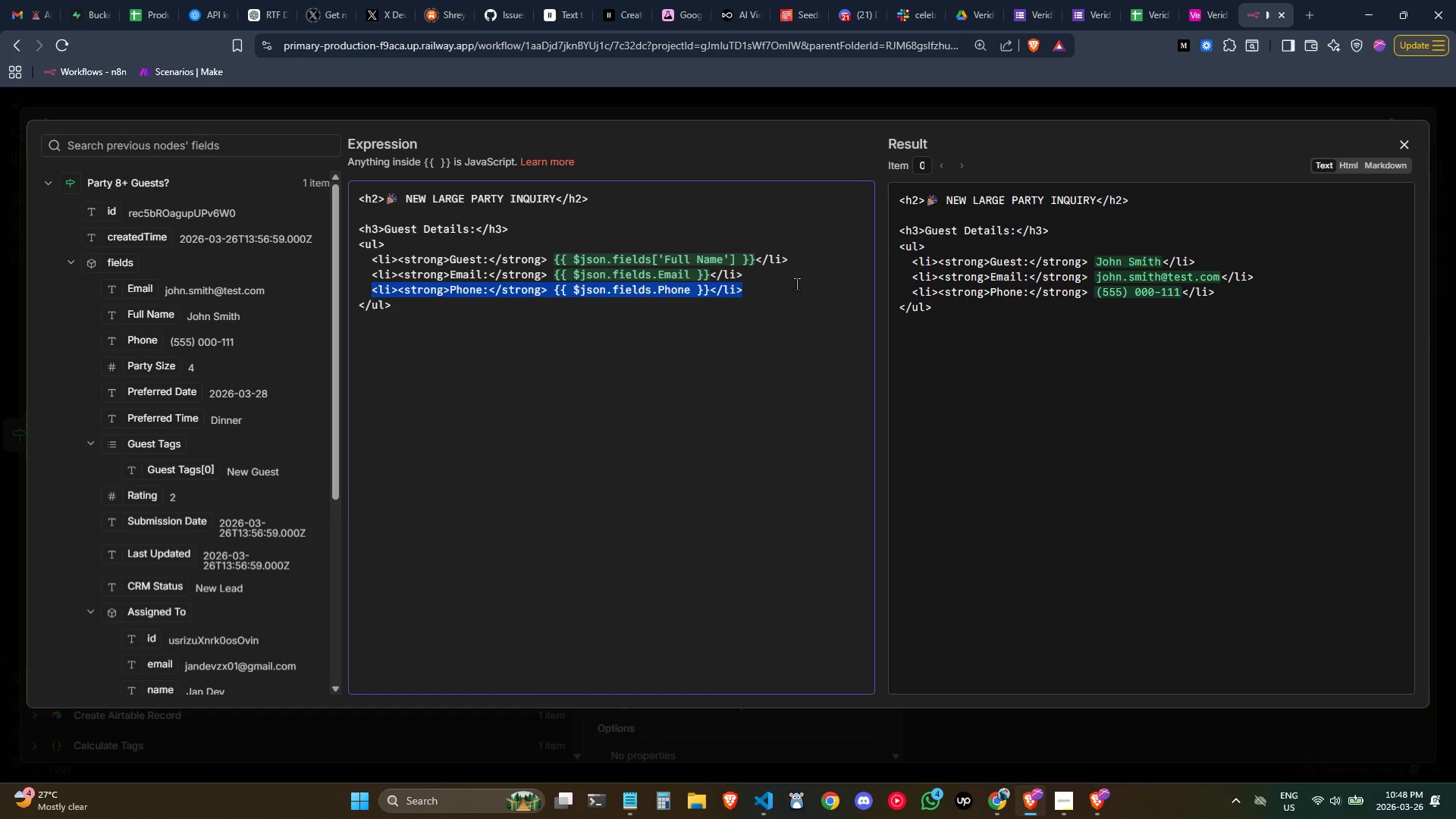 
left_click([780, 285])
 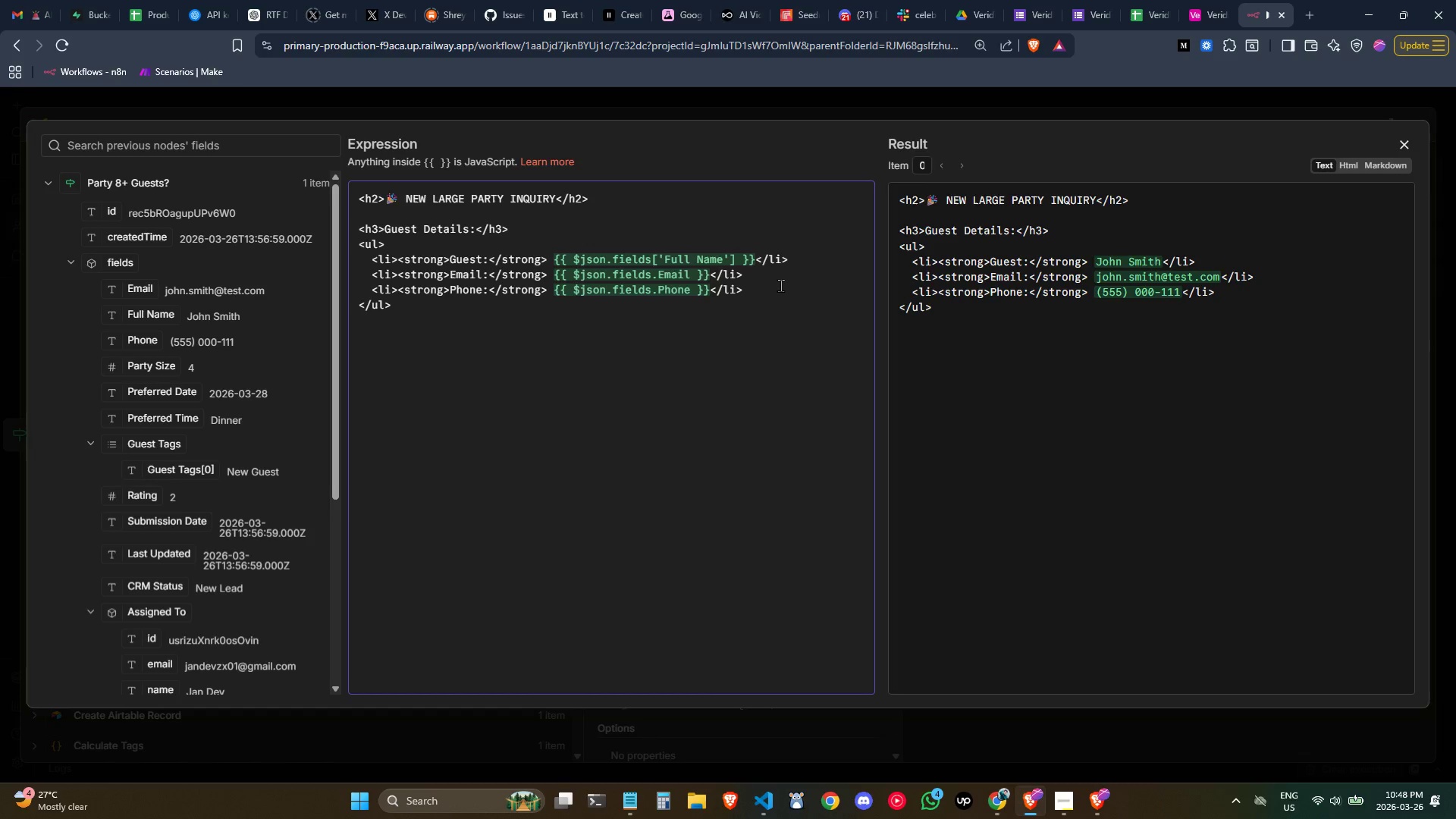 
key(Enter)
 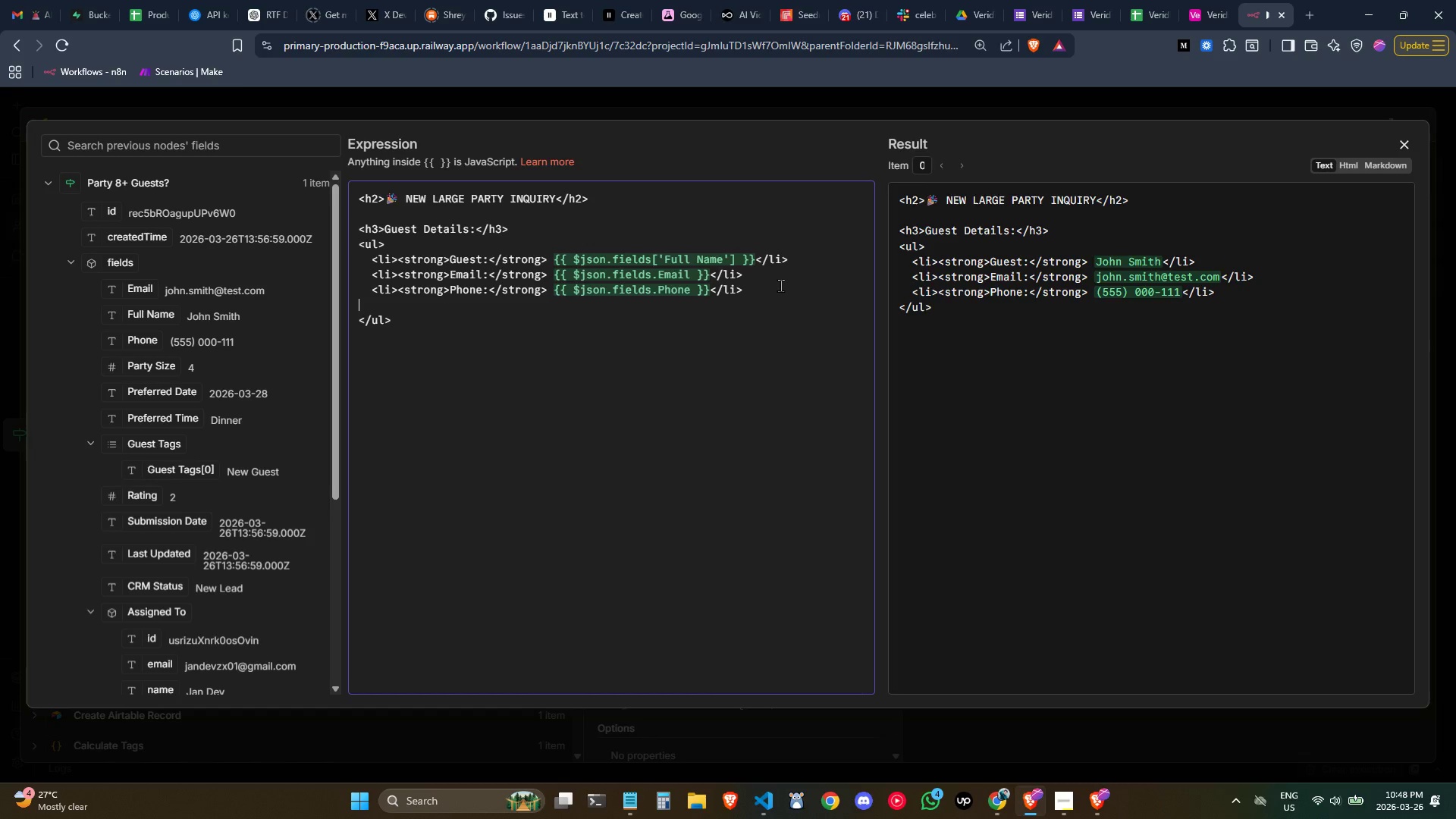 
key(Control+V)
 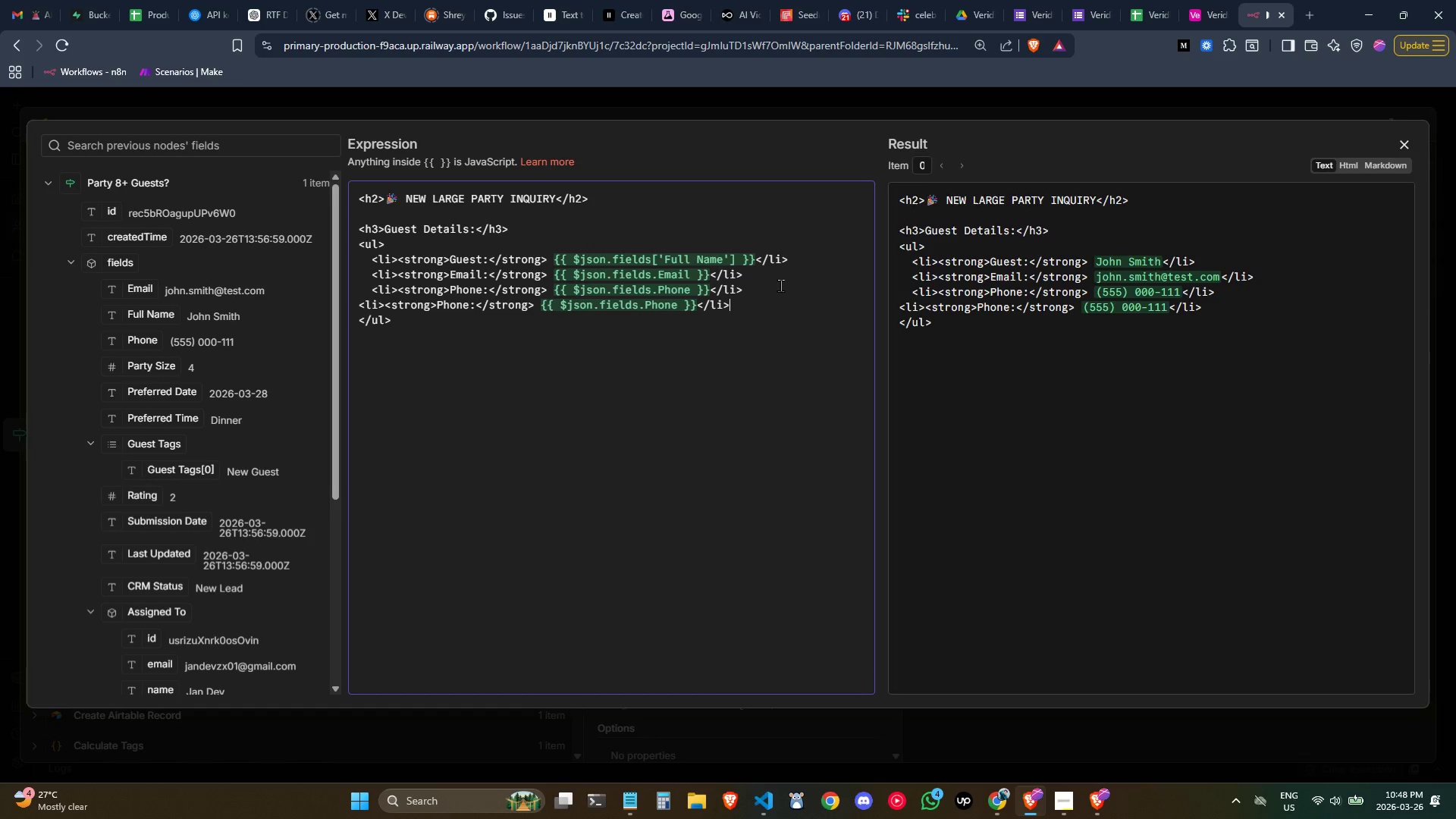 
key(Control+ControlLeft)
 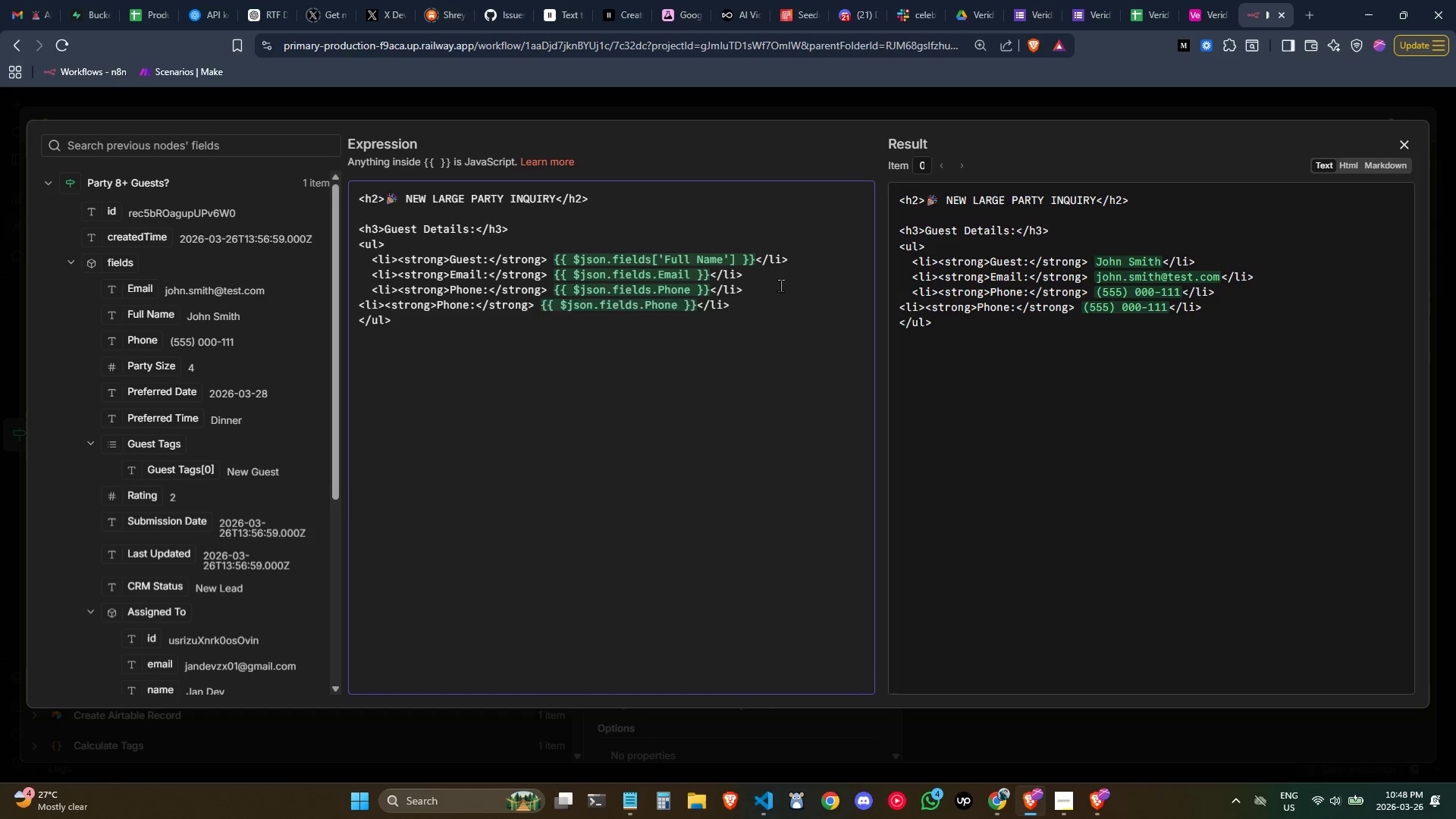 
key(Control+Z)
 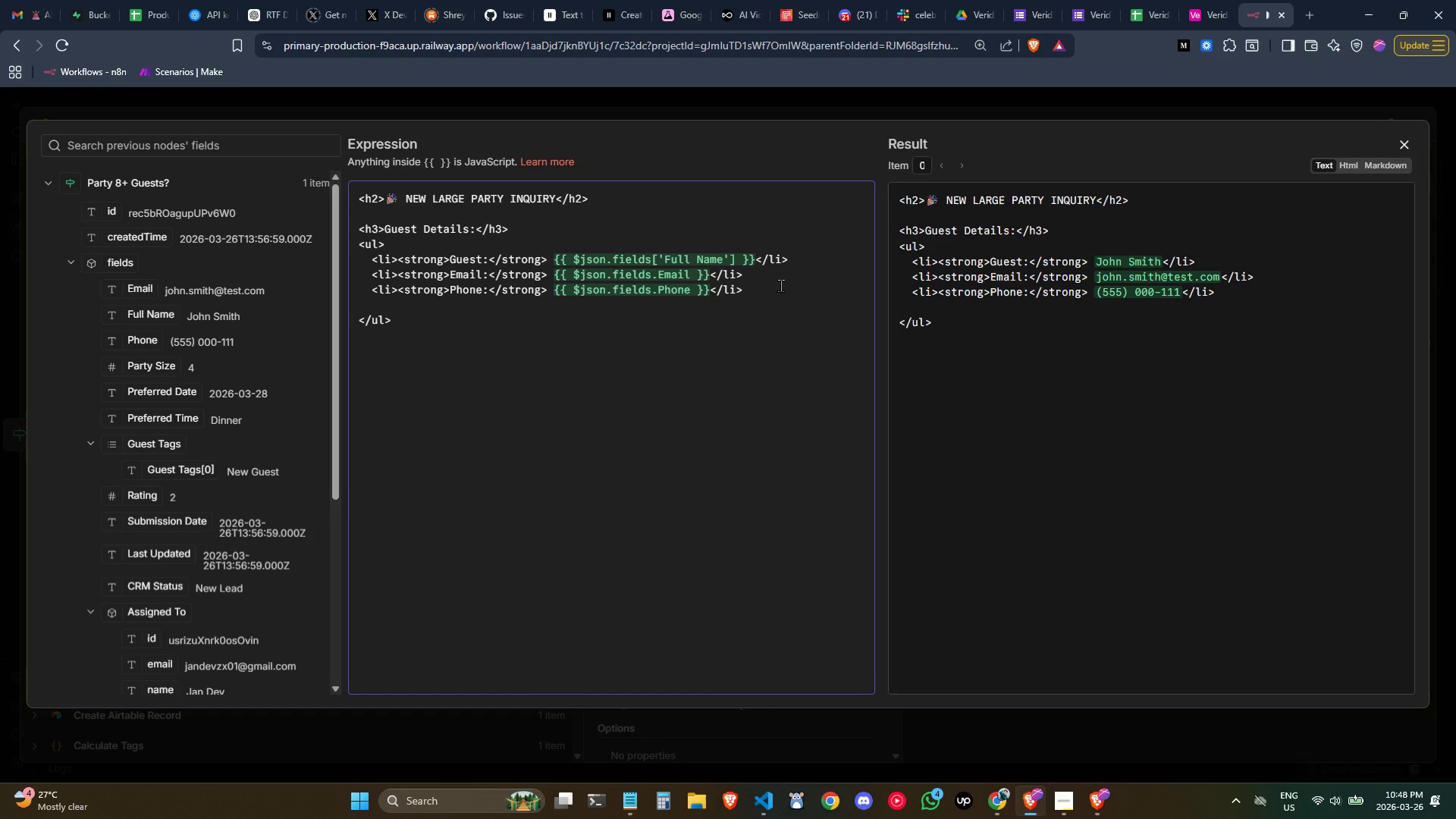 
key(ArrowLeft)
 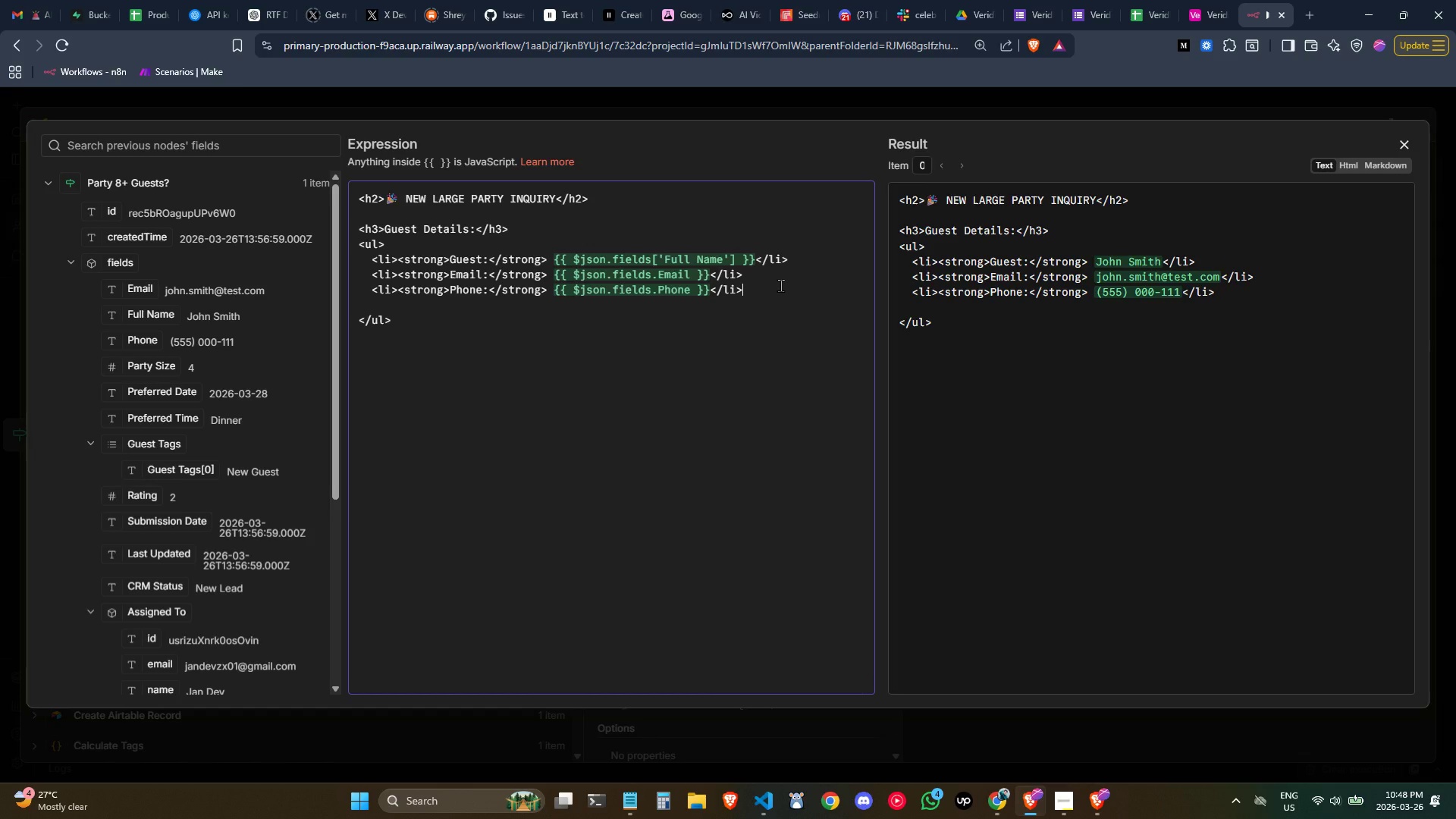 
hold_key(key=ArrowLeft, duration=1.22)
 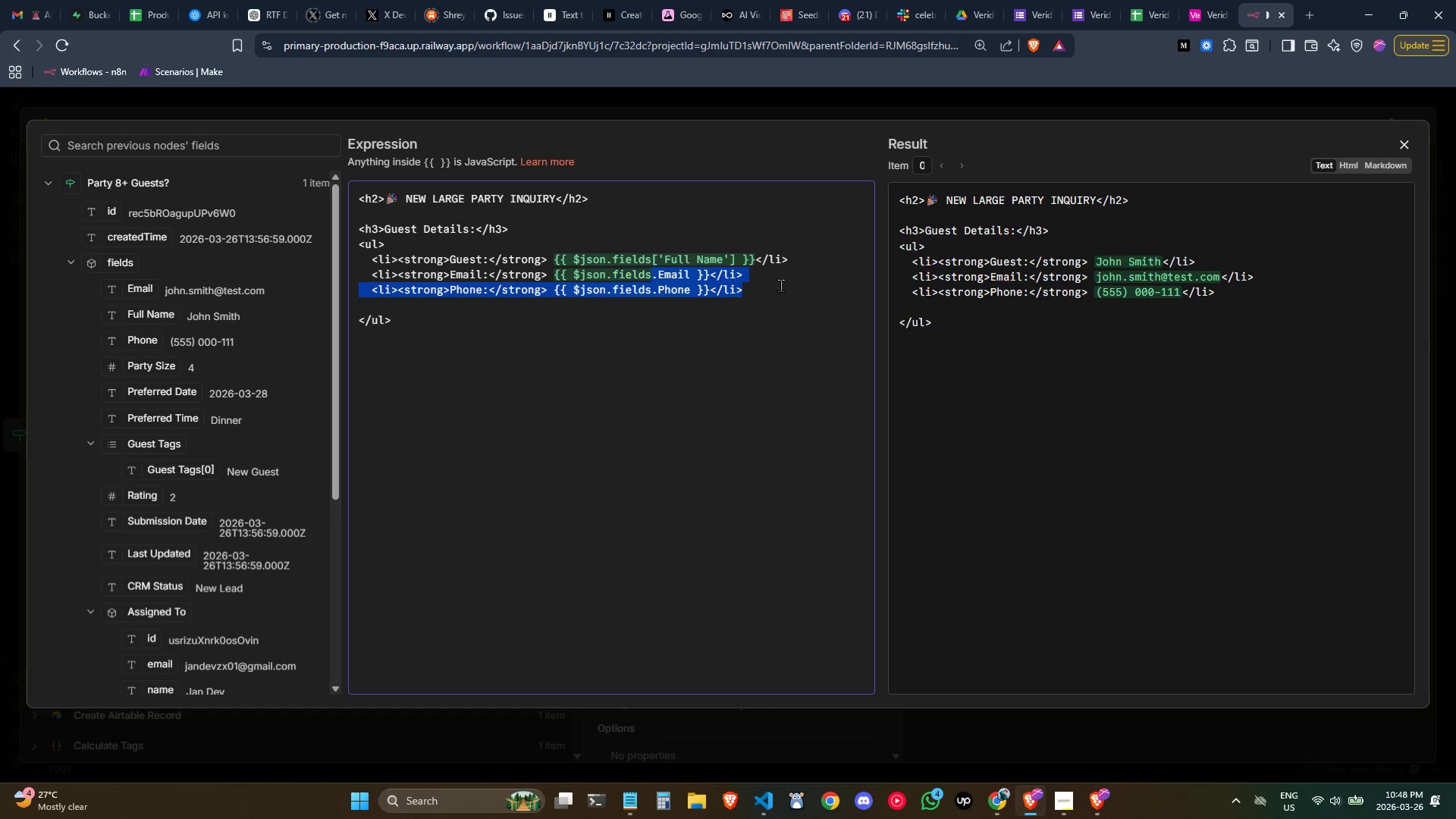 
key(Control+Shift+ArrowRight)
 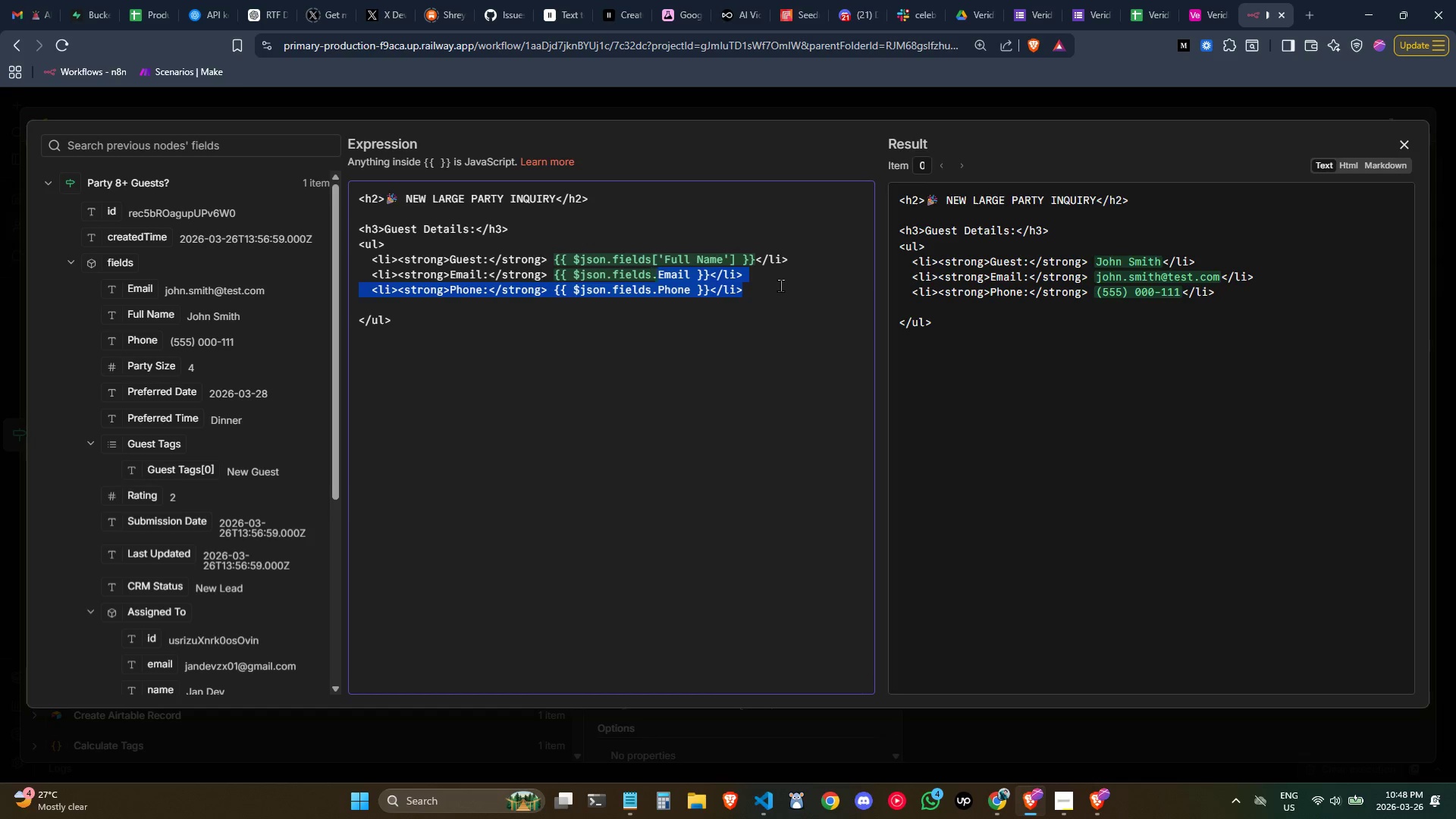 
key(Control+Shift+ArrowRight)
 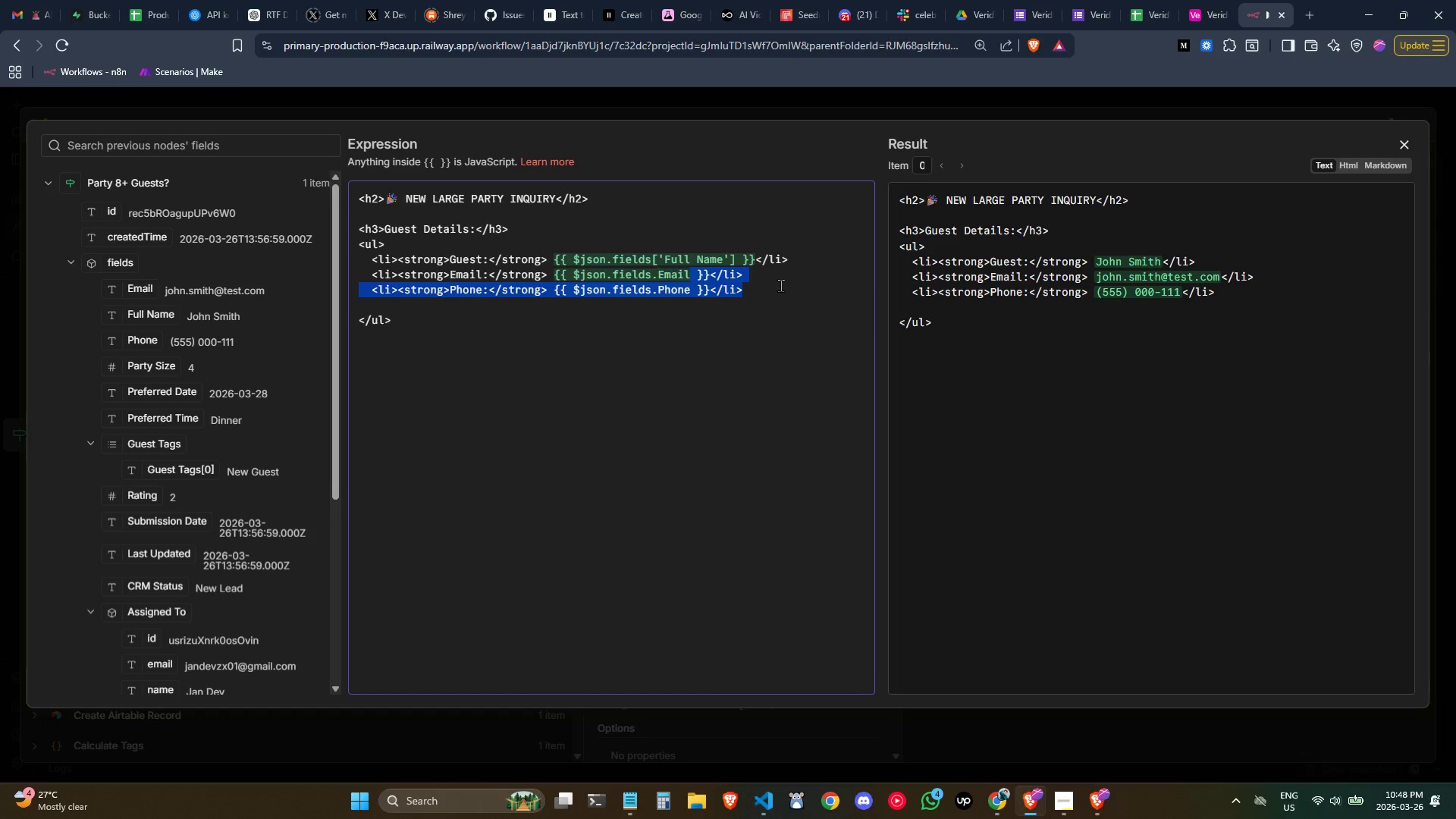 
key(Control+Shift+ArrowRight)
 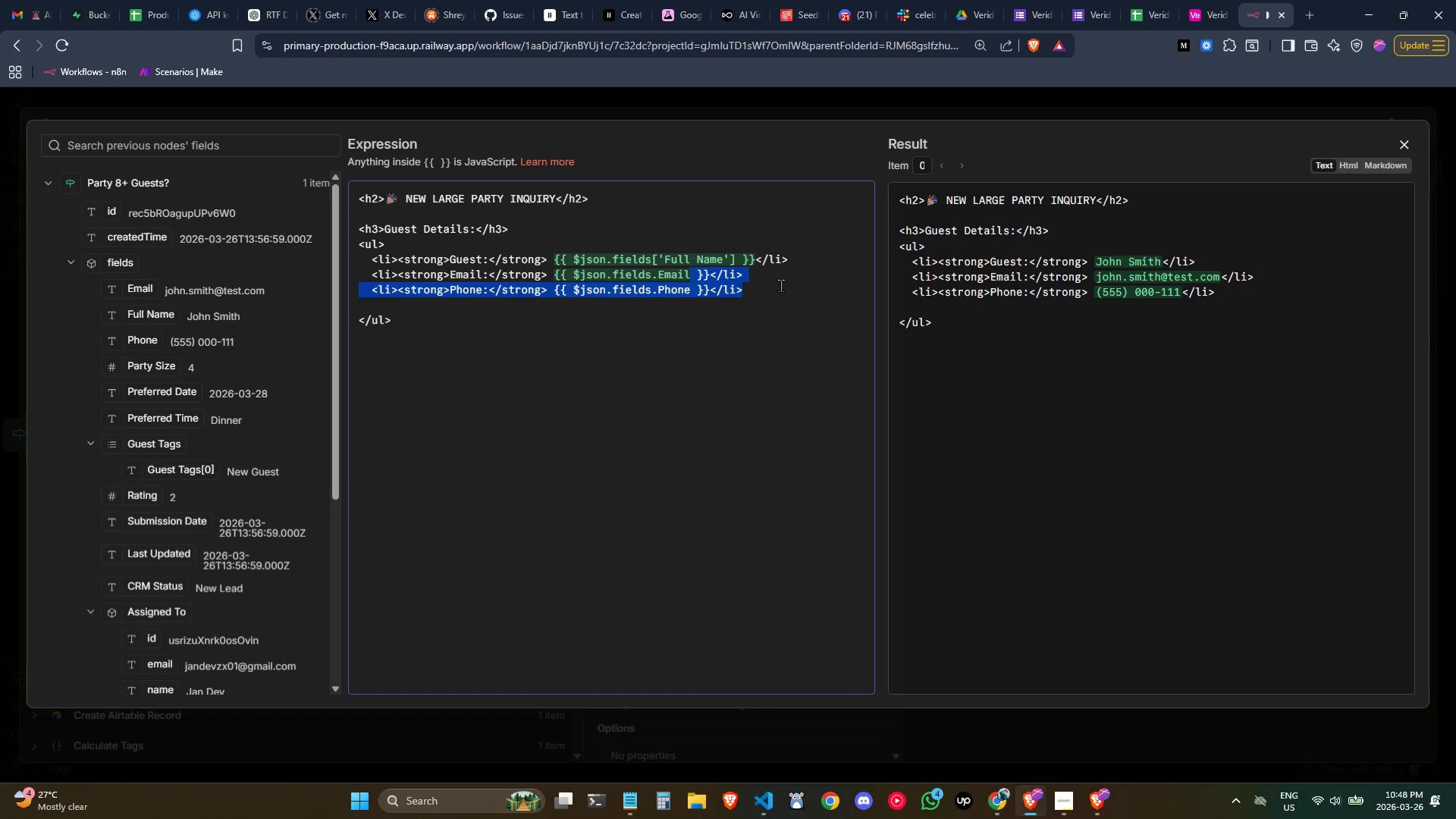 
key(Control+Shift+ArrowRight)
 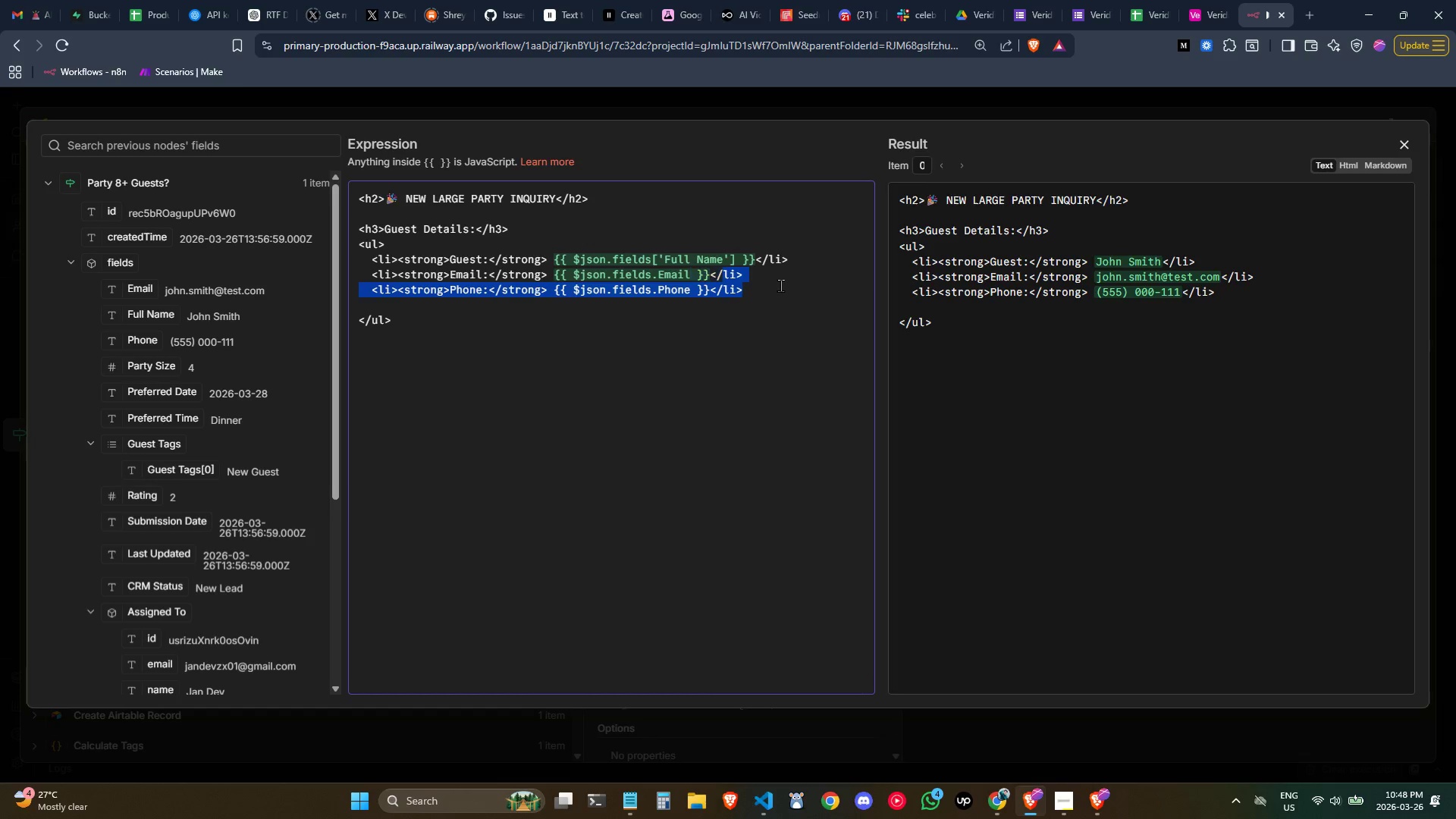 
key(Control+Shift+ArrowRight)
 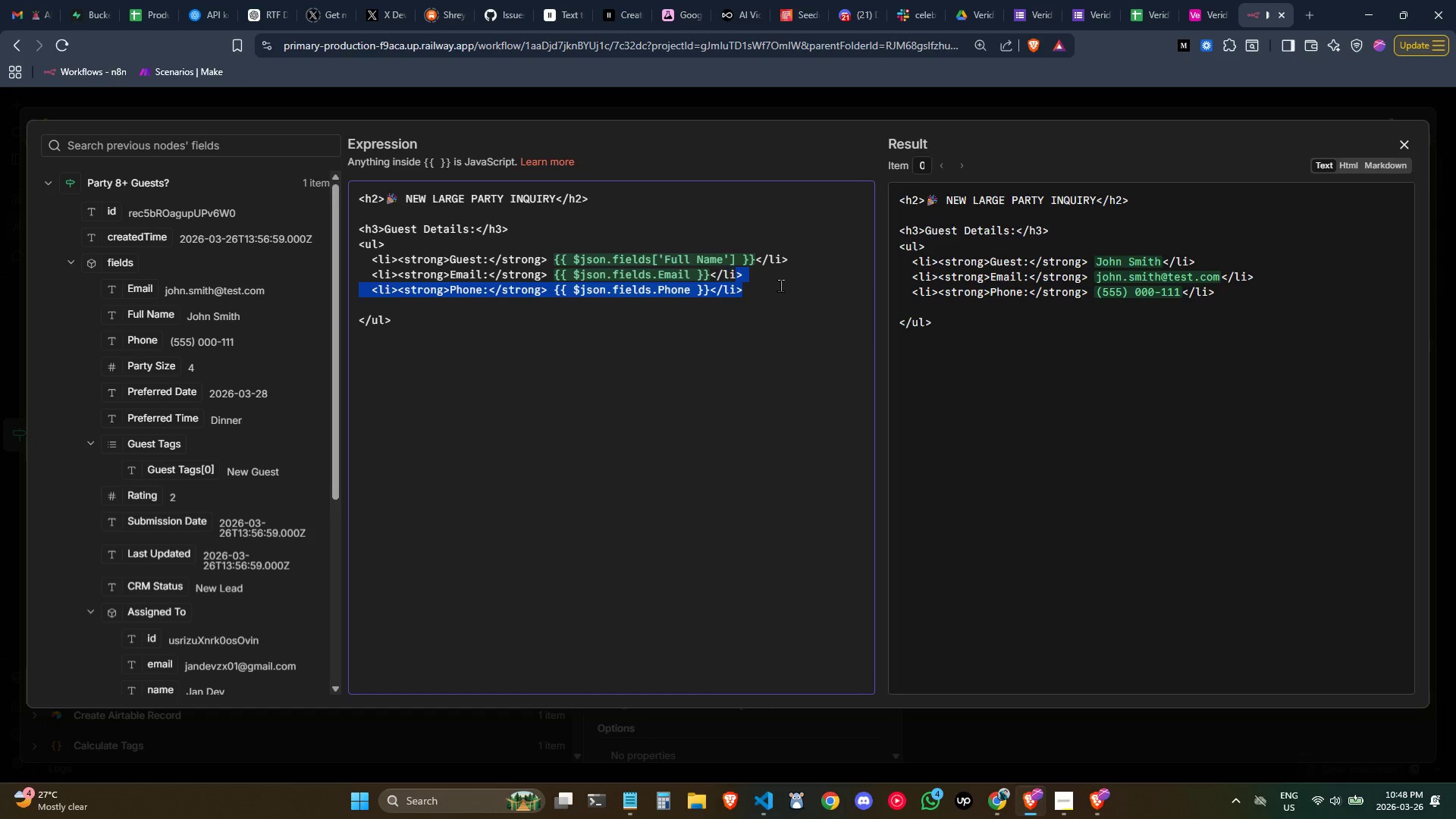 
key(Control+Shift+ArrowRight)
 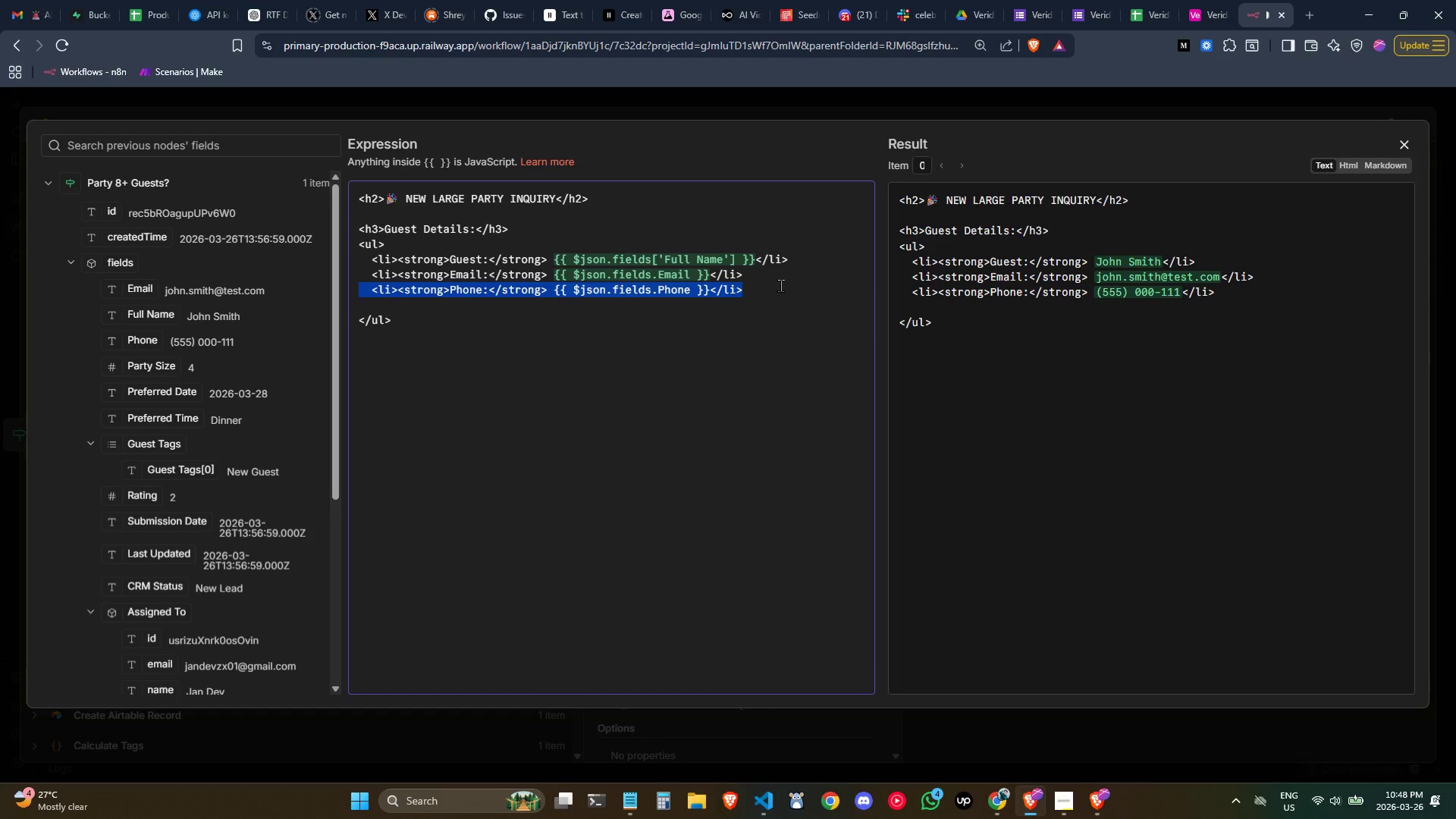 
key(Control+Shift+ArrowRight)
 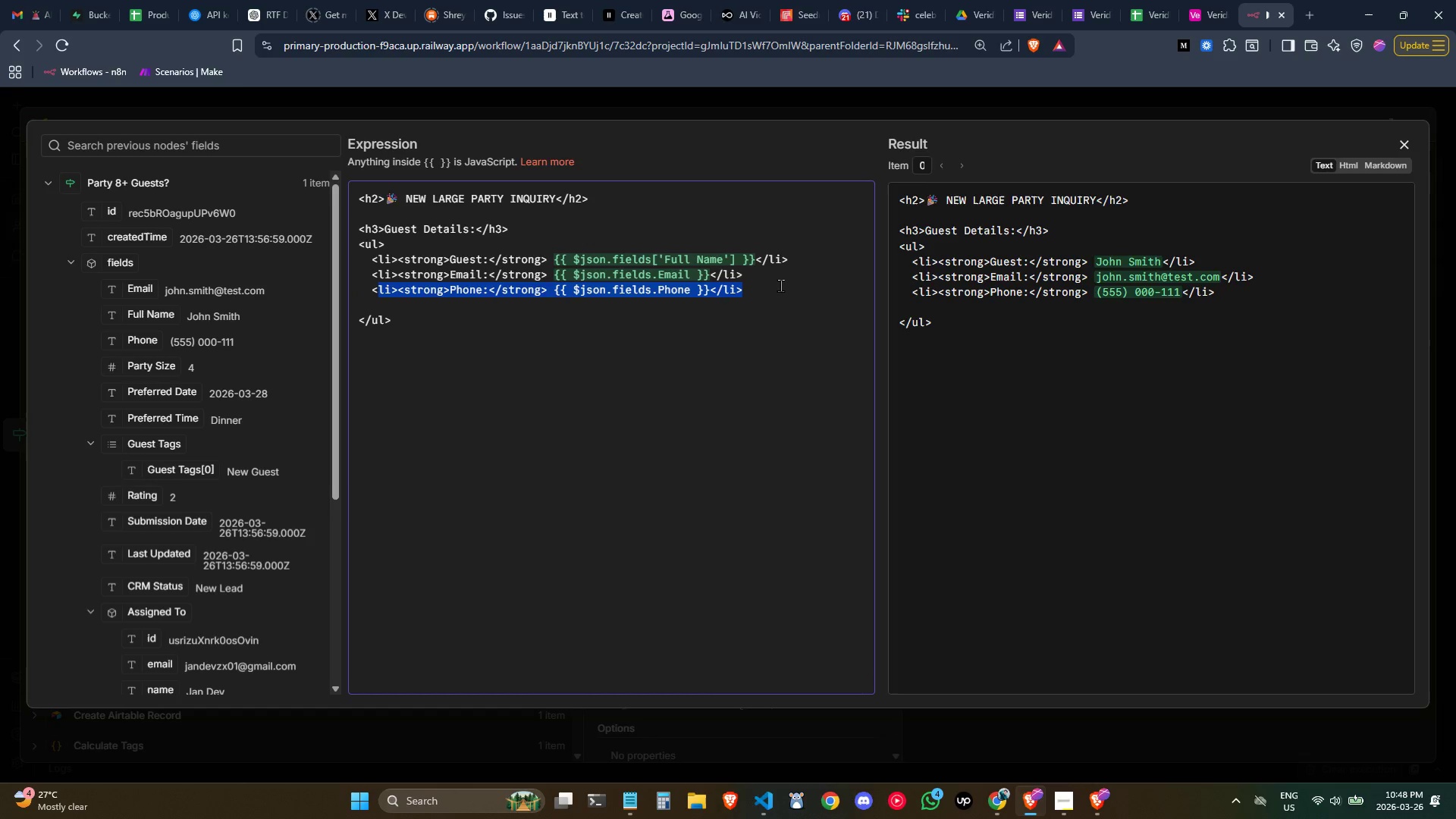 
key(Control+Shift+ArrowRight)
 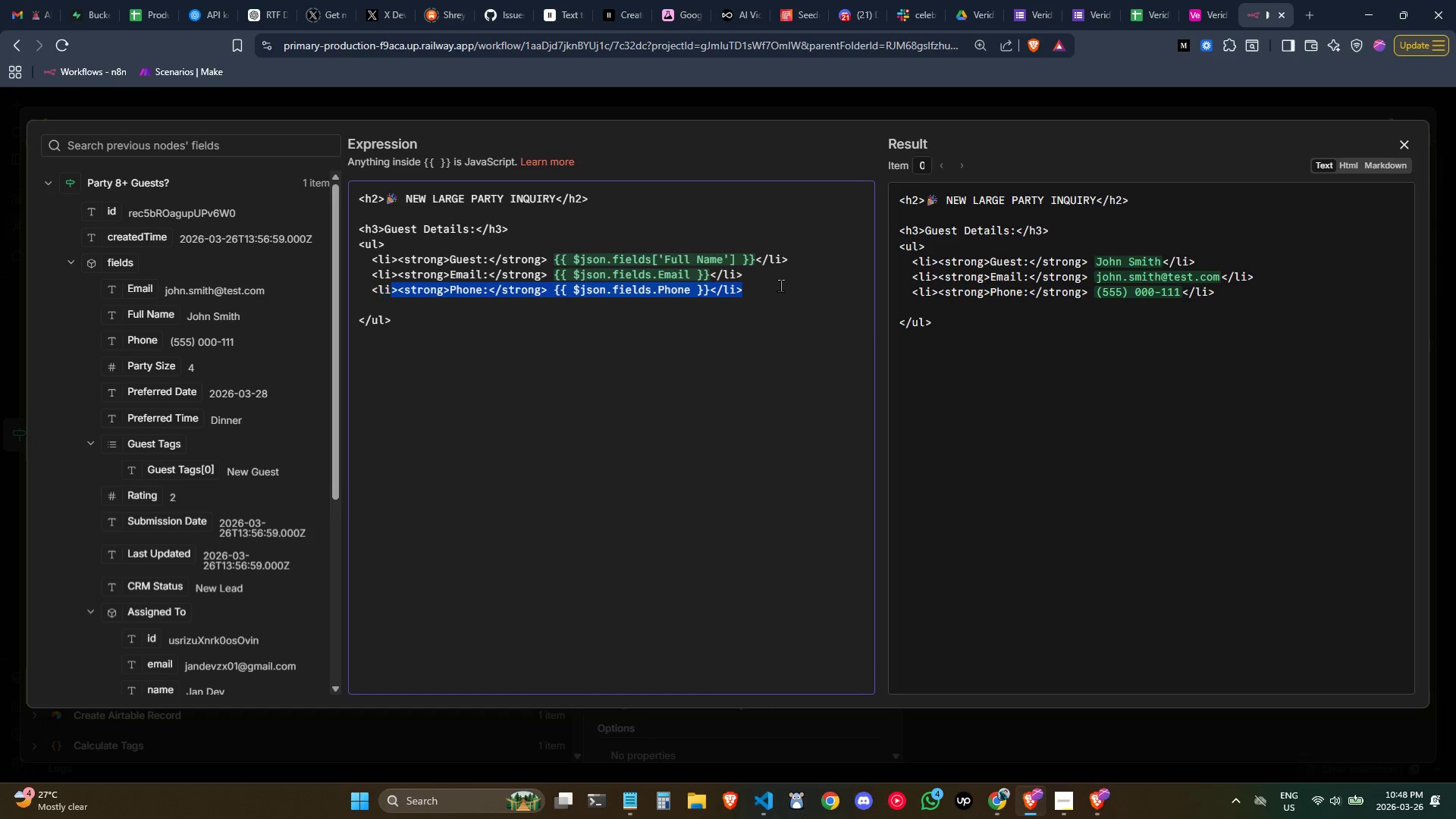 
key(Control+Shift+ArrowRight)
 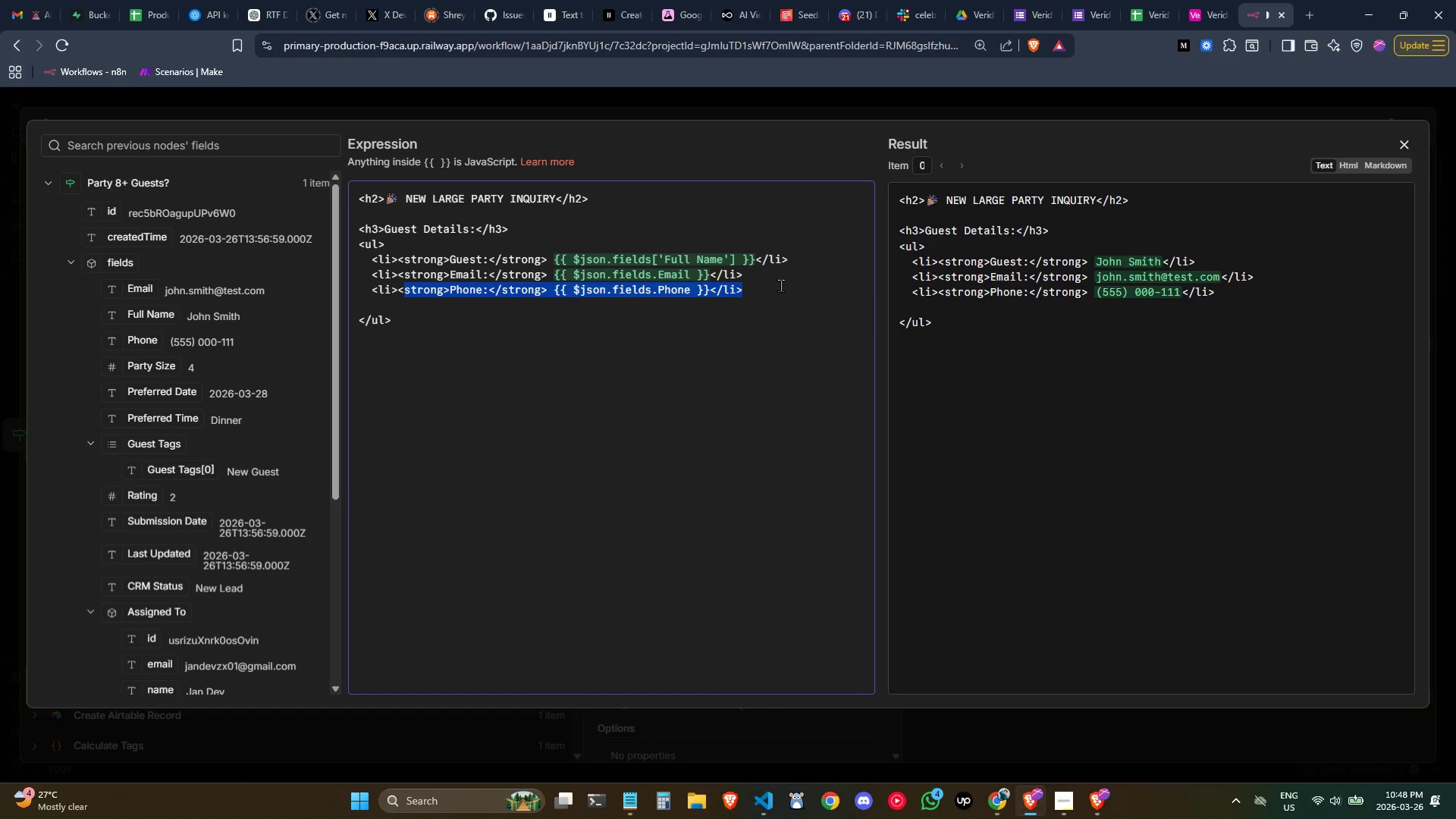 
key(Control+Shift+ArrowLeft)
 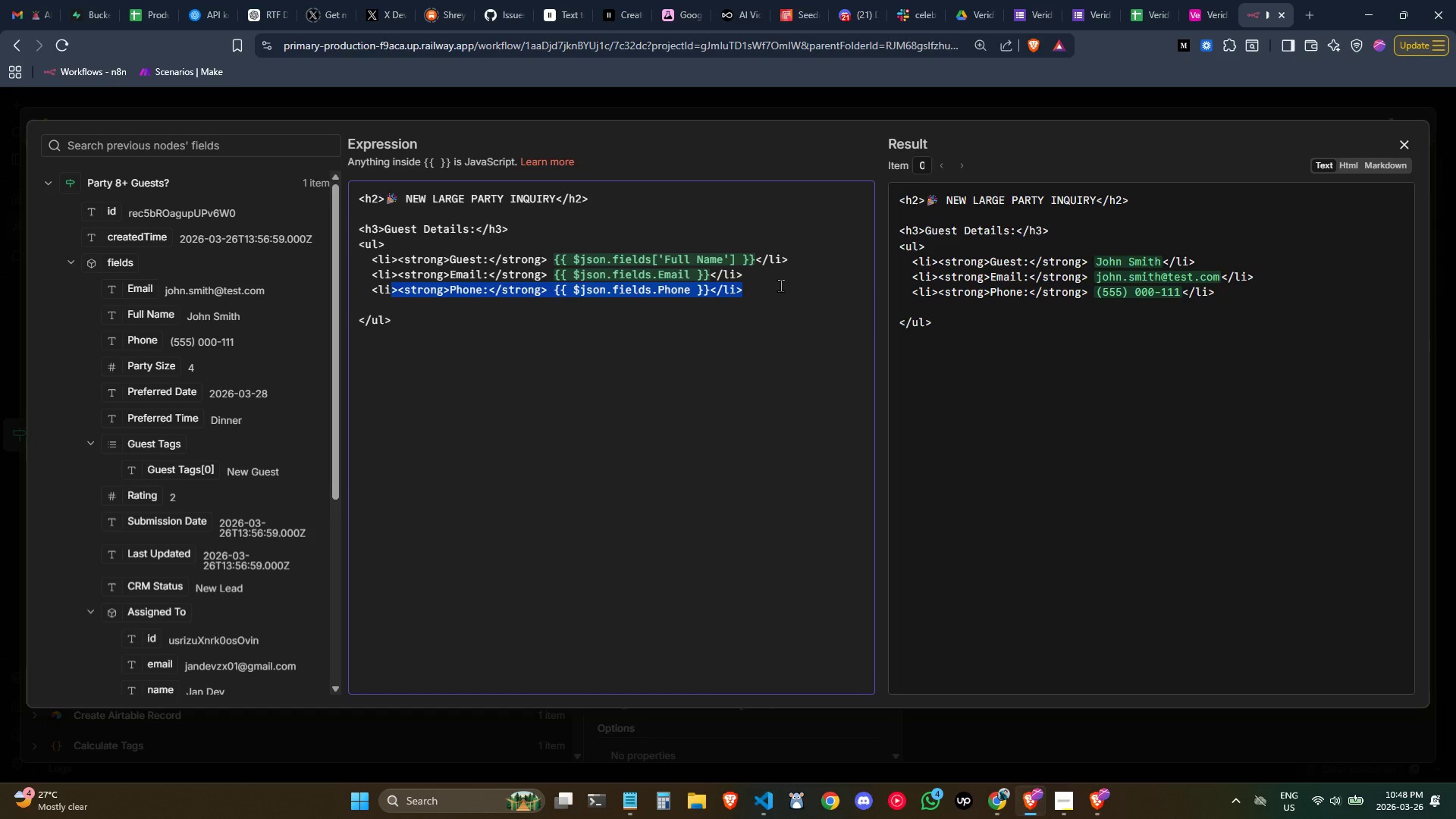 
key(Control+Shift+ArrowLeft)
 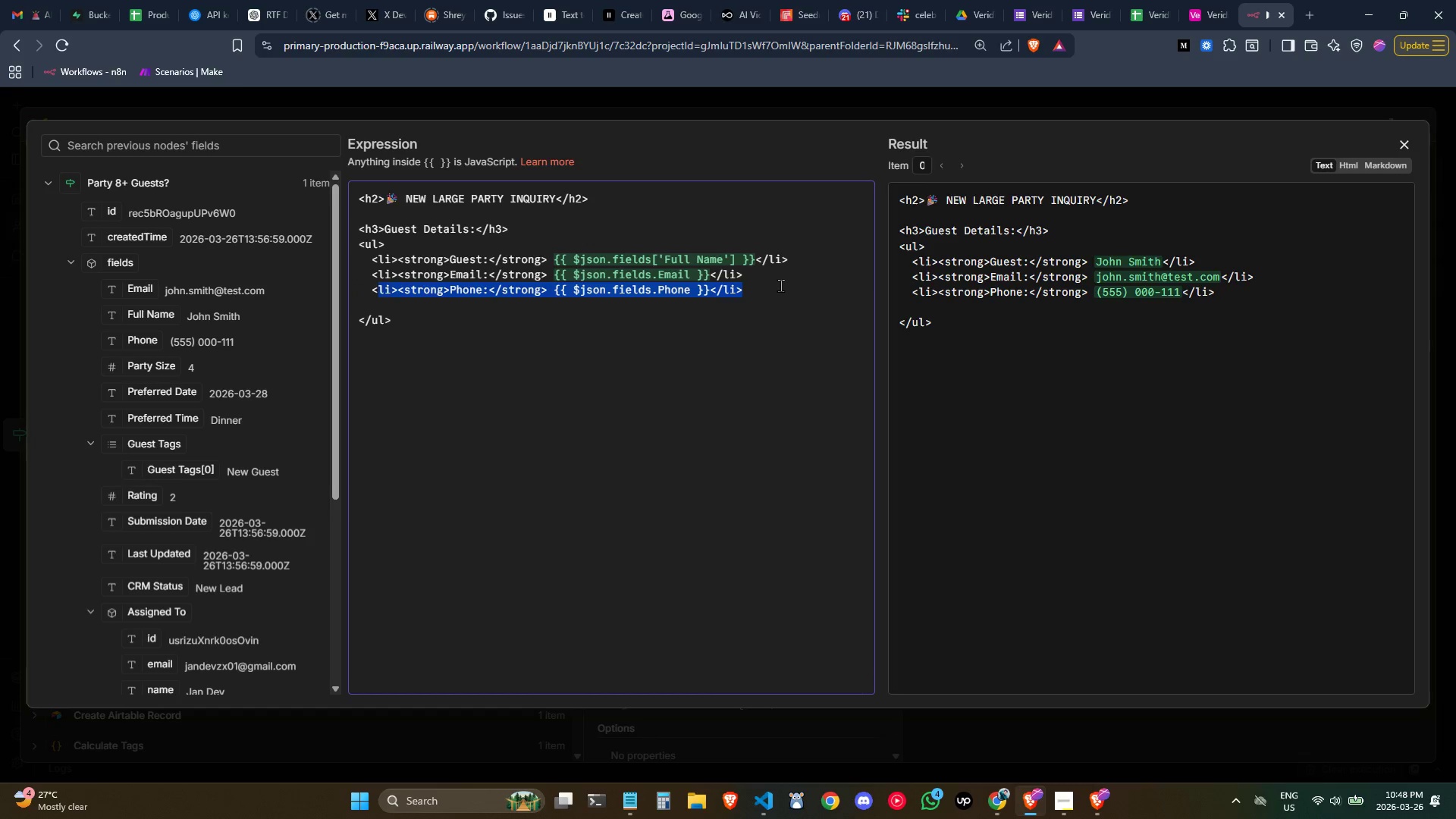 
key(Control+Shift+ArrowLeft)
 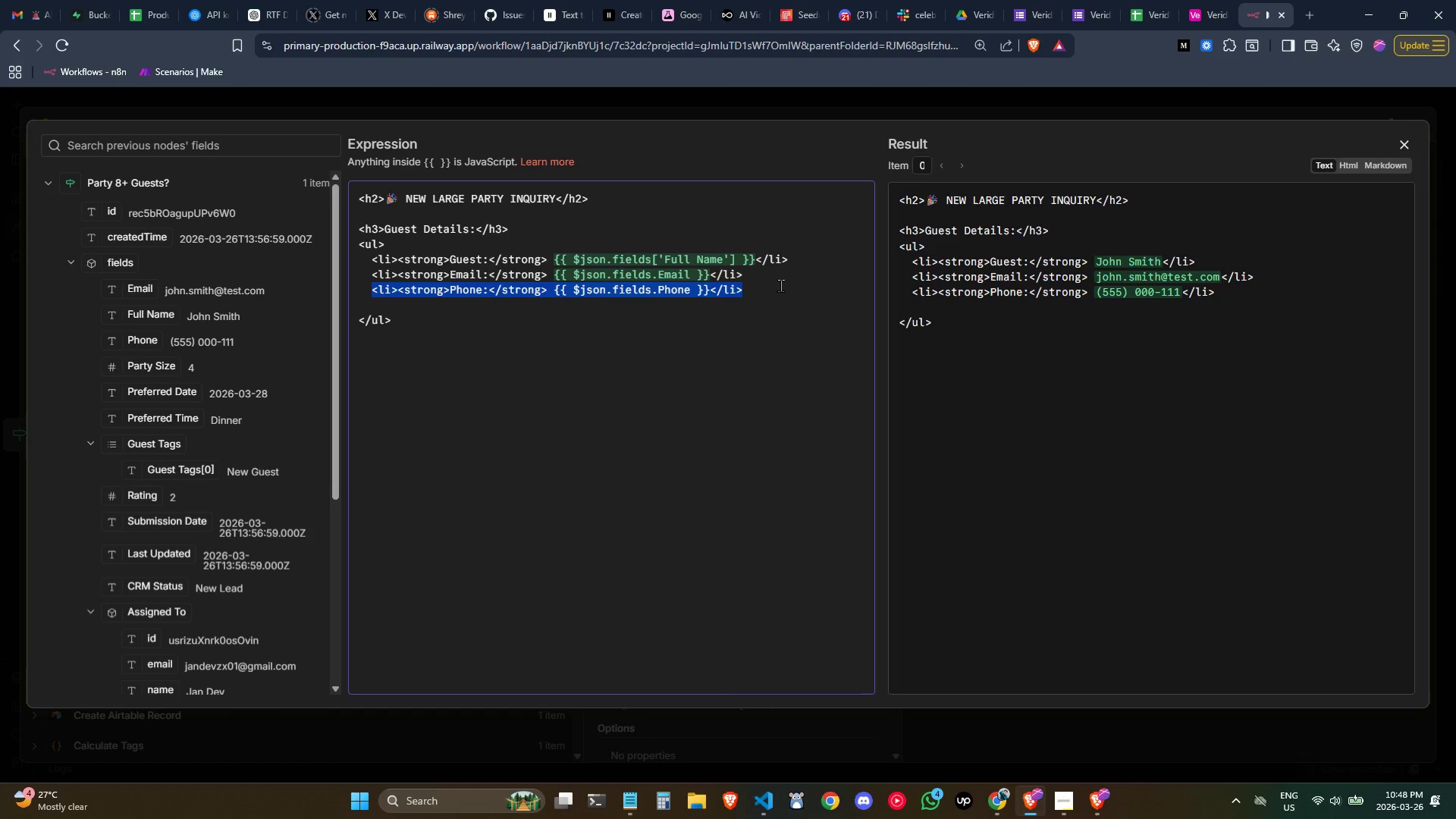 
key(Control+Shift+ArrowLeft)
 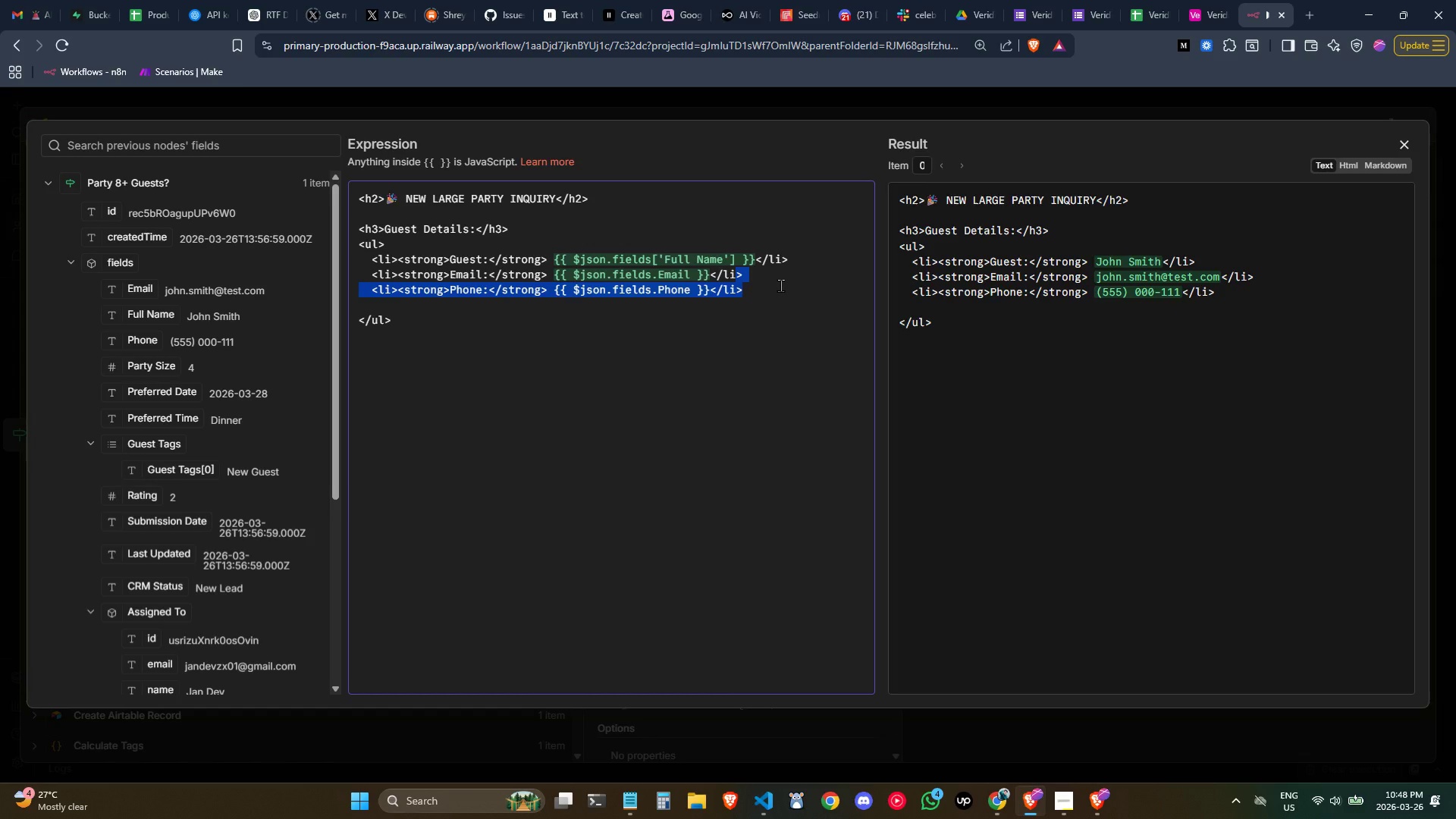 
key(Control+Shift+ArrowRight)
 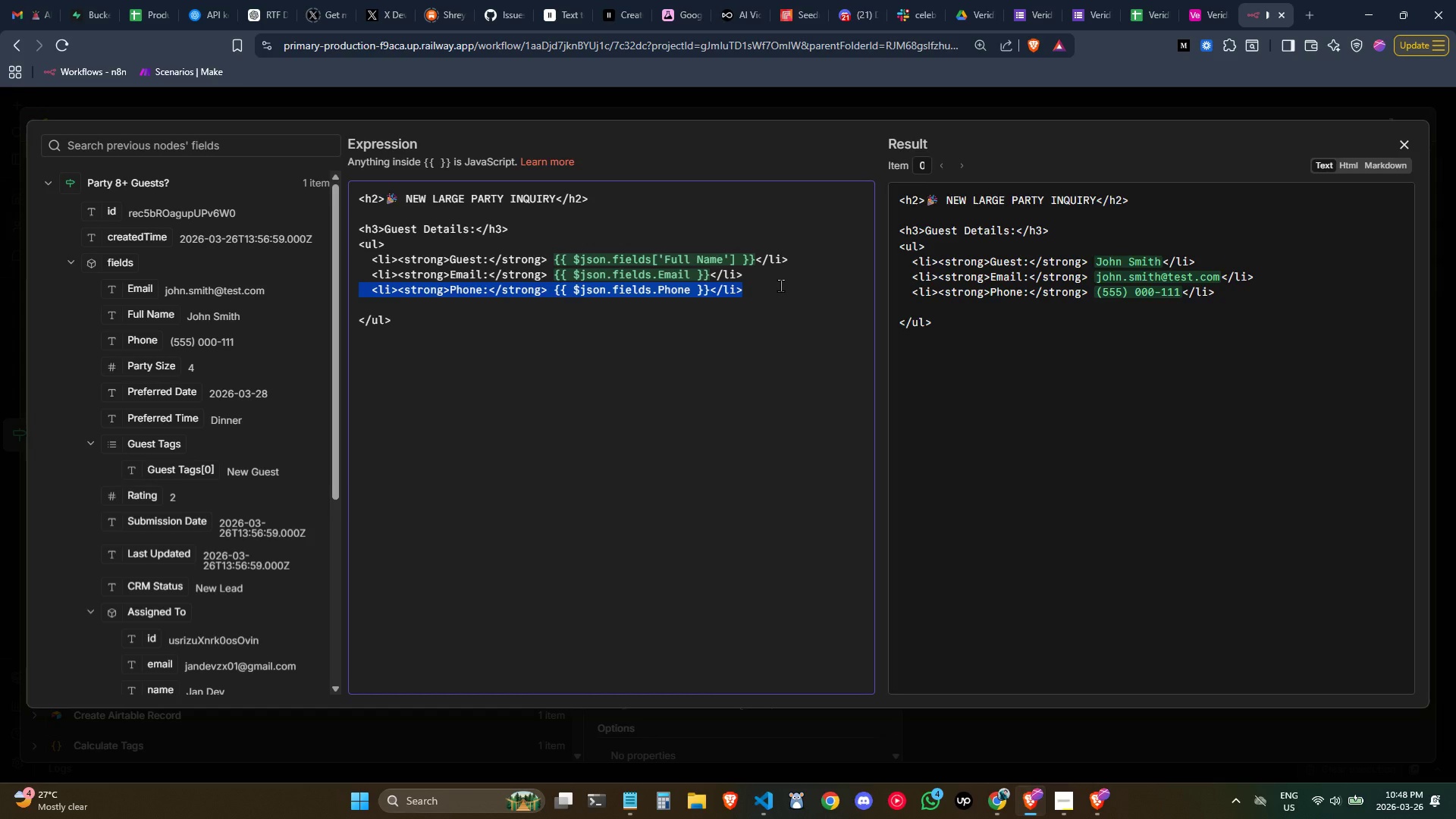 
key(Control+C)
 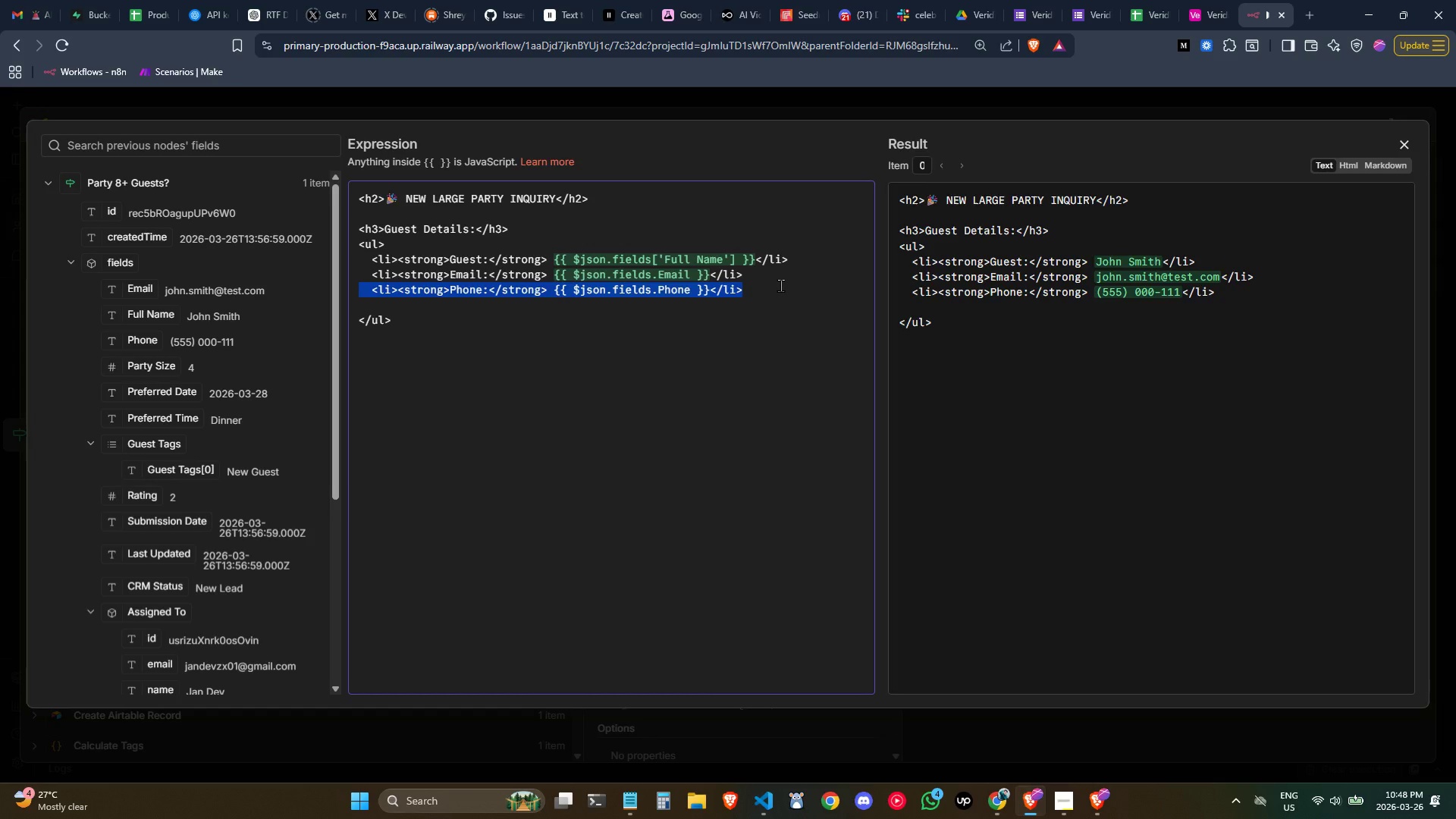 
key(ArrowDown)
 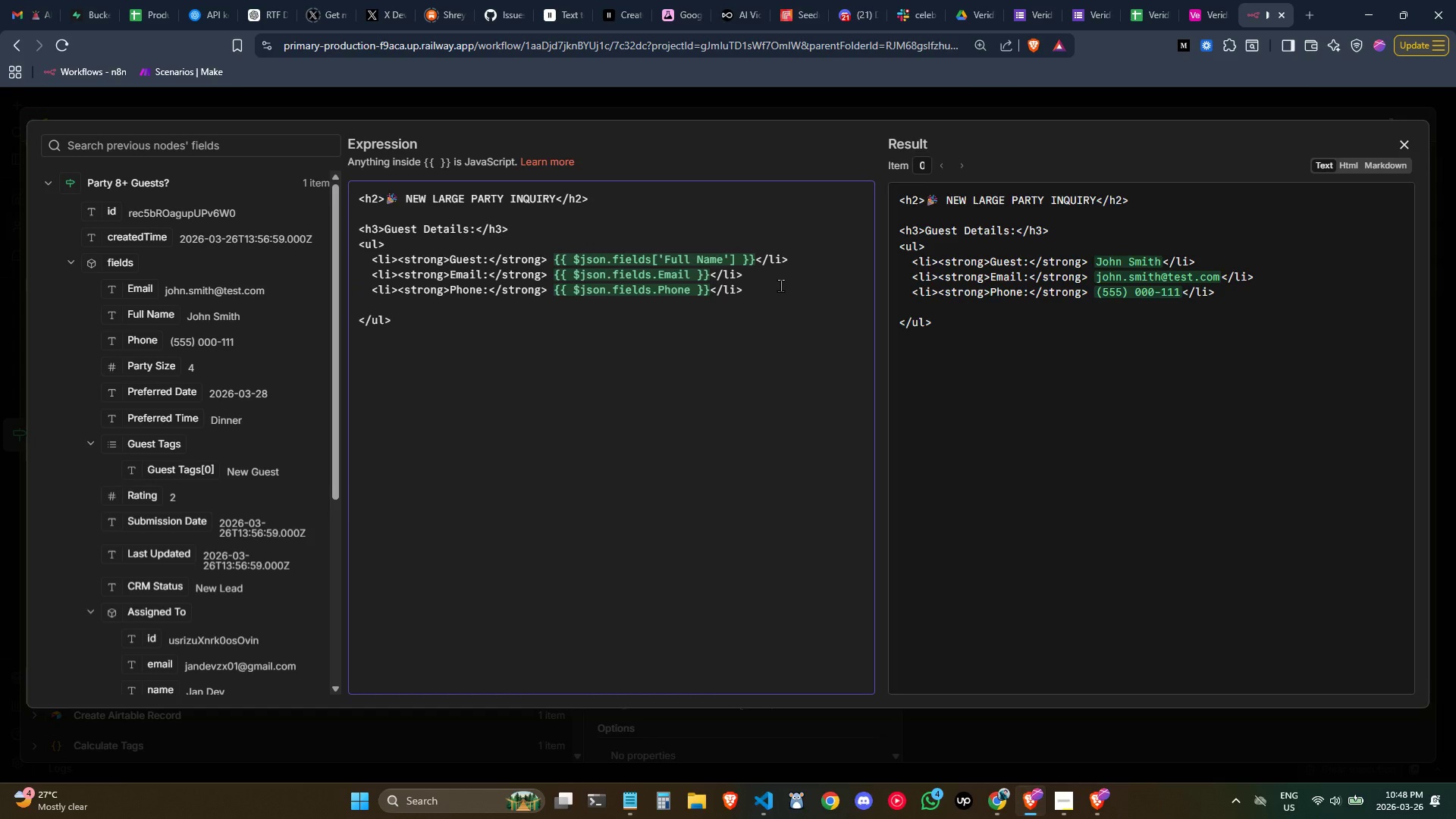 
key(ArrowRight)
 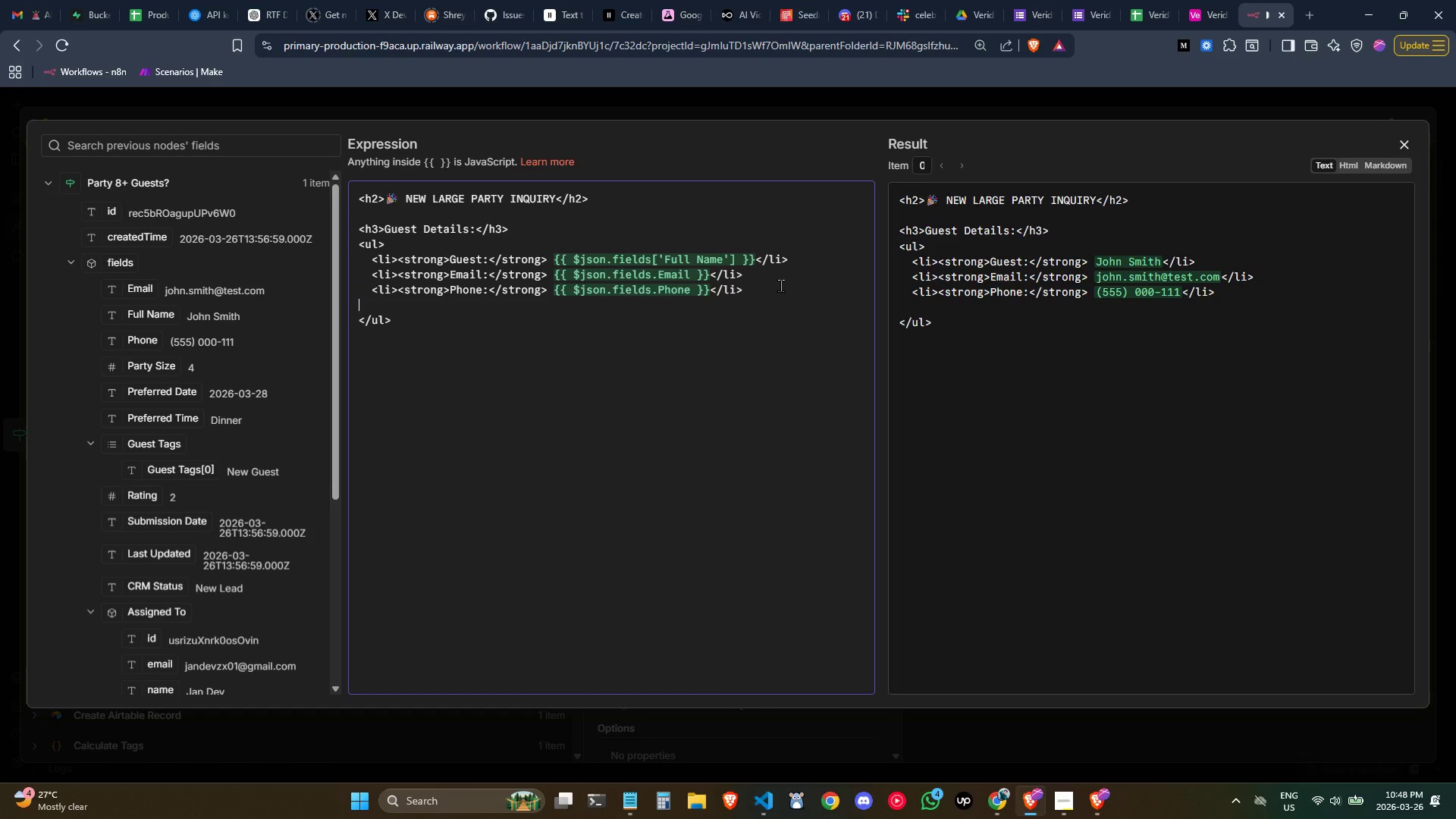 
key(Control+ControlLeft)
 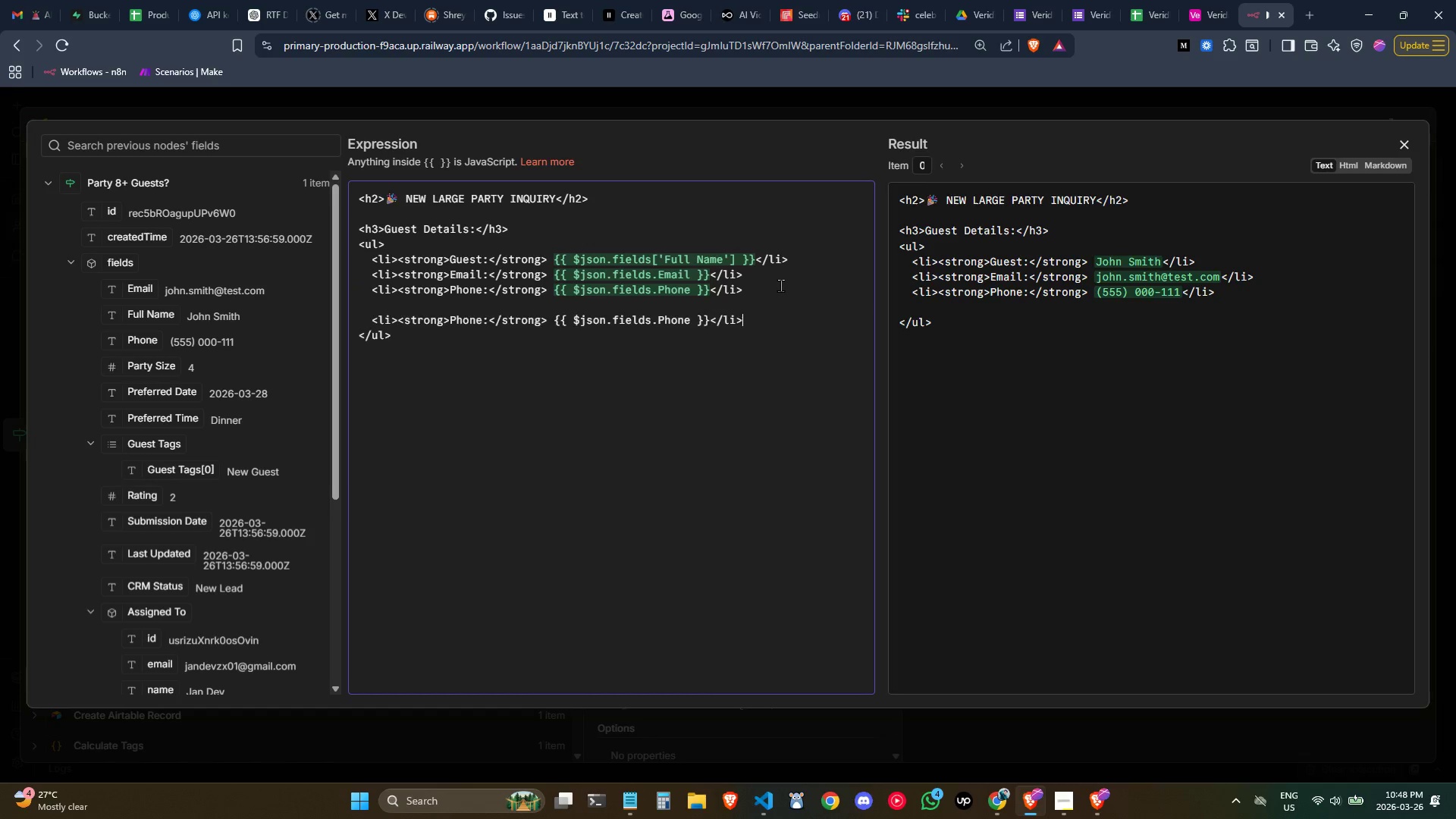 
key(Control+V)
 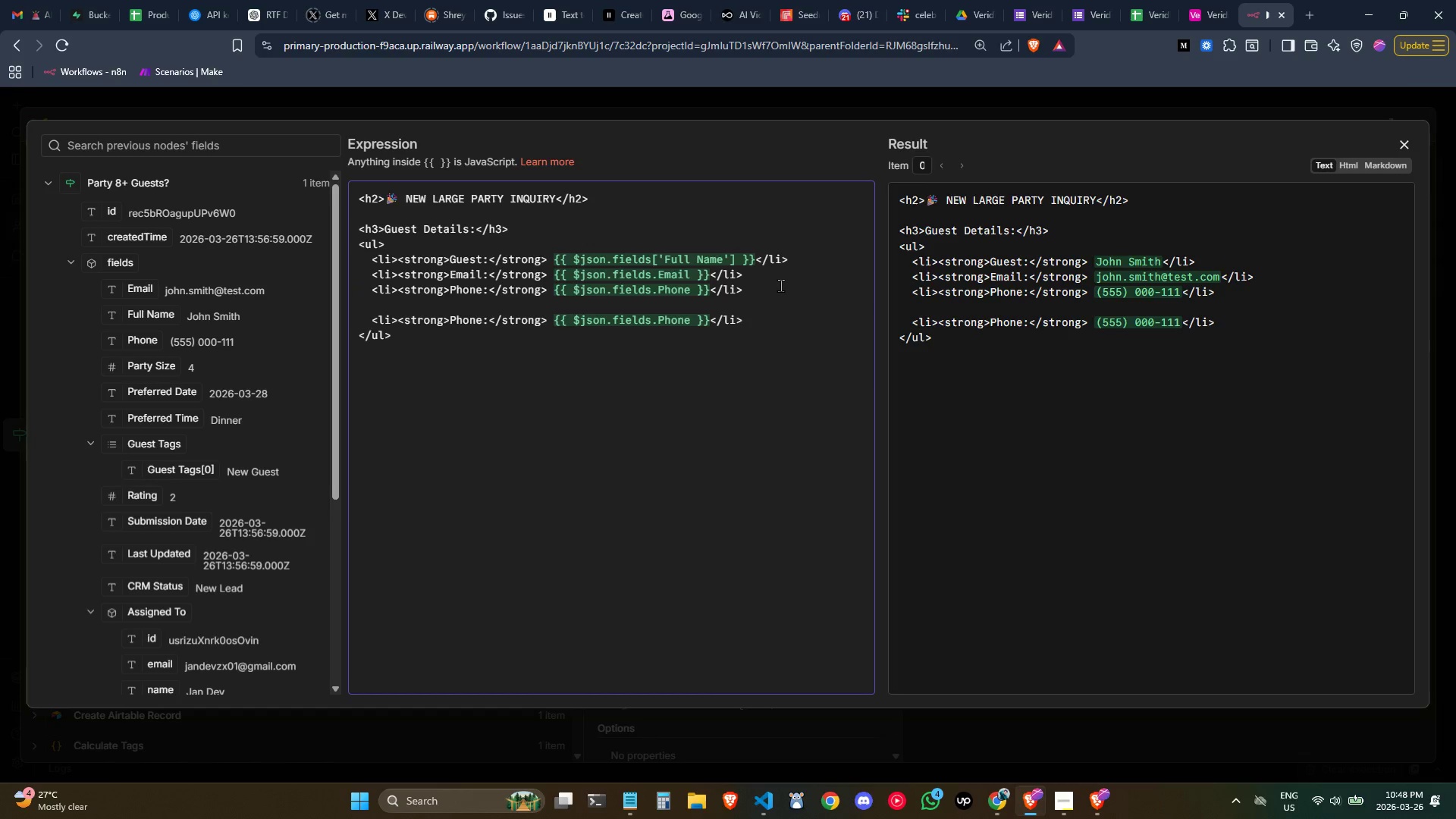 
key(ArrowUp)
 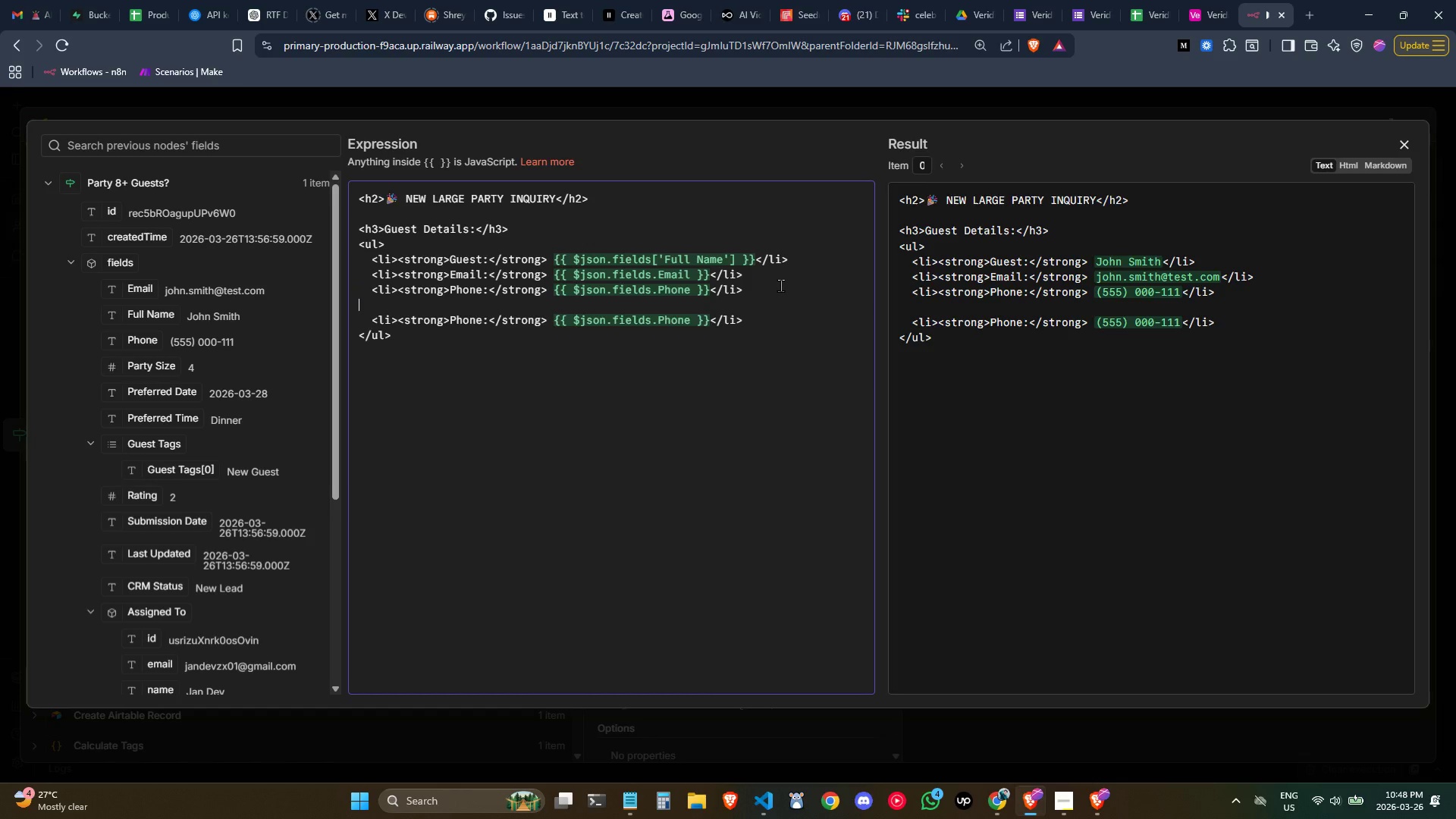 
key(Backspace)
 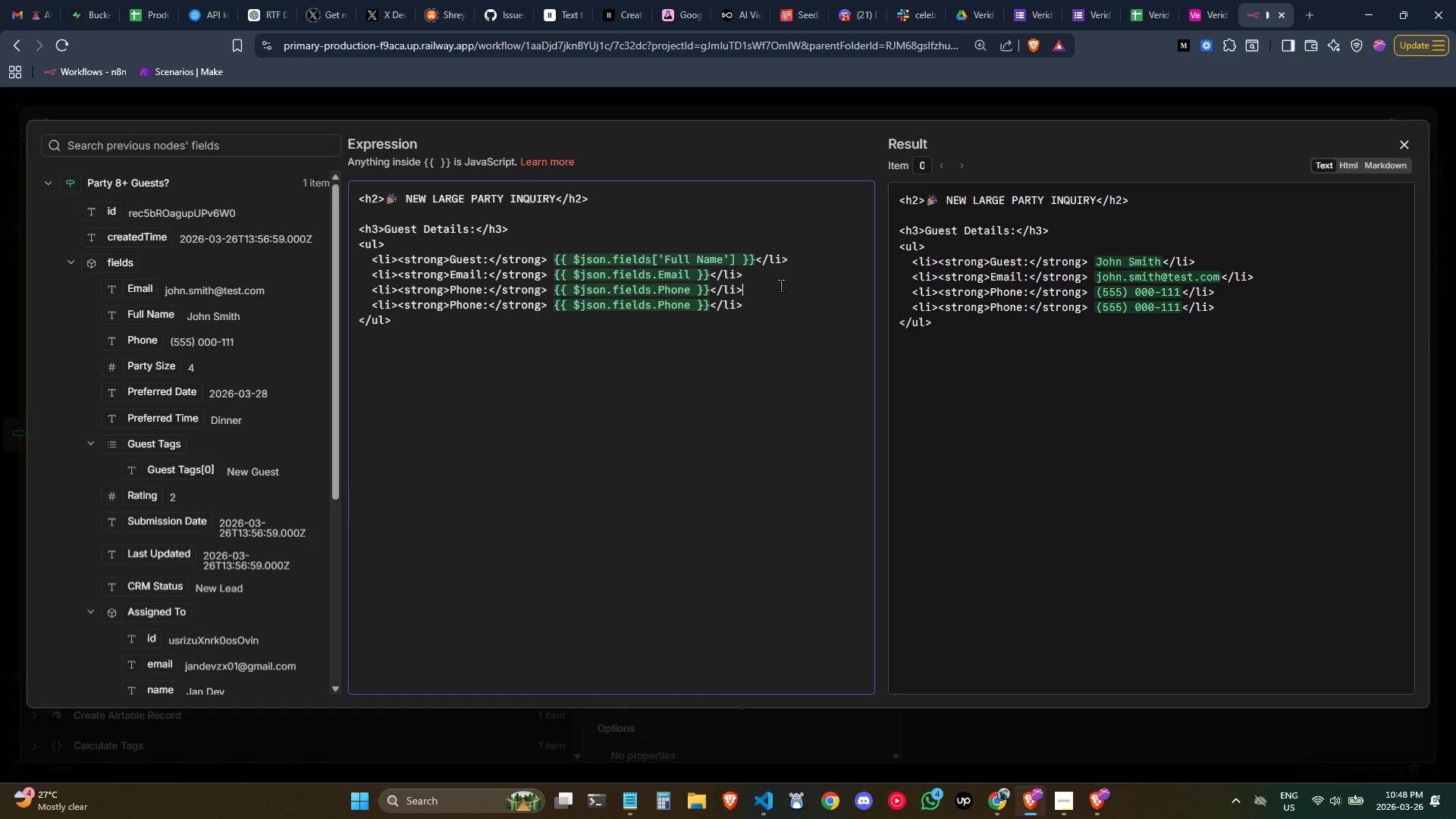 
key(ArrowRight)
 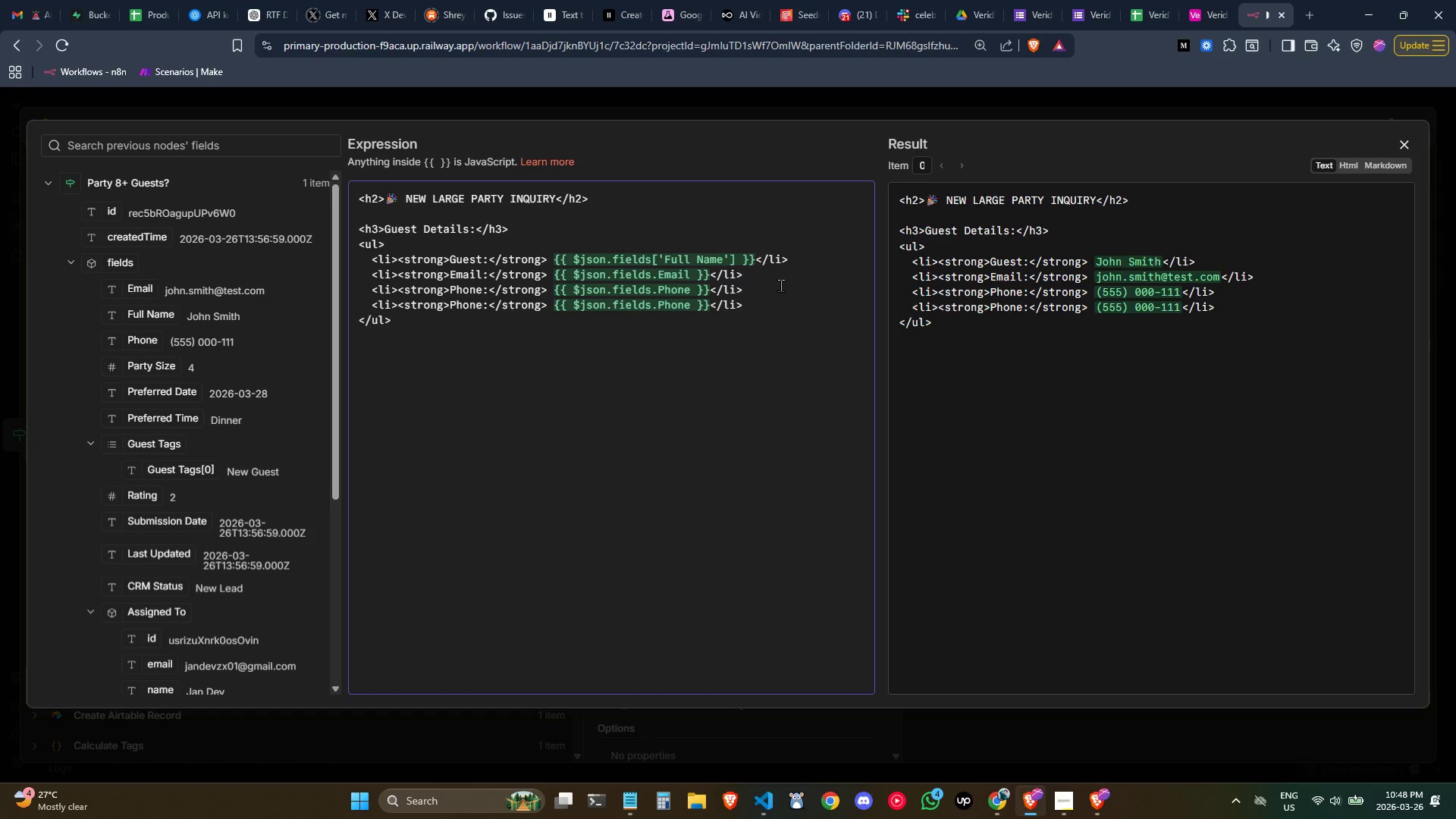 
key(ArrowDown)
 